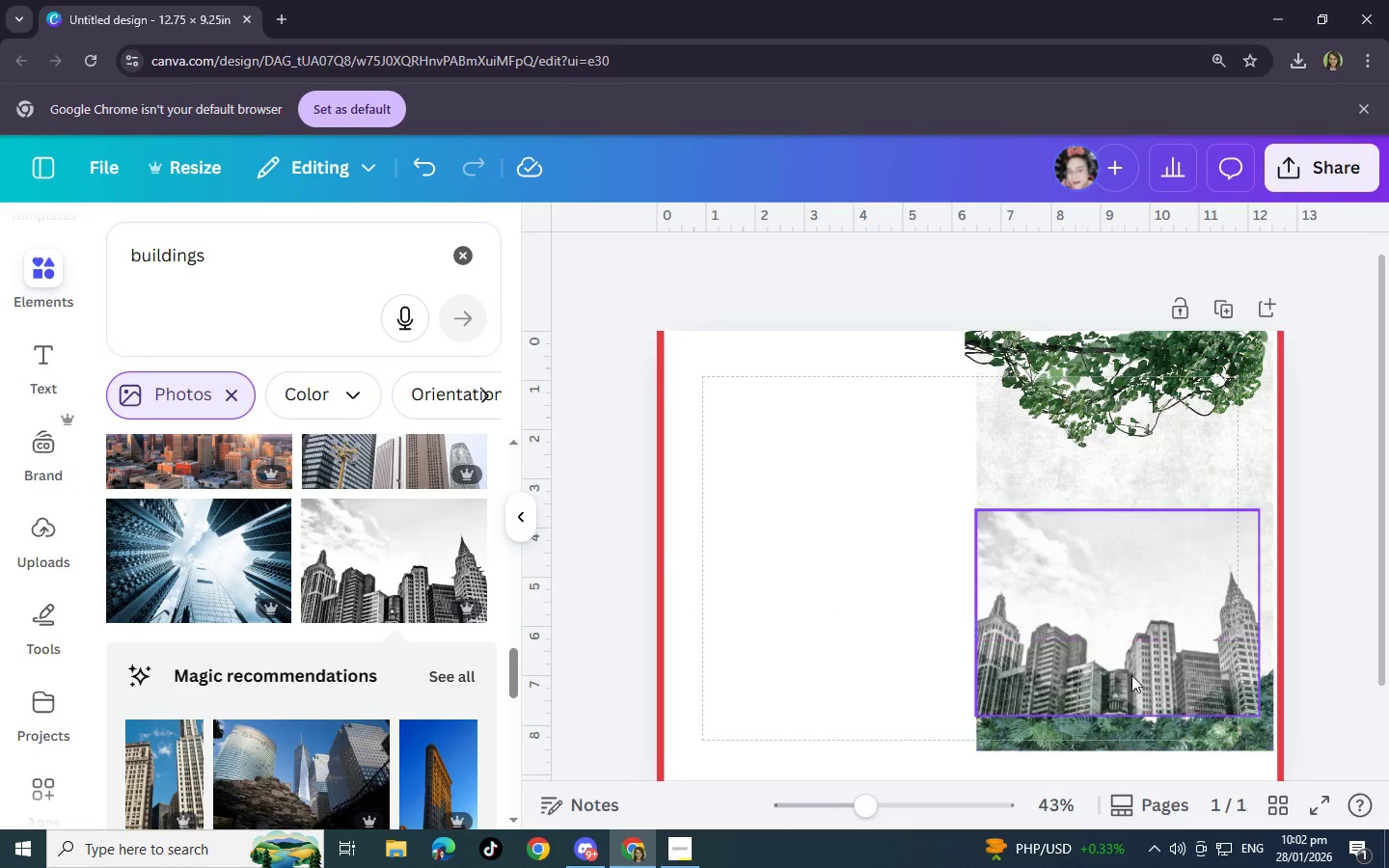 
right_click([1103, 665])
 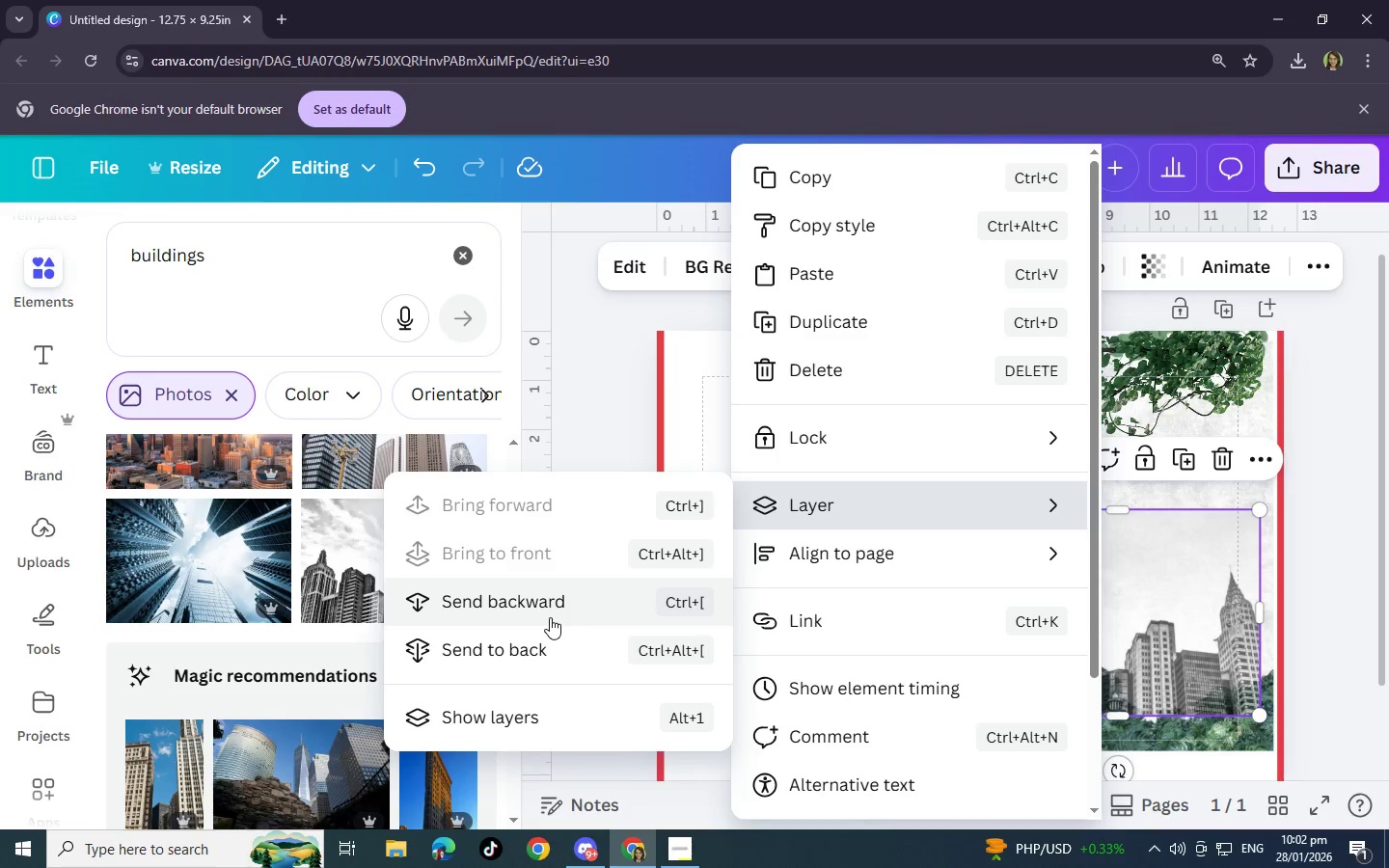 
left_click([550, 617])
 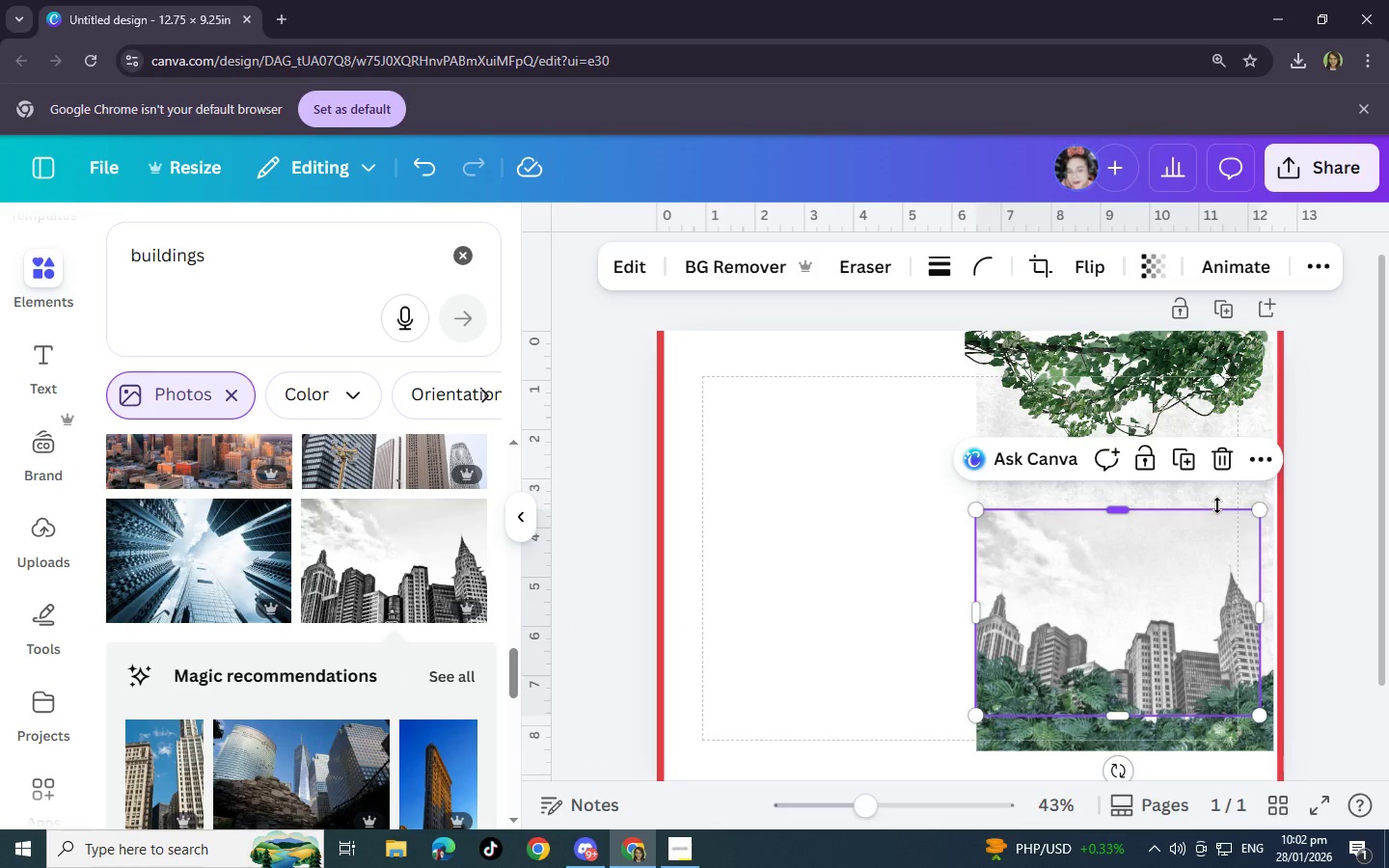 
wait(7.62)
 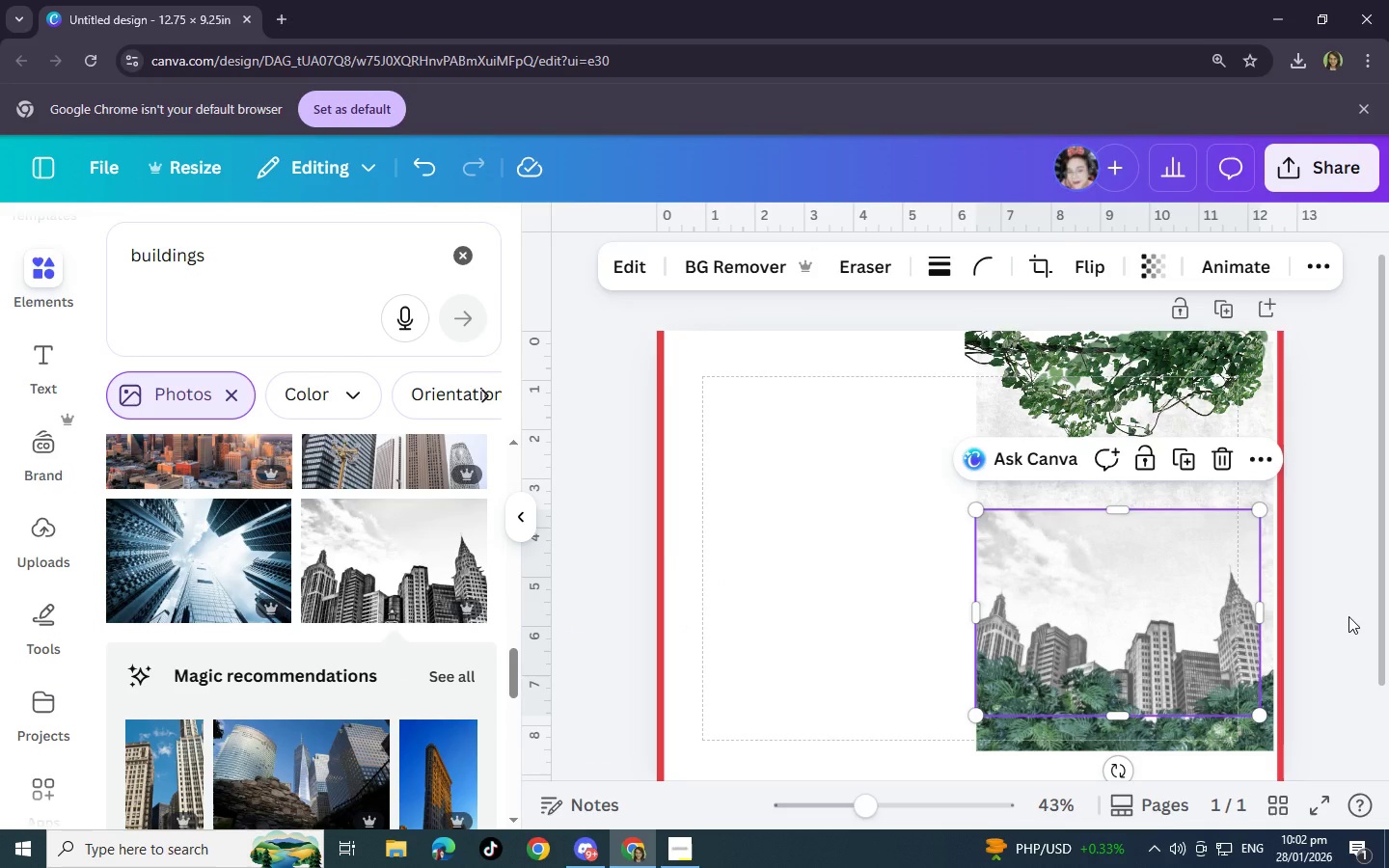 
left_click_drag(start_coordinate=[1145, 511], to_coordinate=[1144, 502])
 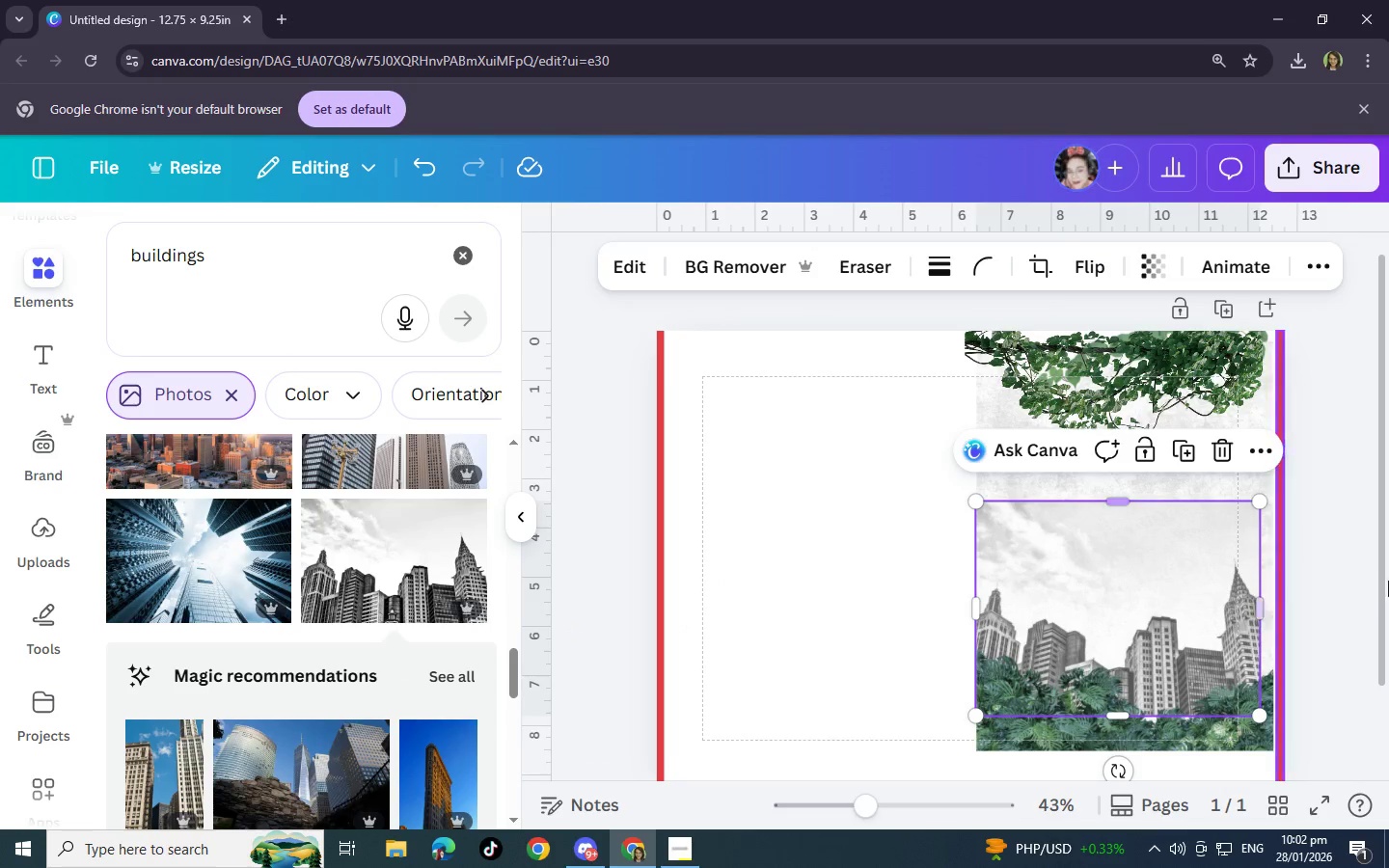 
left_click([1388, 581])
 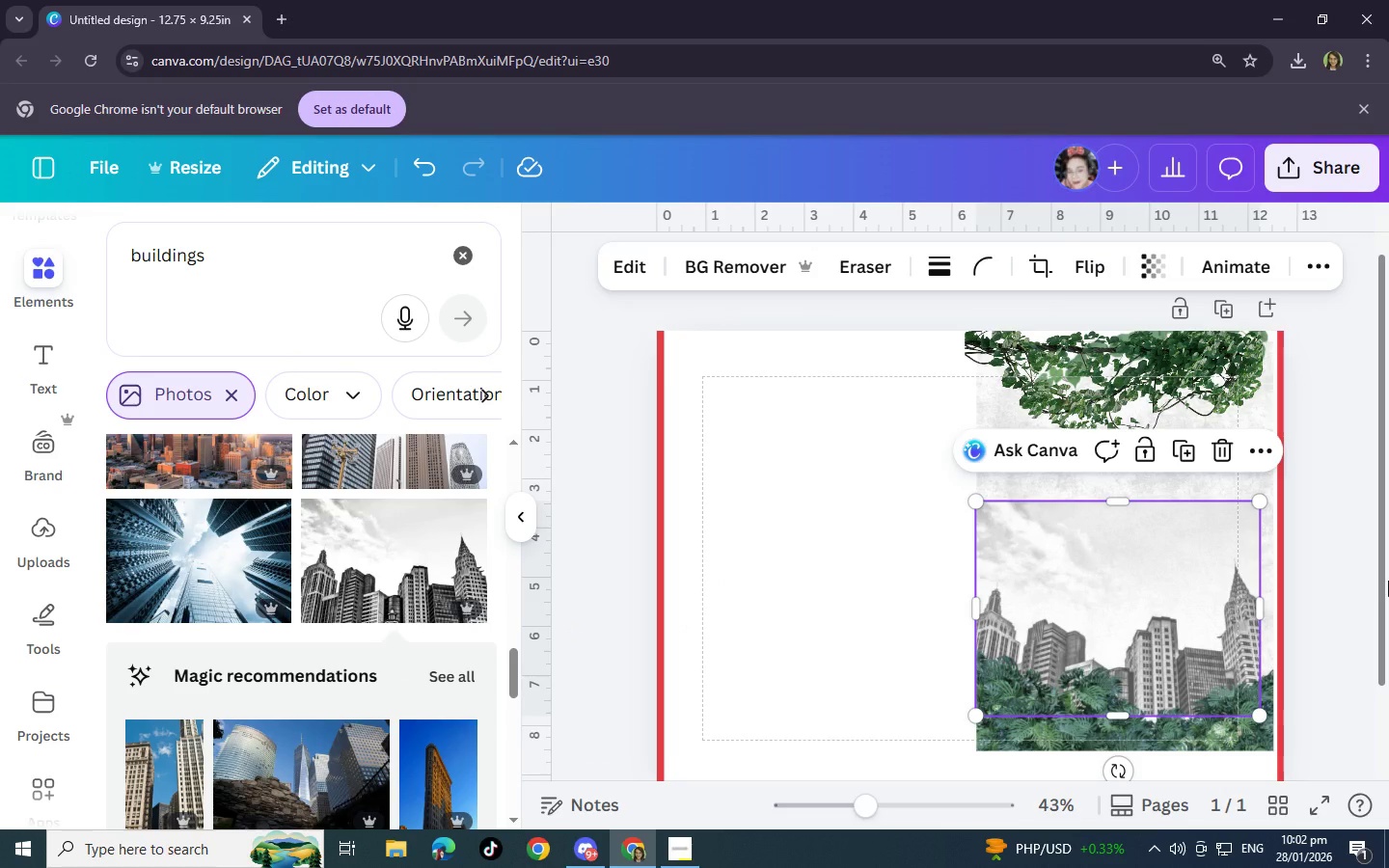 
left_click([1388, 581])
 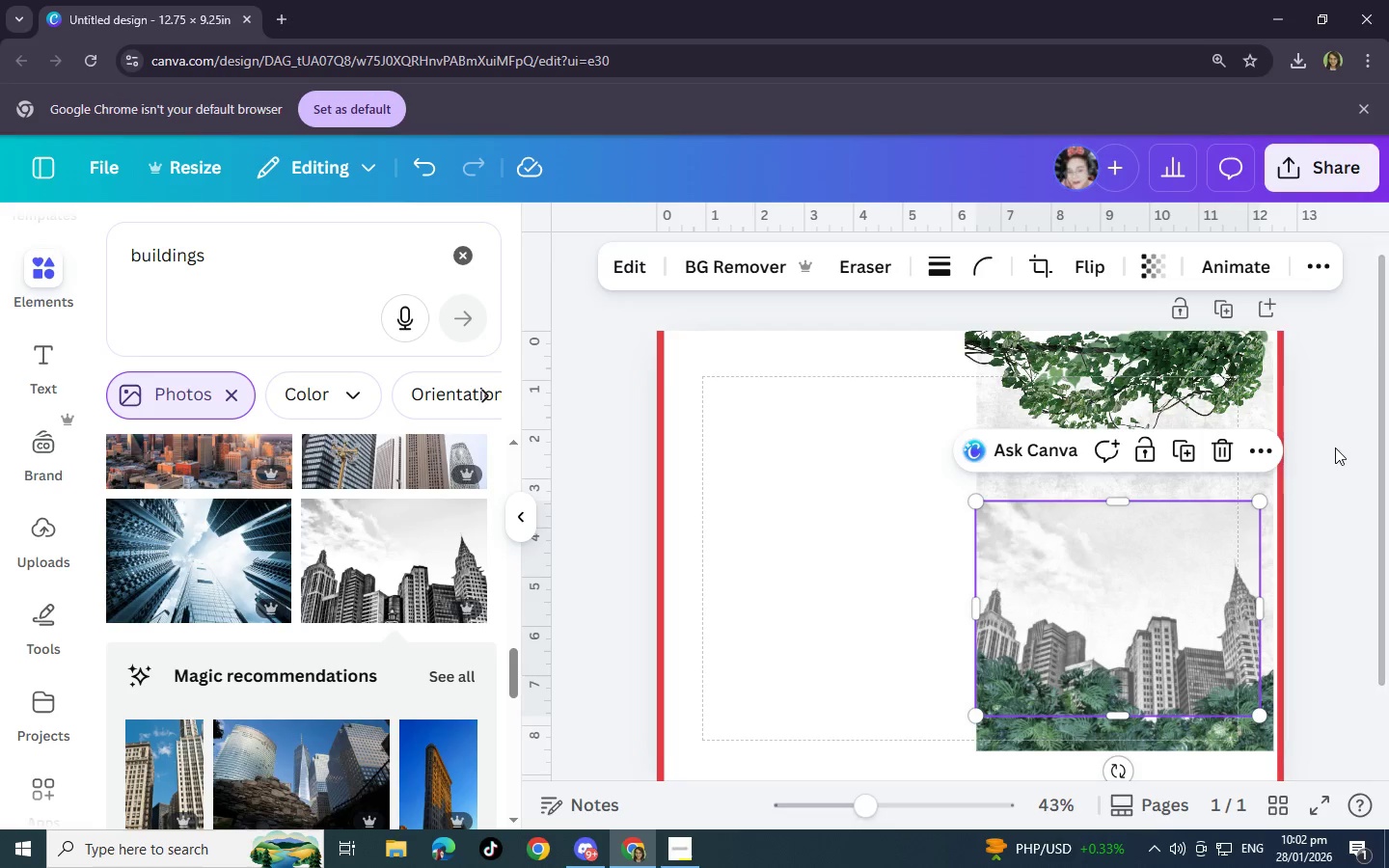 
left_click([1335, 448])
 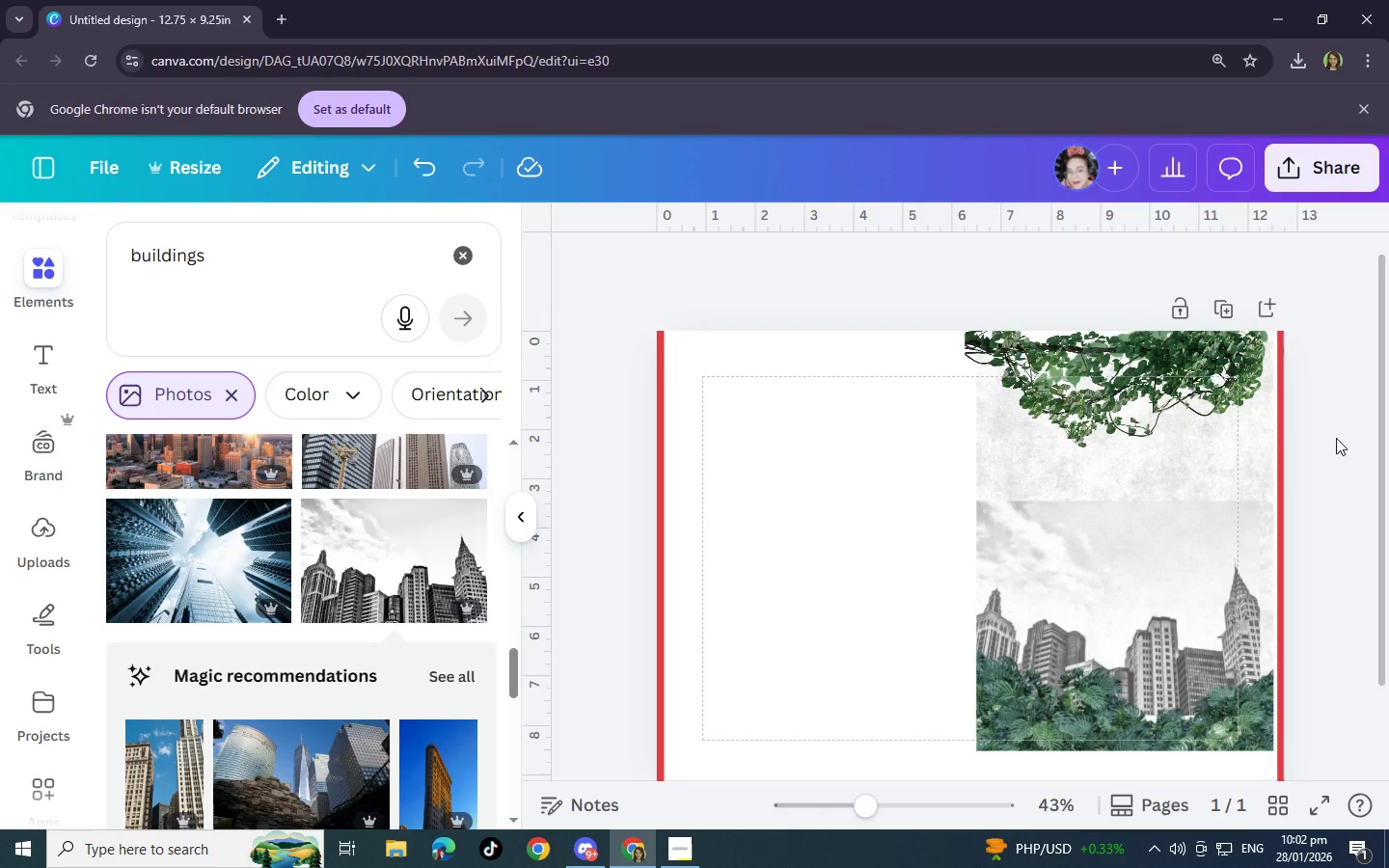 
wait(7.02)
 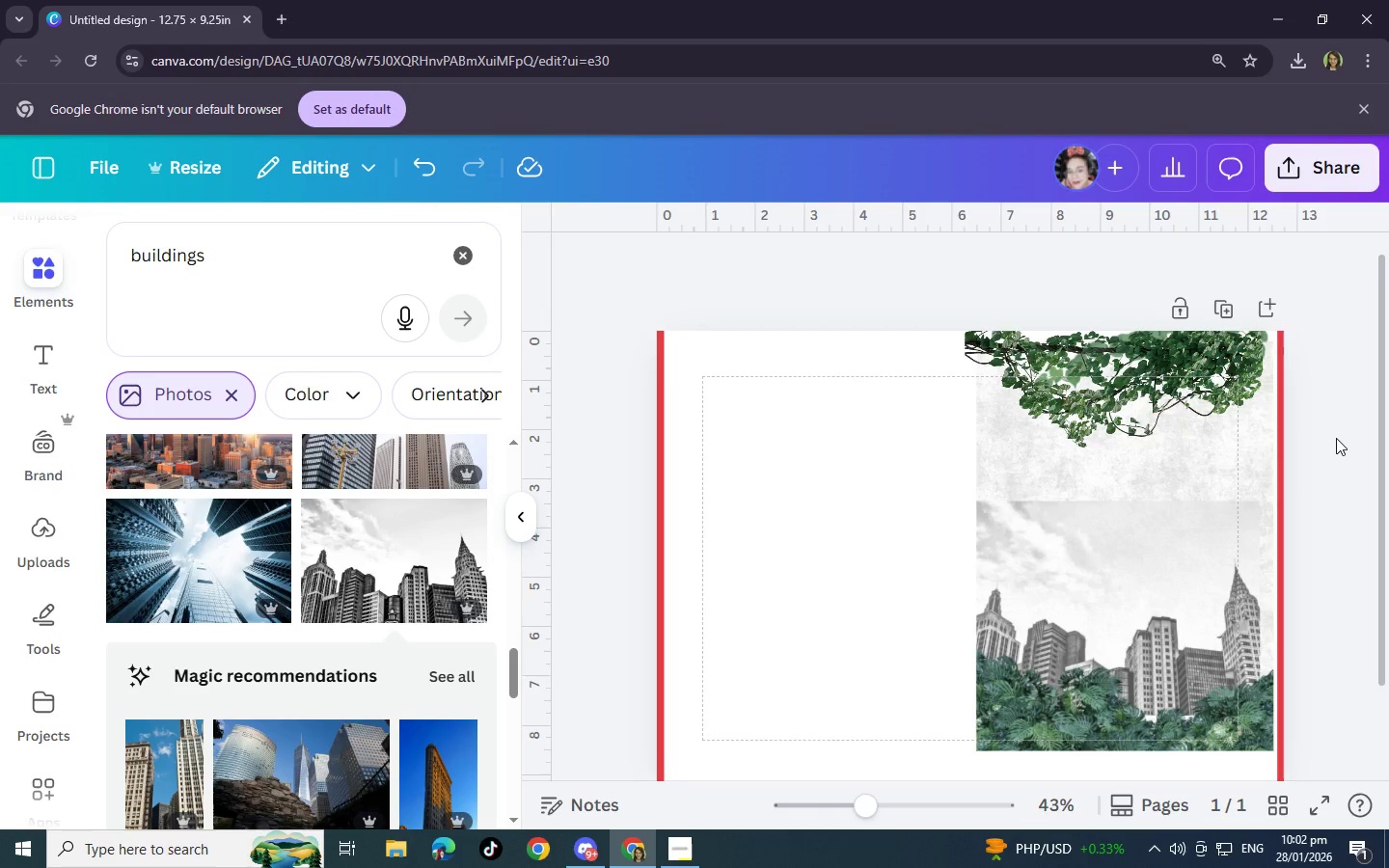 
left_click([467, 255])
 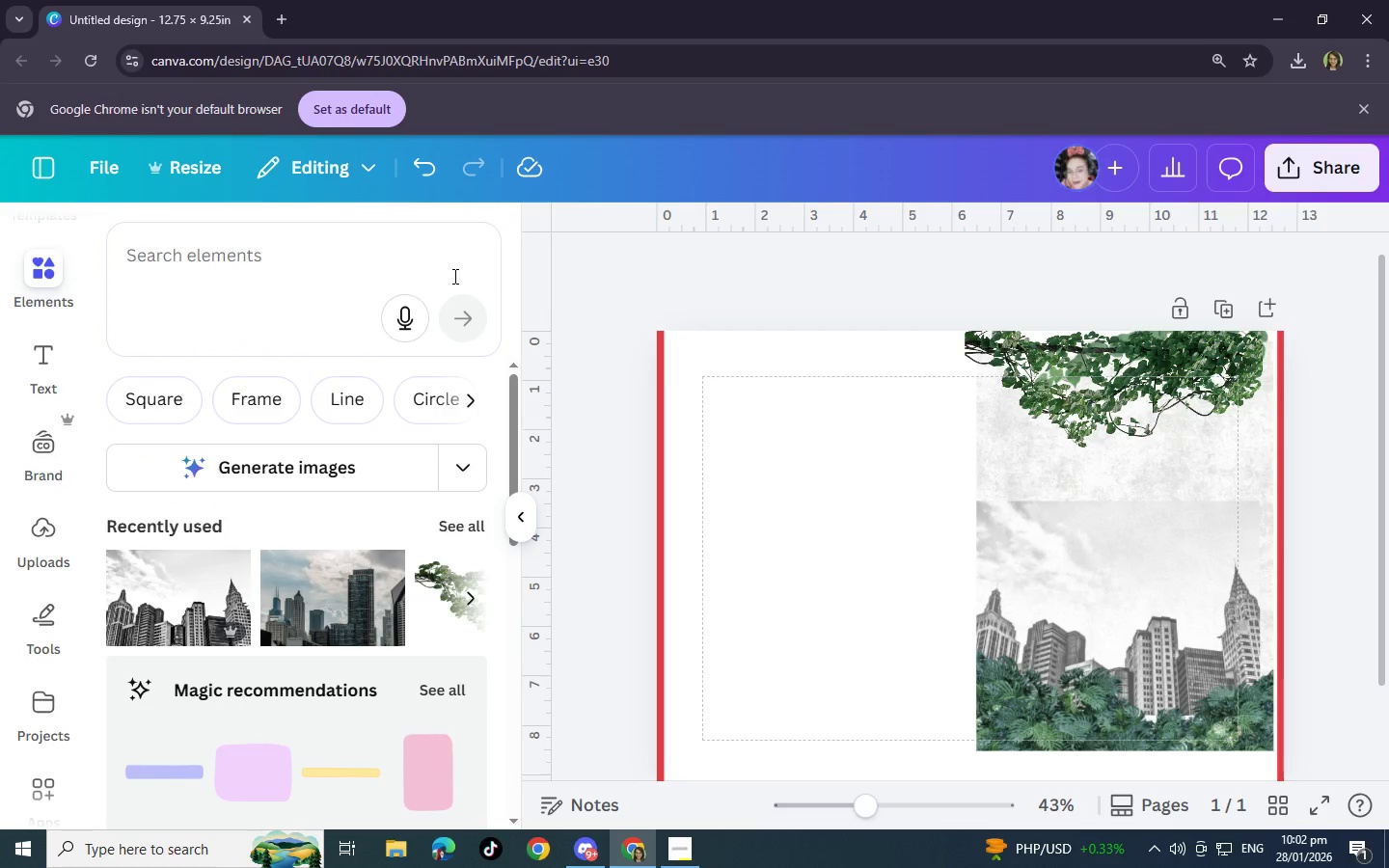 
left_click([285, 272])
 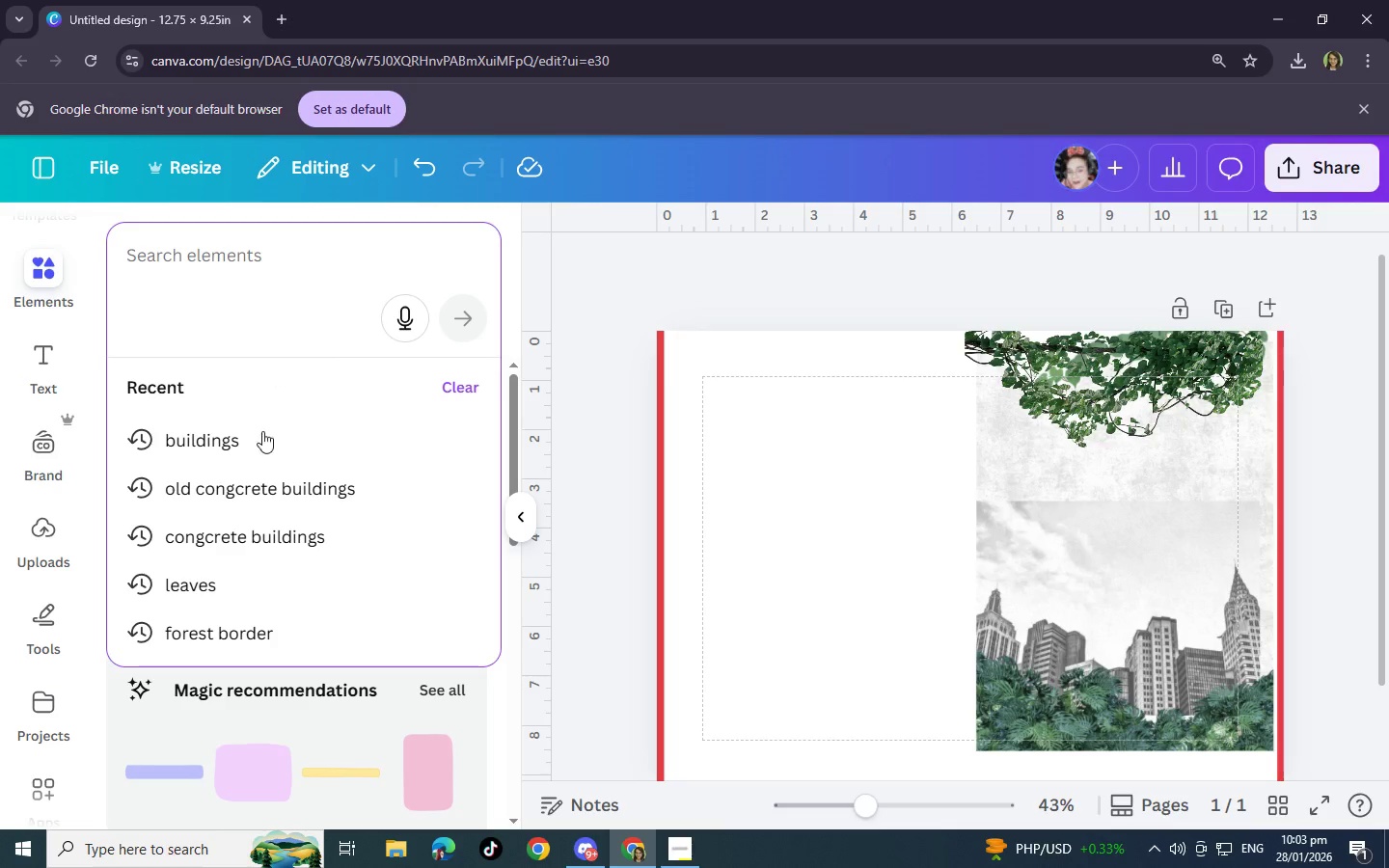 
left_click([259, 595])
 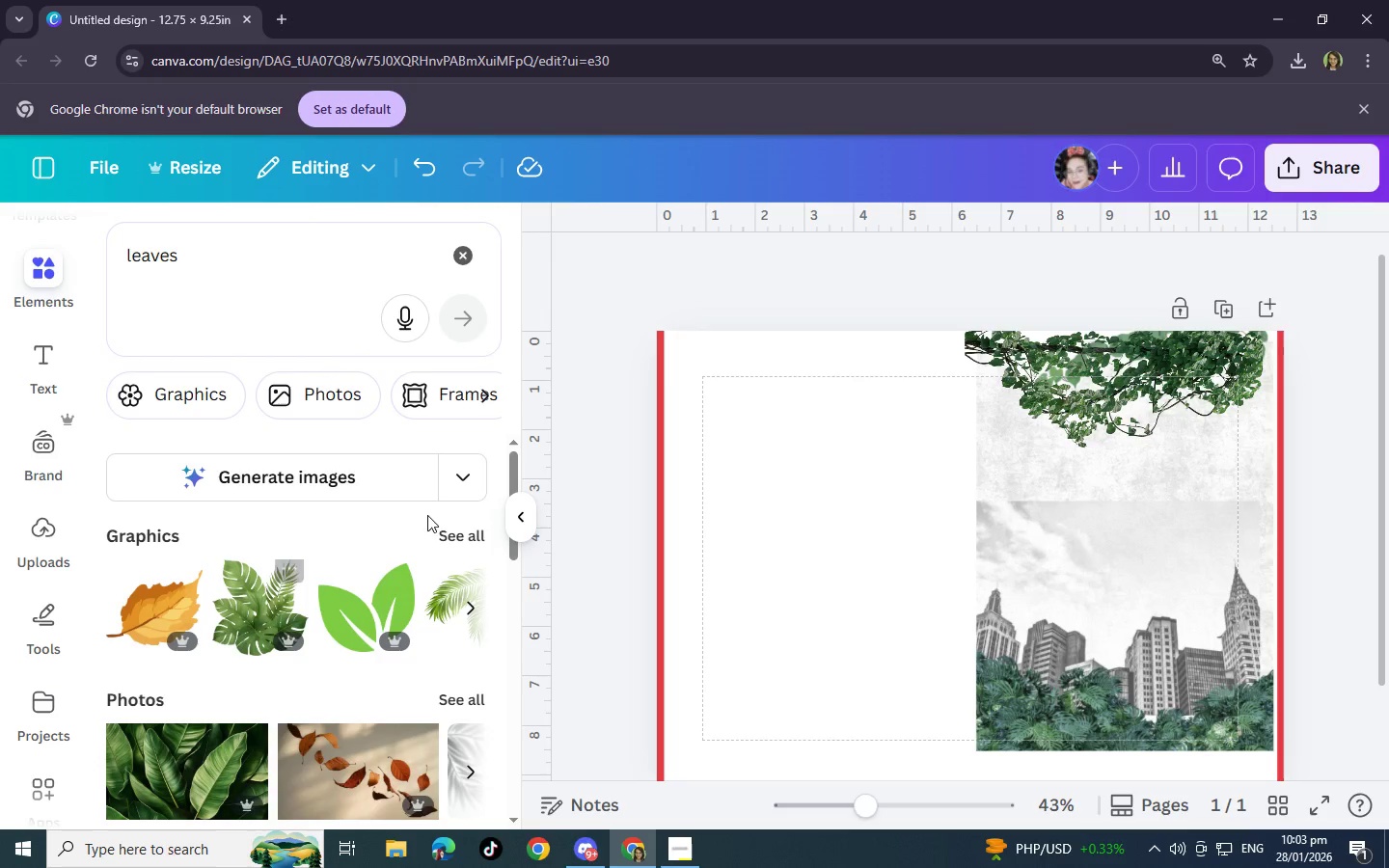 
left_click([468, 531])
 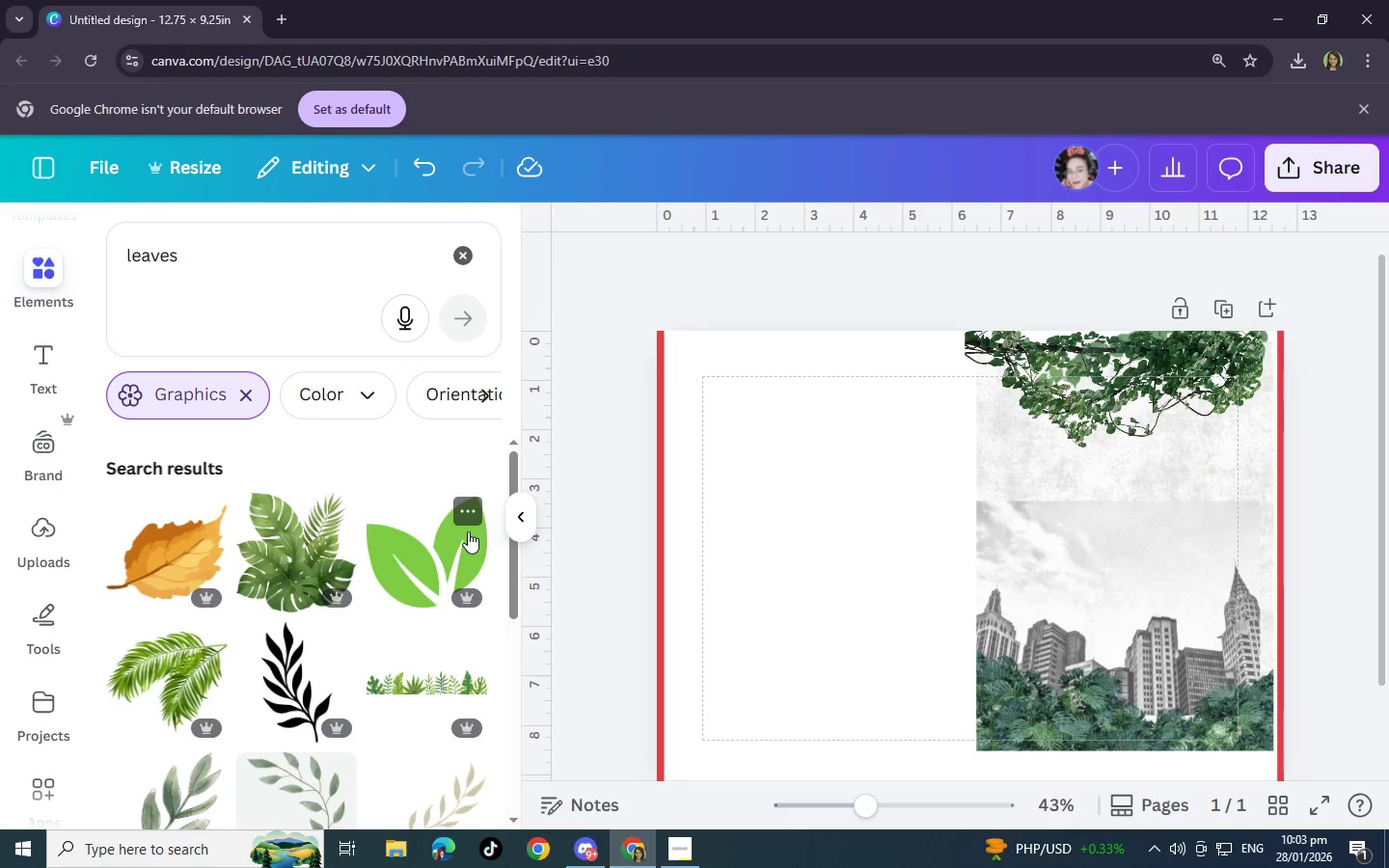 
scroll: coordinate [436, 709], scroll_direction: down, amount: 8.0
 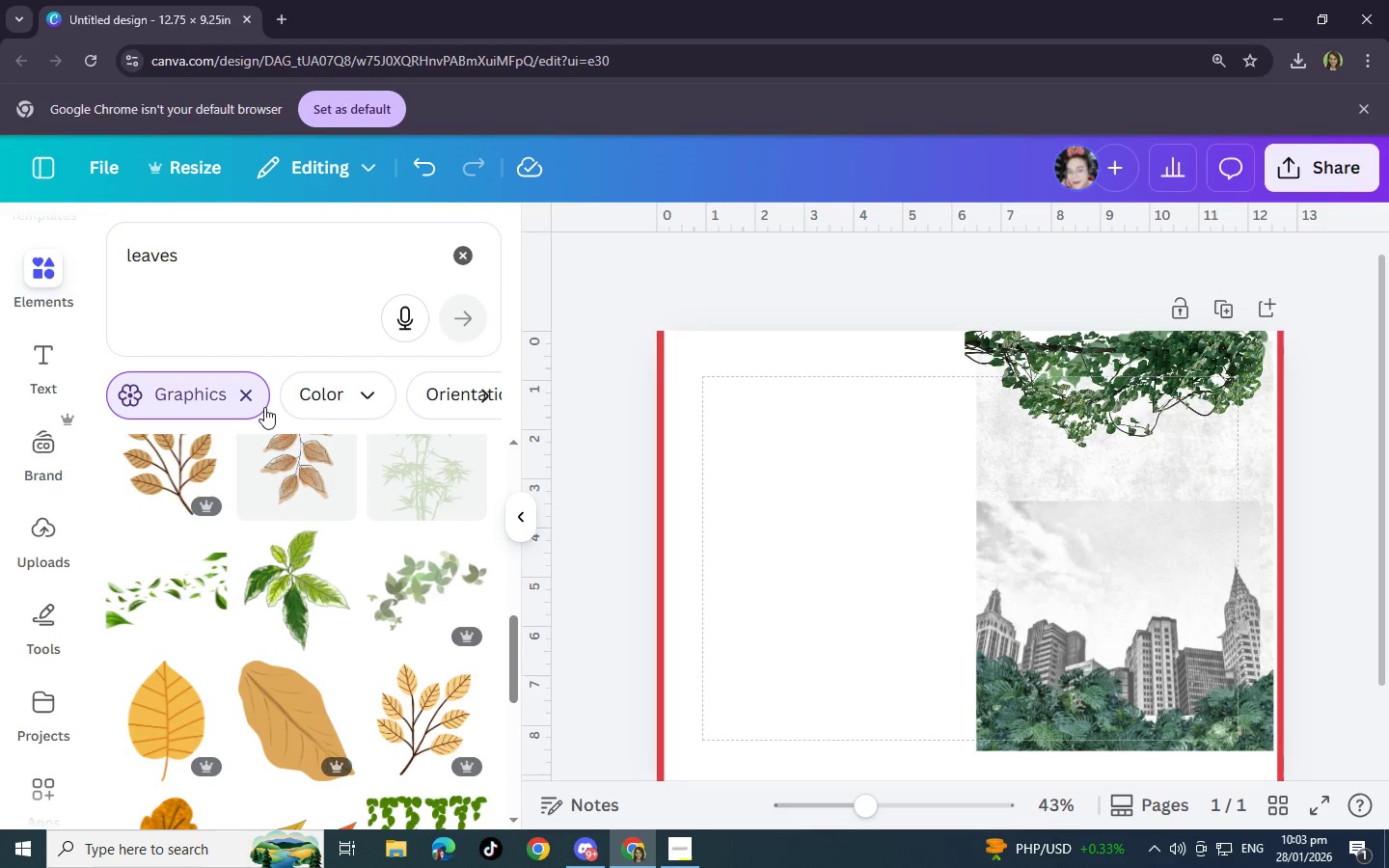 
left_click([250, 396])
 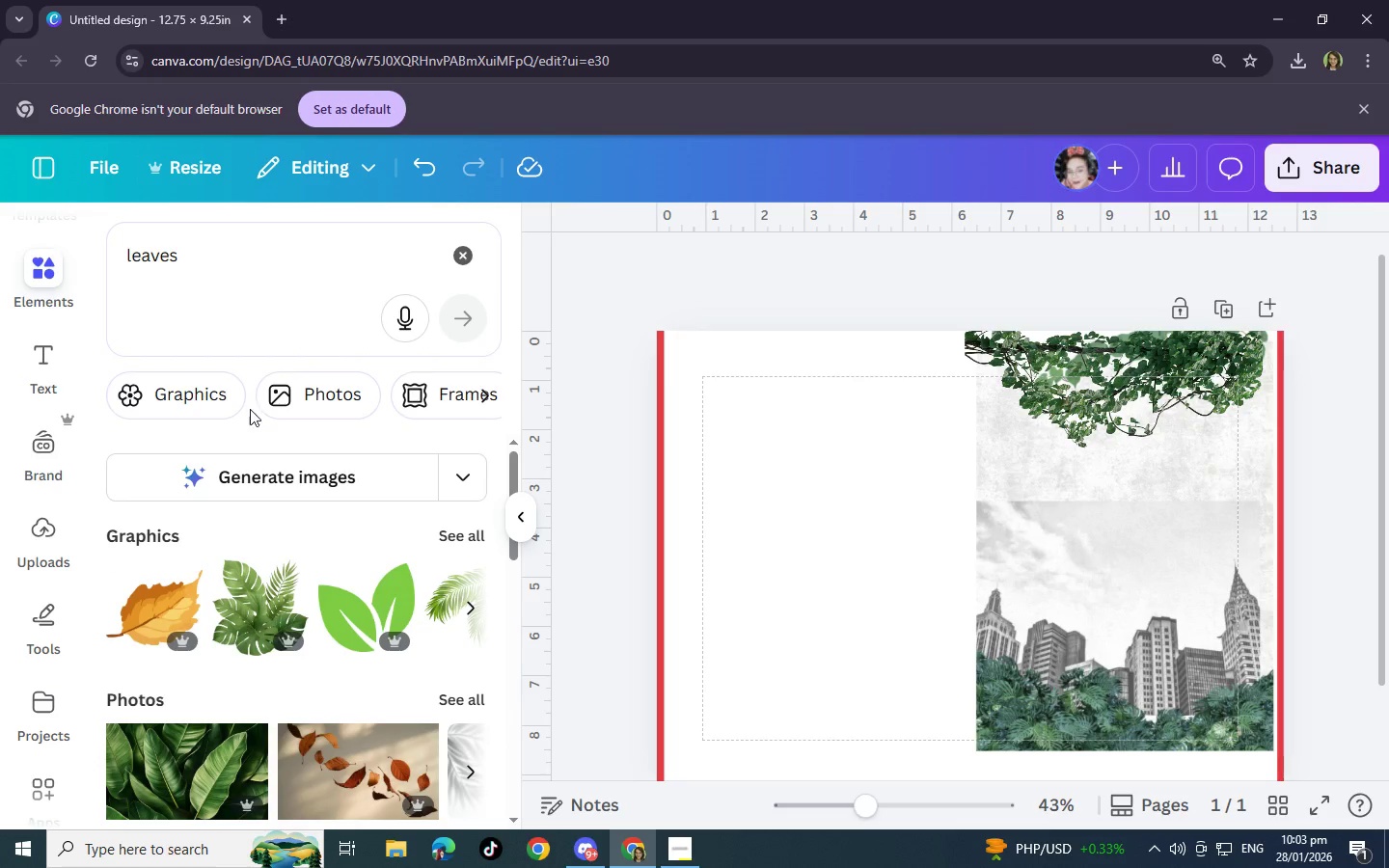 
scroll: coordinate [246, 640], scroll_direction: down, amount: 3.0
 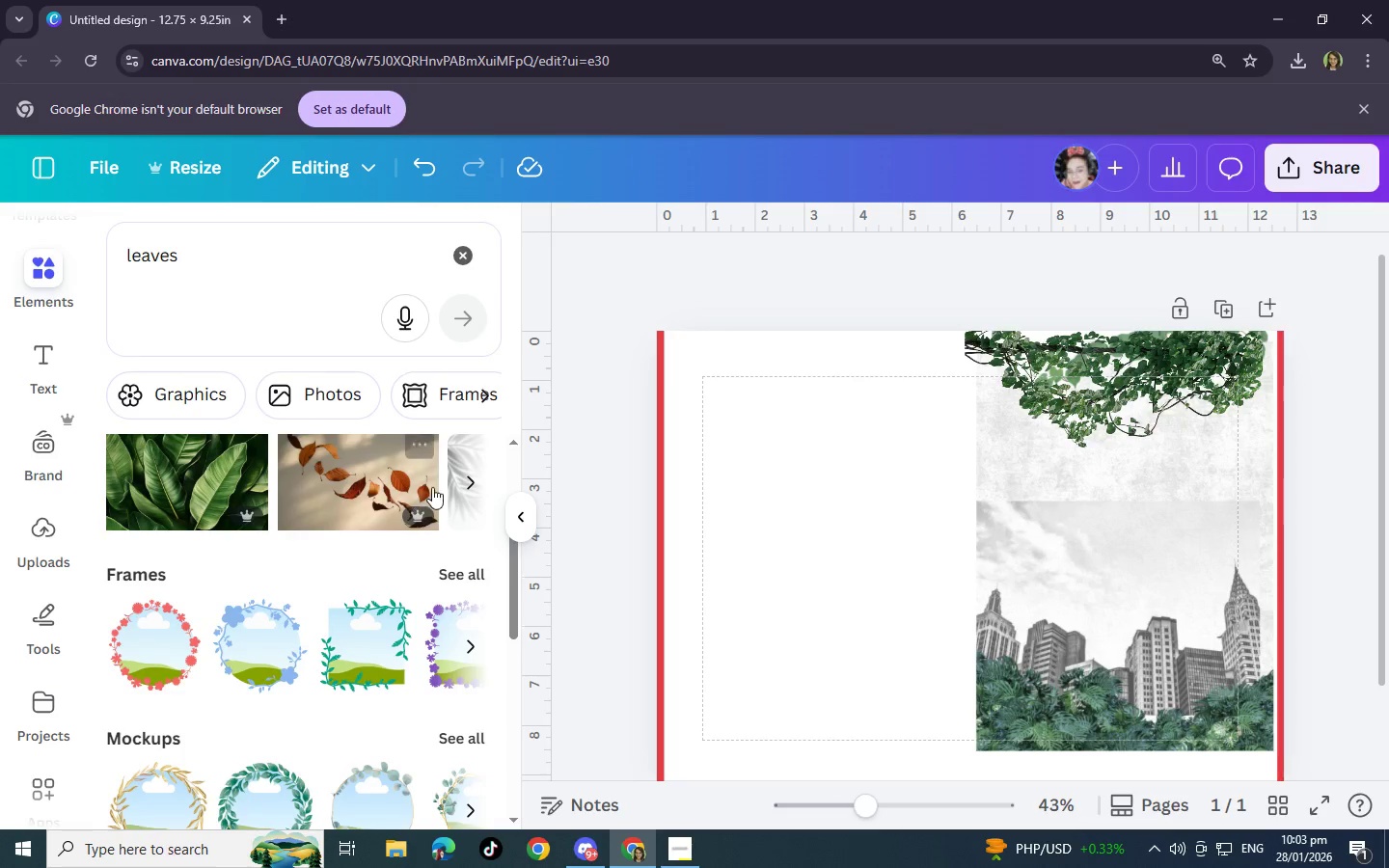 
scroll: coordinate [443, 571], scroll_direction: up, amount: 2.0
 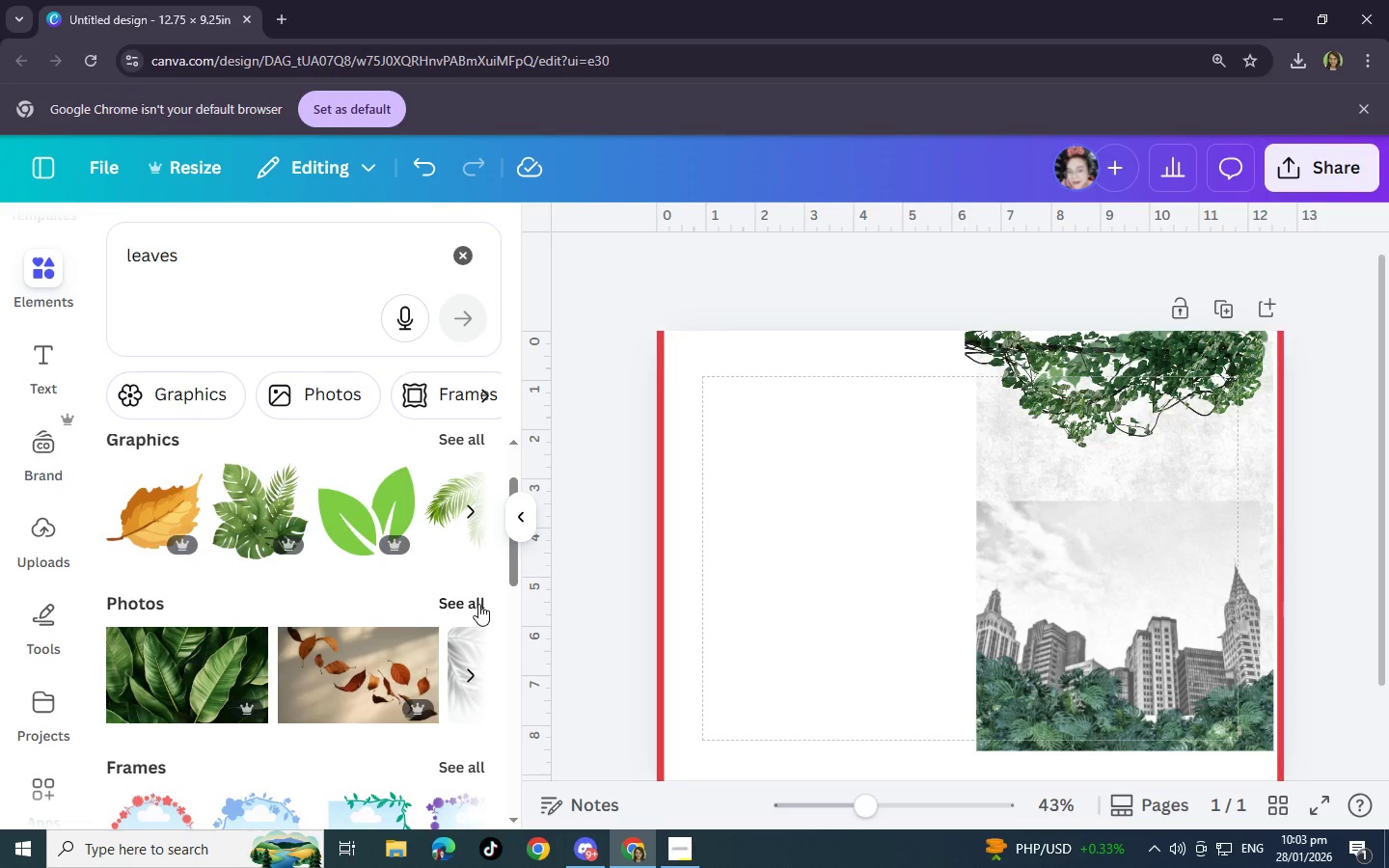 
left_click([478, 604])
 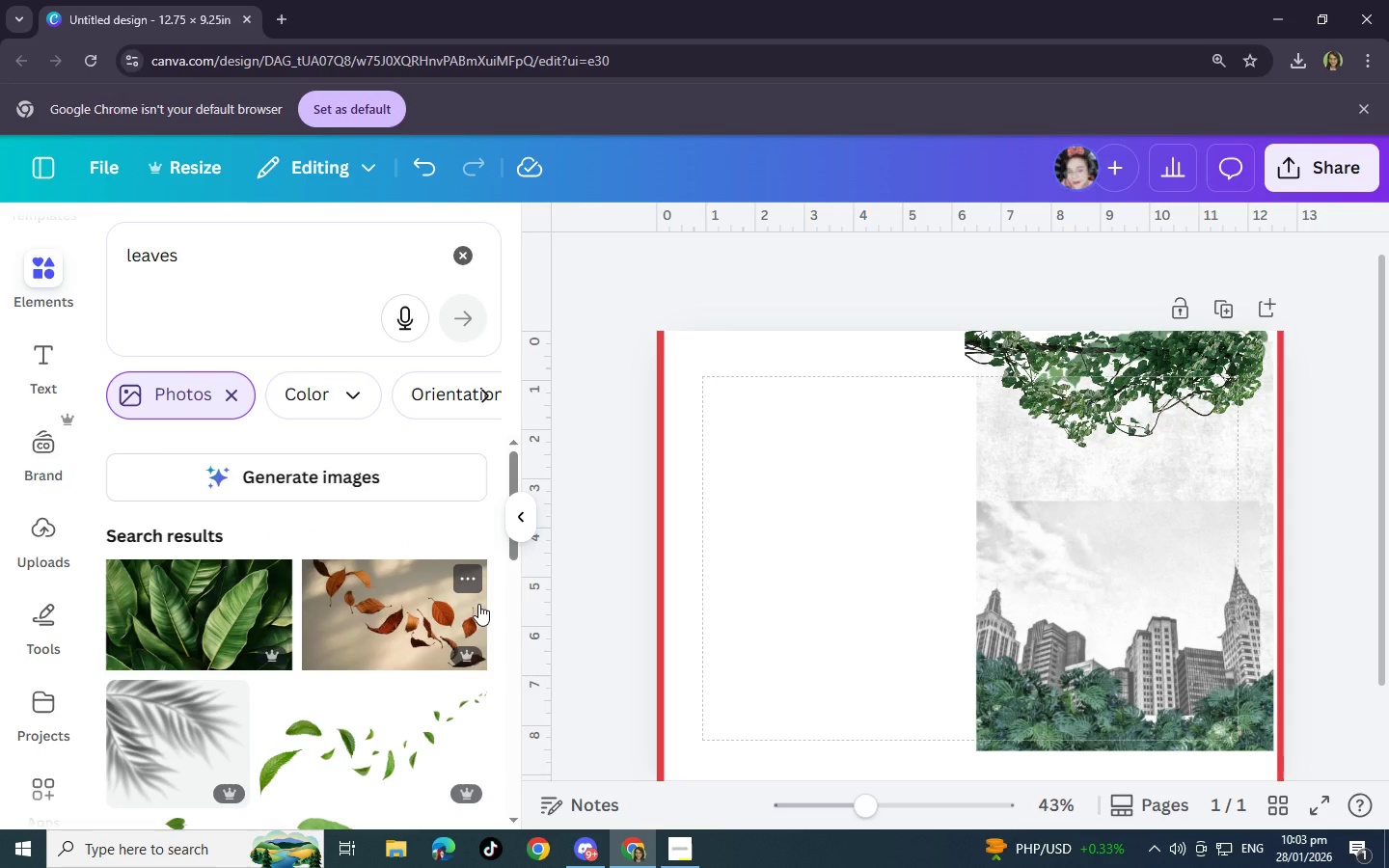 
wait(5.67)
 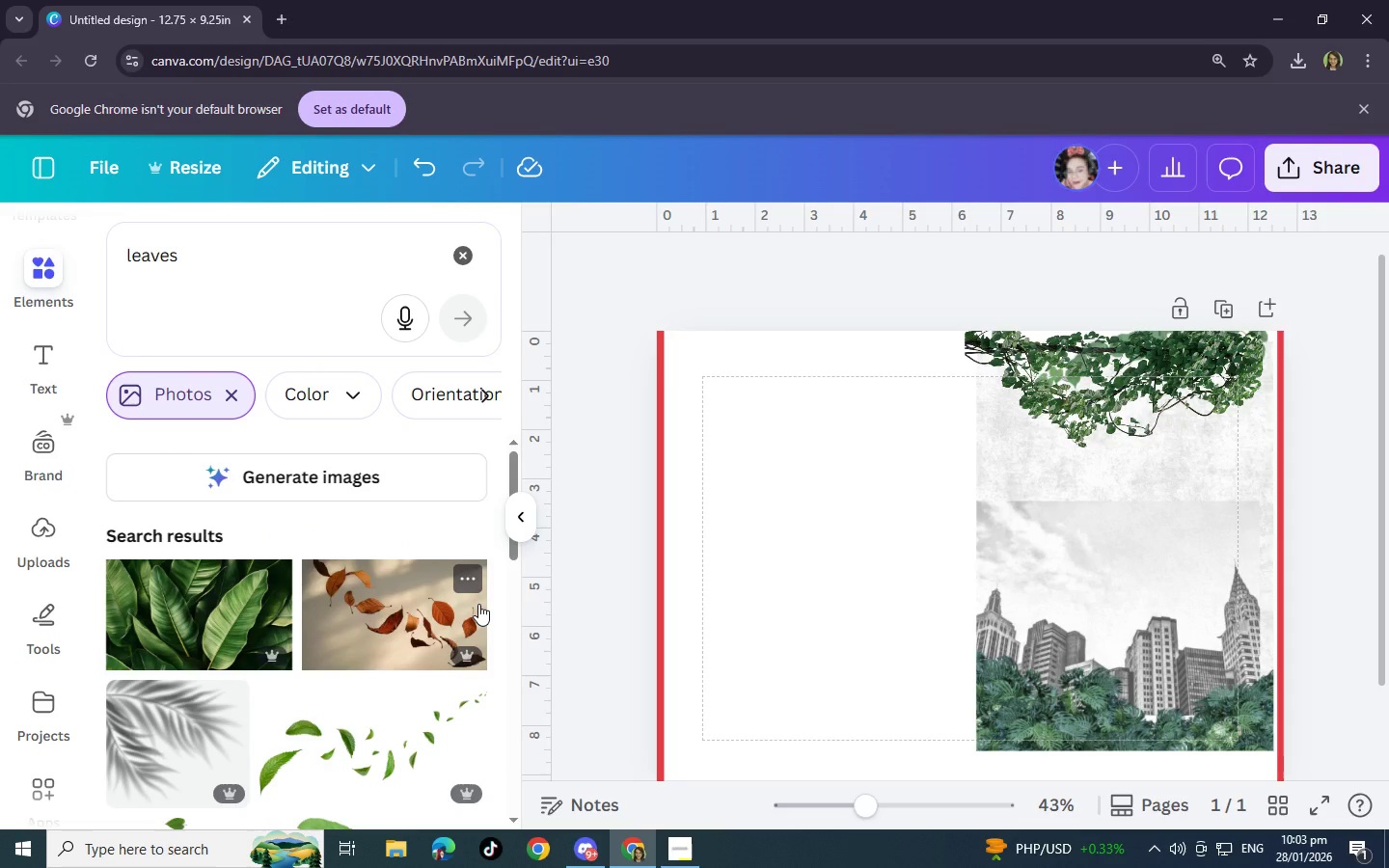 
scroll: coordinate [516, 702], scroll_direction: down, amount: 14.0
 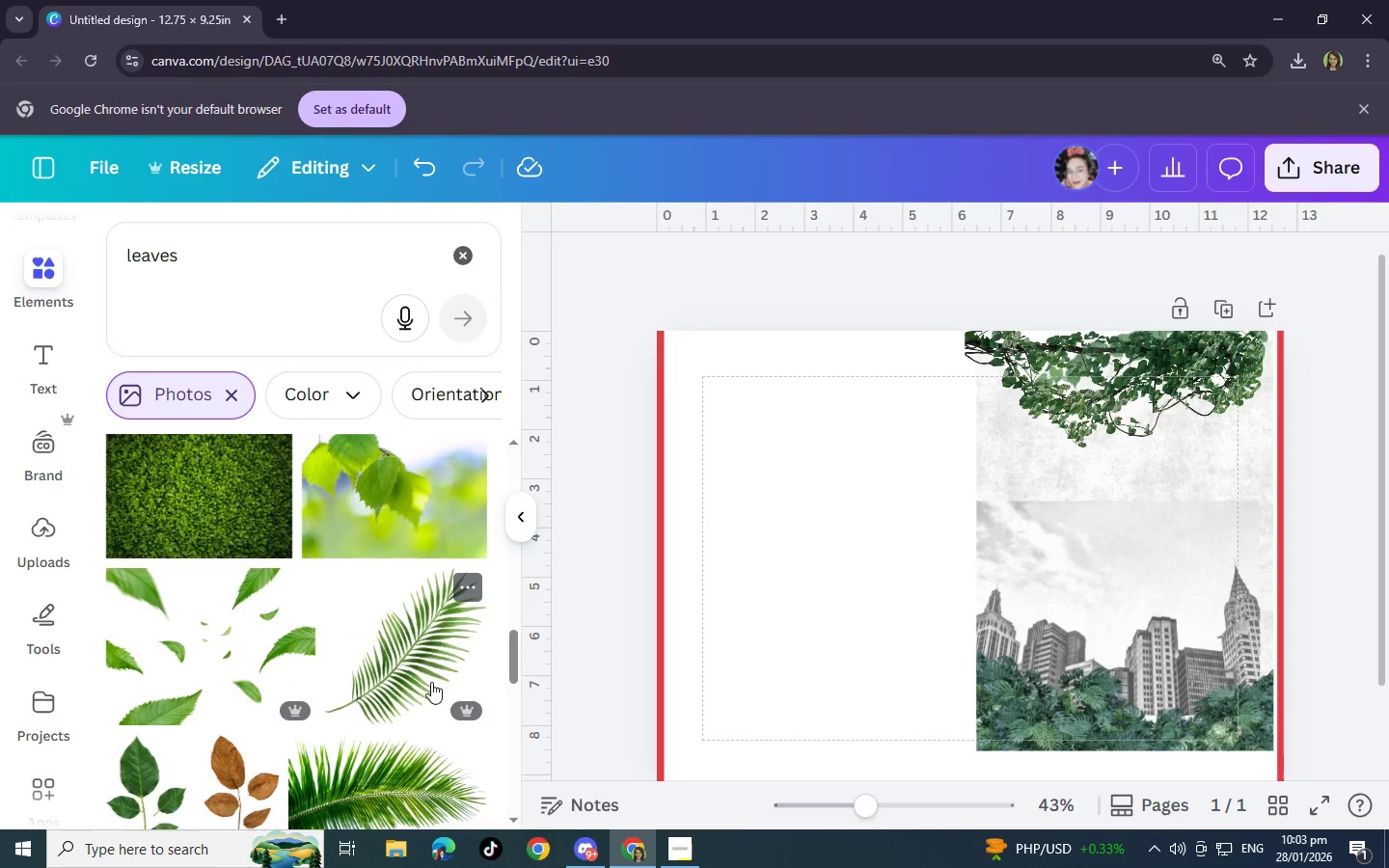 
scroll: coordinate [373, 710], scroll_direction: down, amount: 4.0
 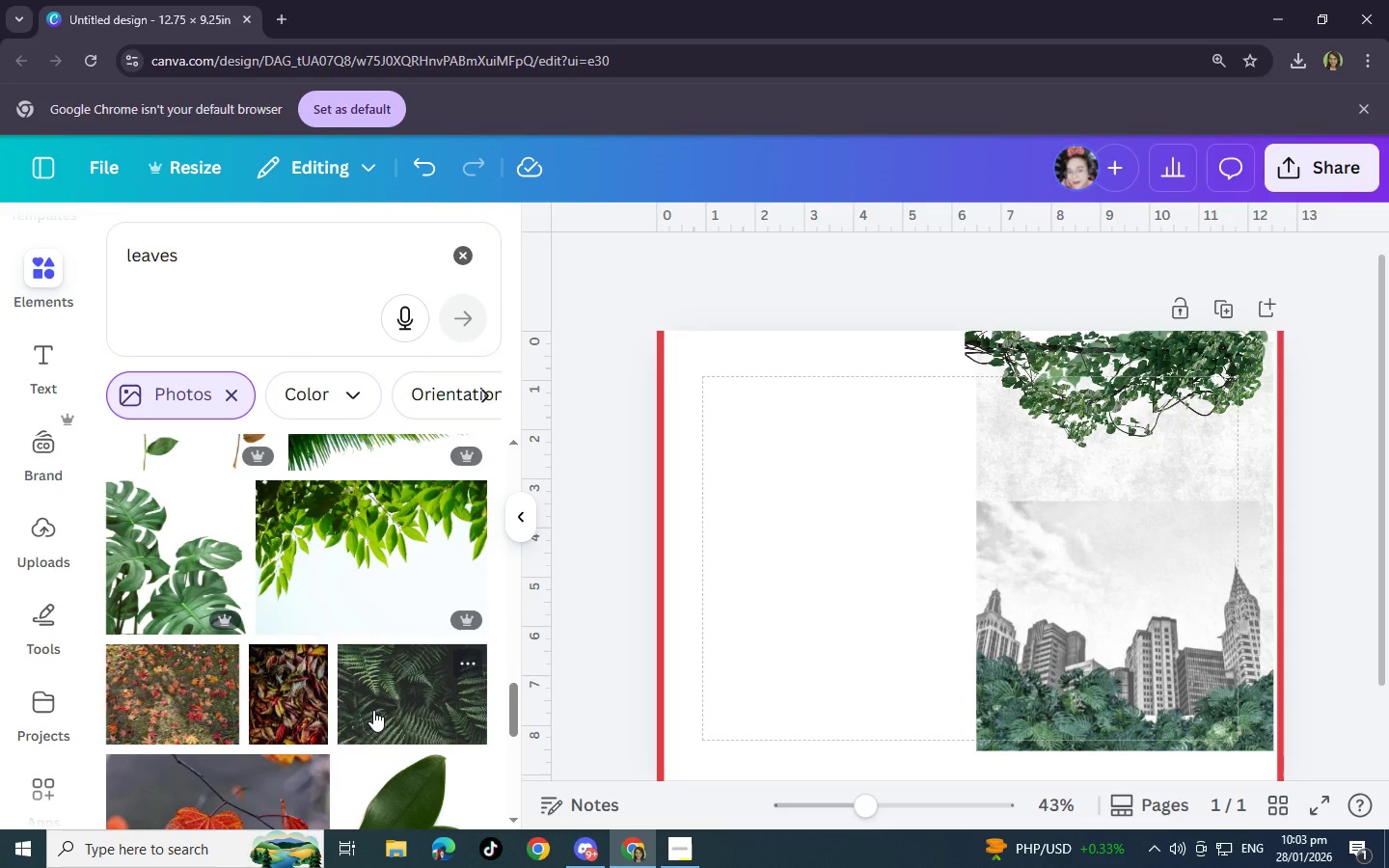 
wait(5.7)
 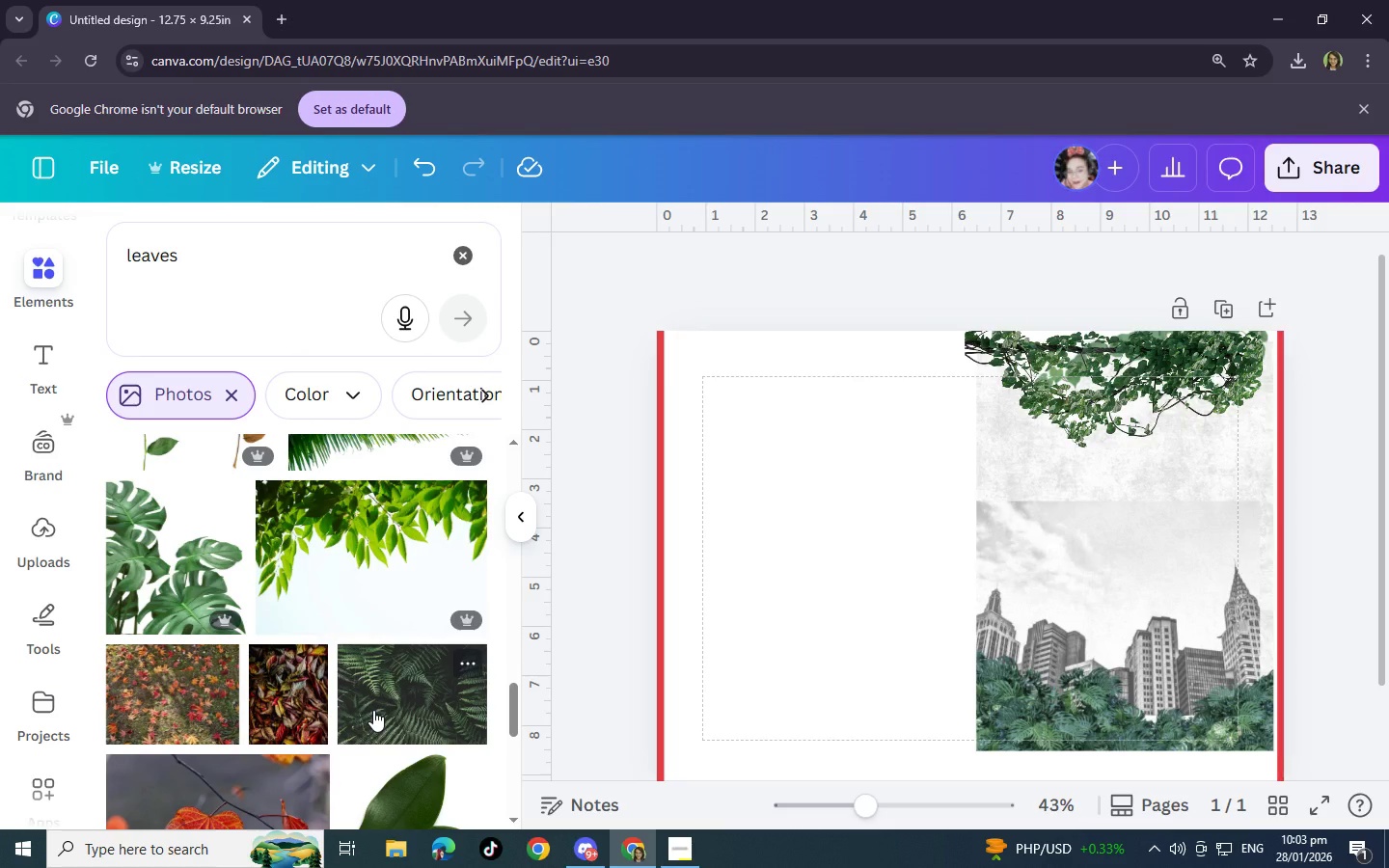 
left_click([373, 710])
 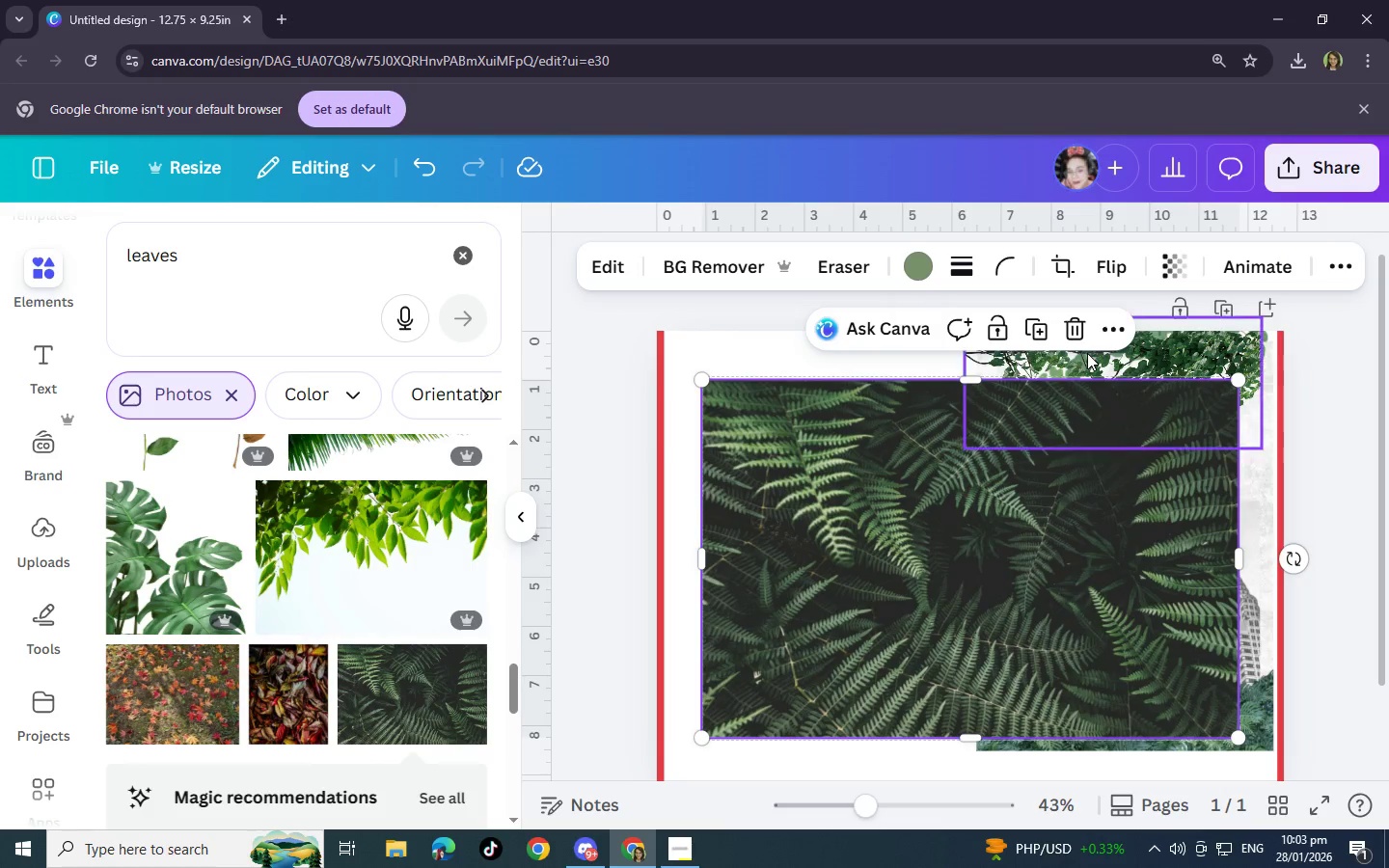 
wait(10.61)
 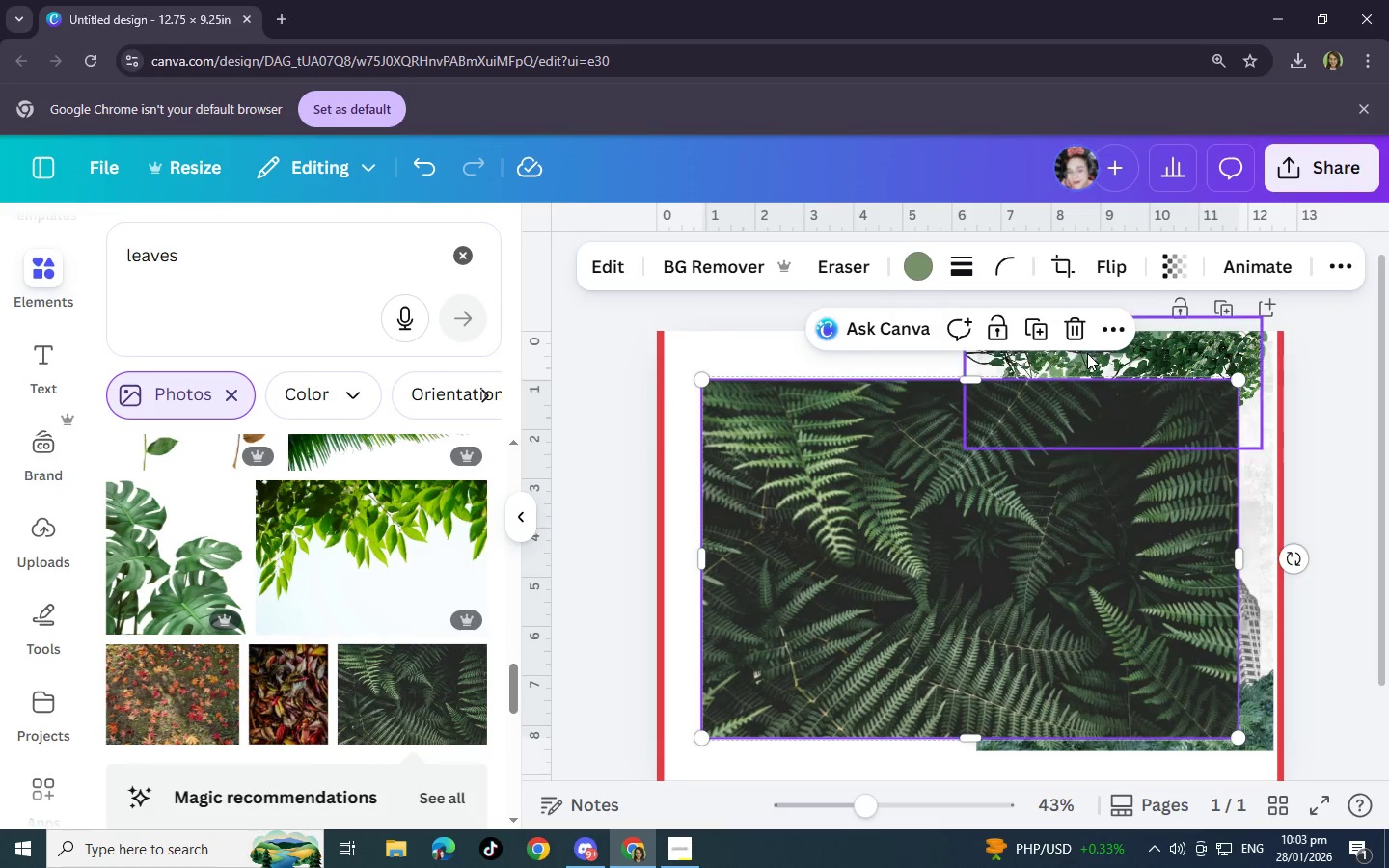 
left_click([1069, 334])
 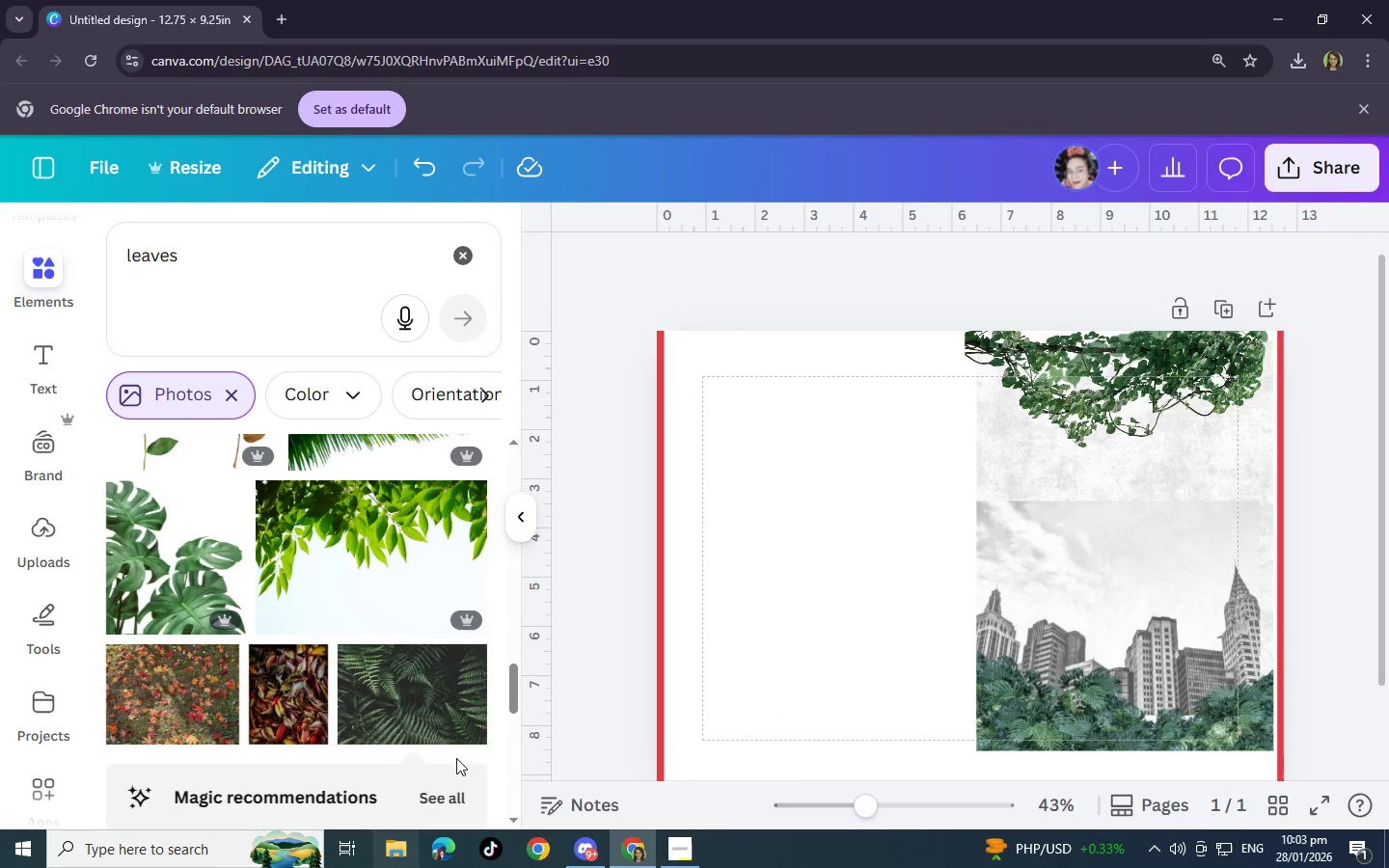 
scroll: coordinate [417, 690], scroll_direction: down, amount: 10.0
 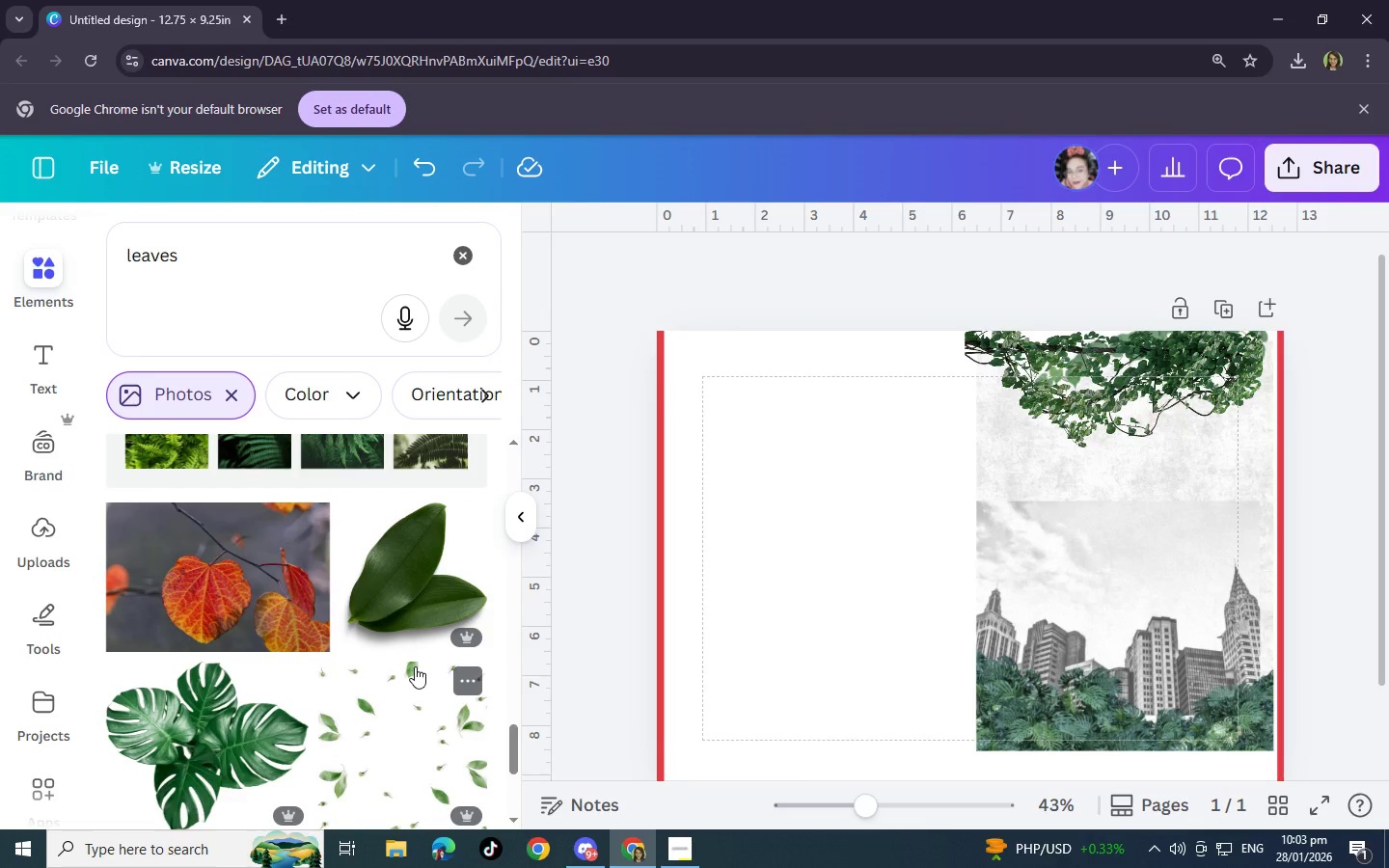 
scroll: coordinate [415, 666], scroll_direction: up, amount: 2.0
 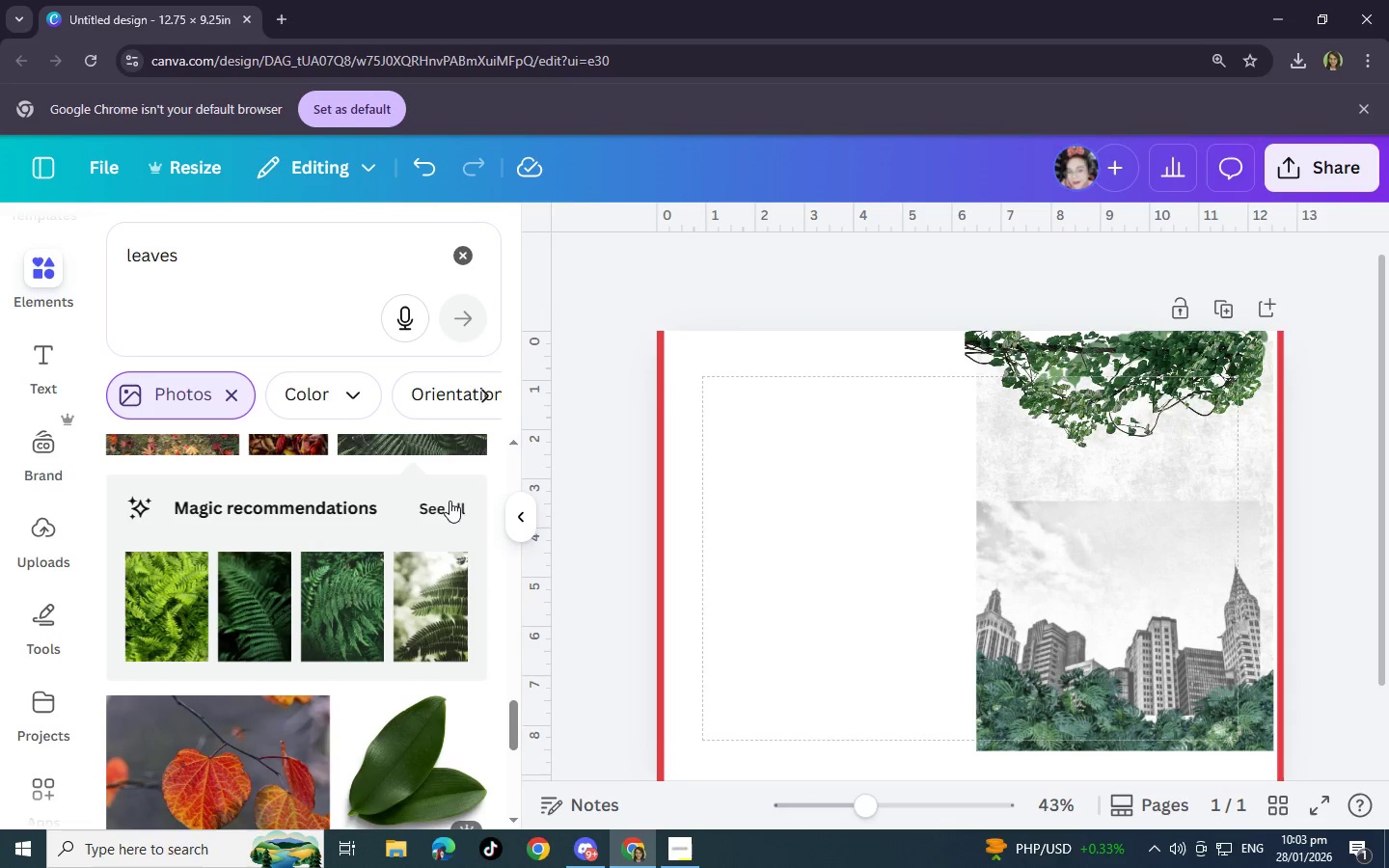 
left_click([449, 501])
 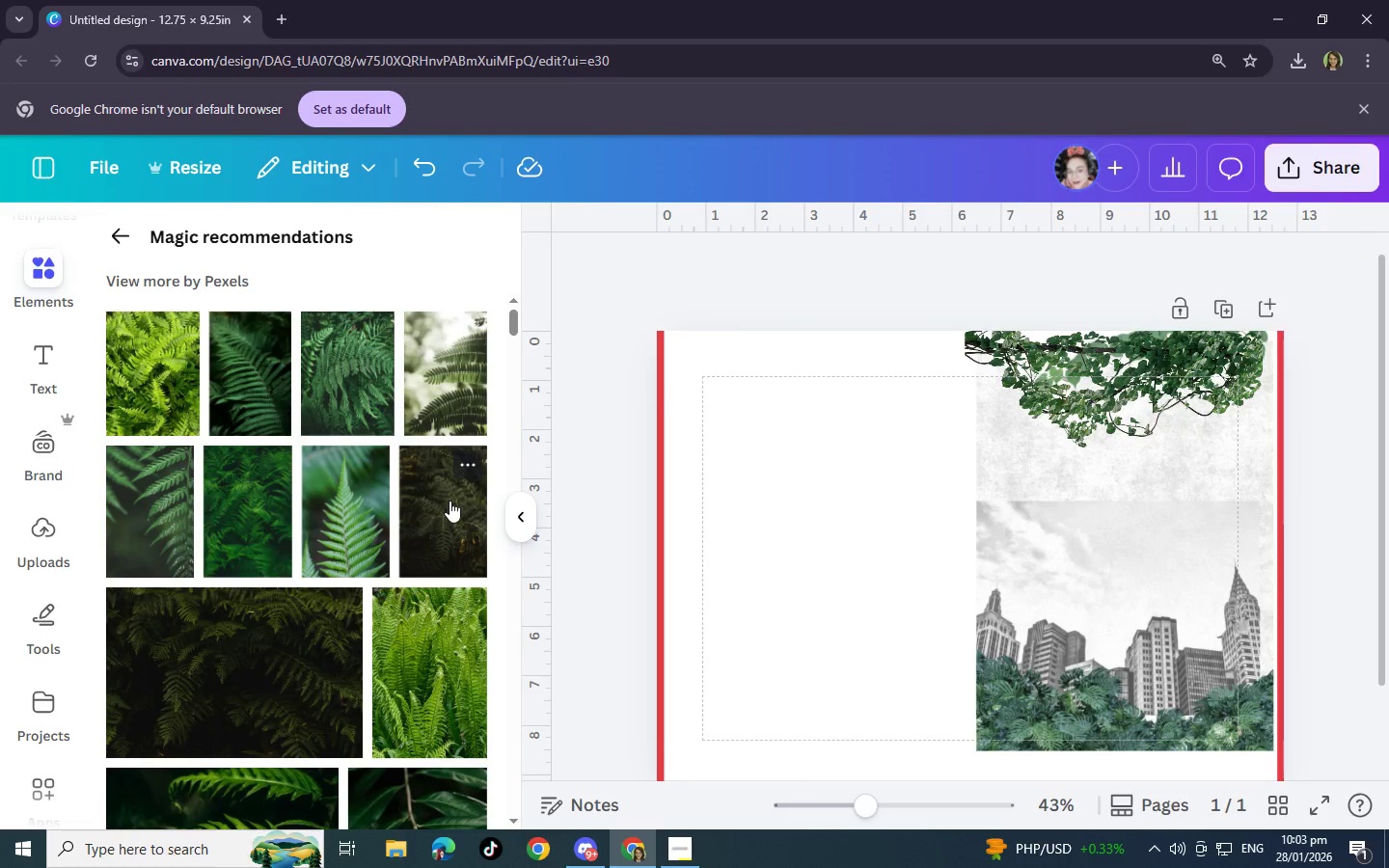 
scroll: coordinate [372, 640], scroll_direction: down, amount: 6.0
 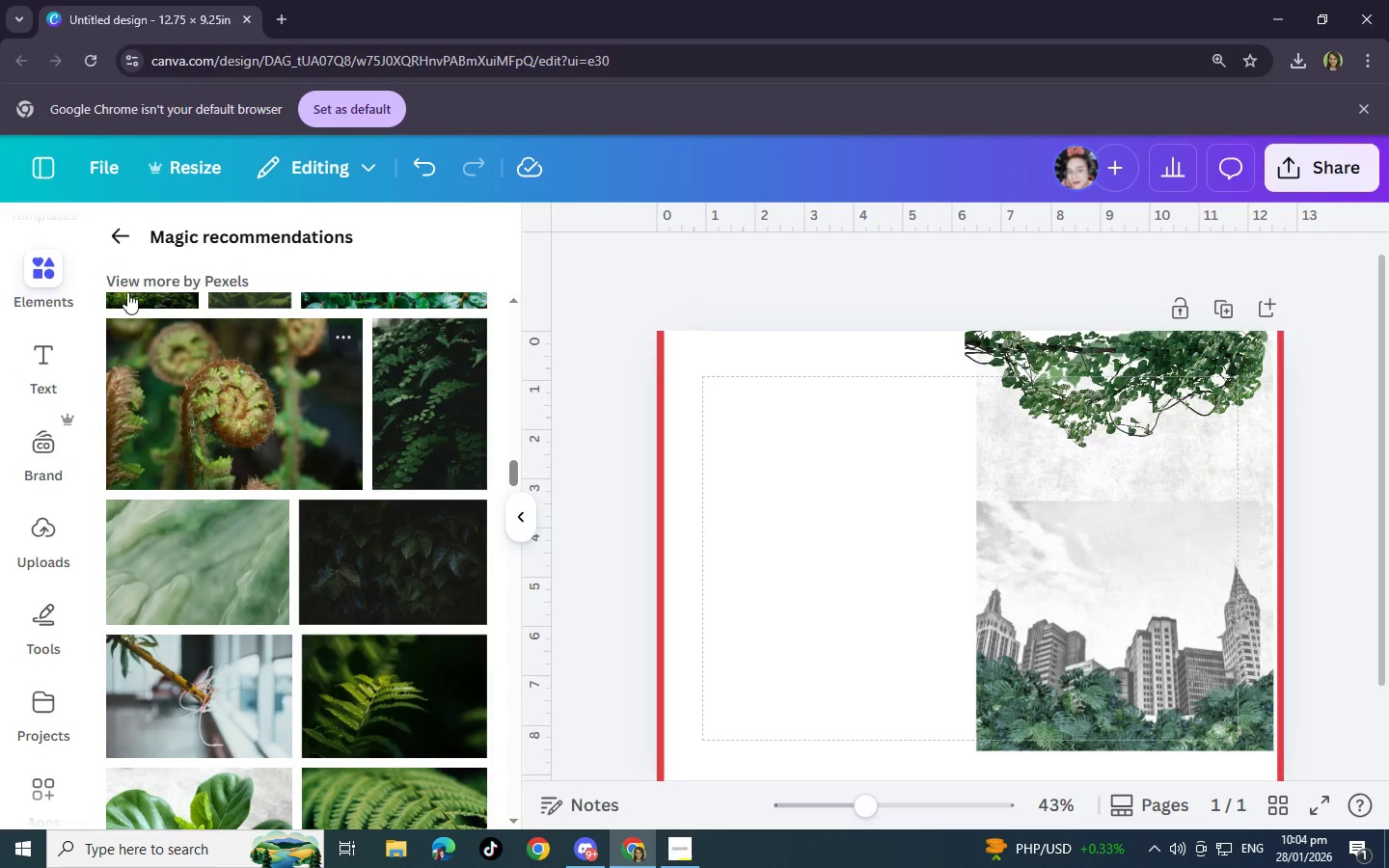 
left_click([131, 235])
 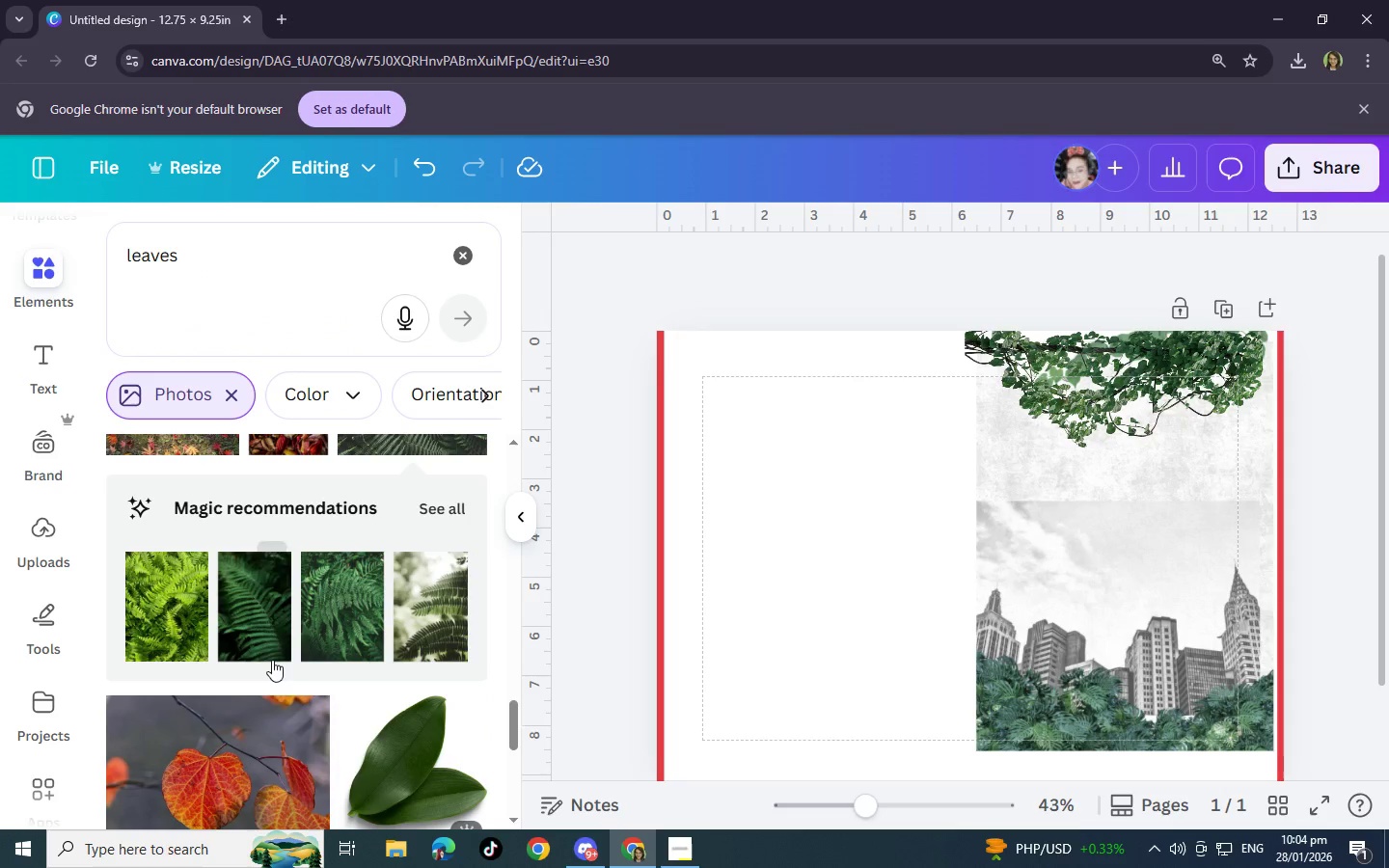 
scroll: coordinate [277, 673], scroll_direction: down, amount: 11.0
 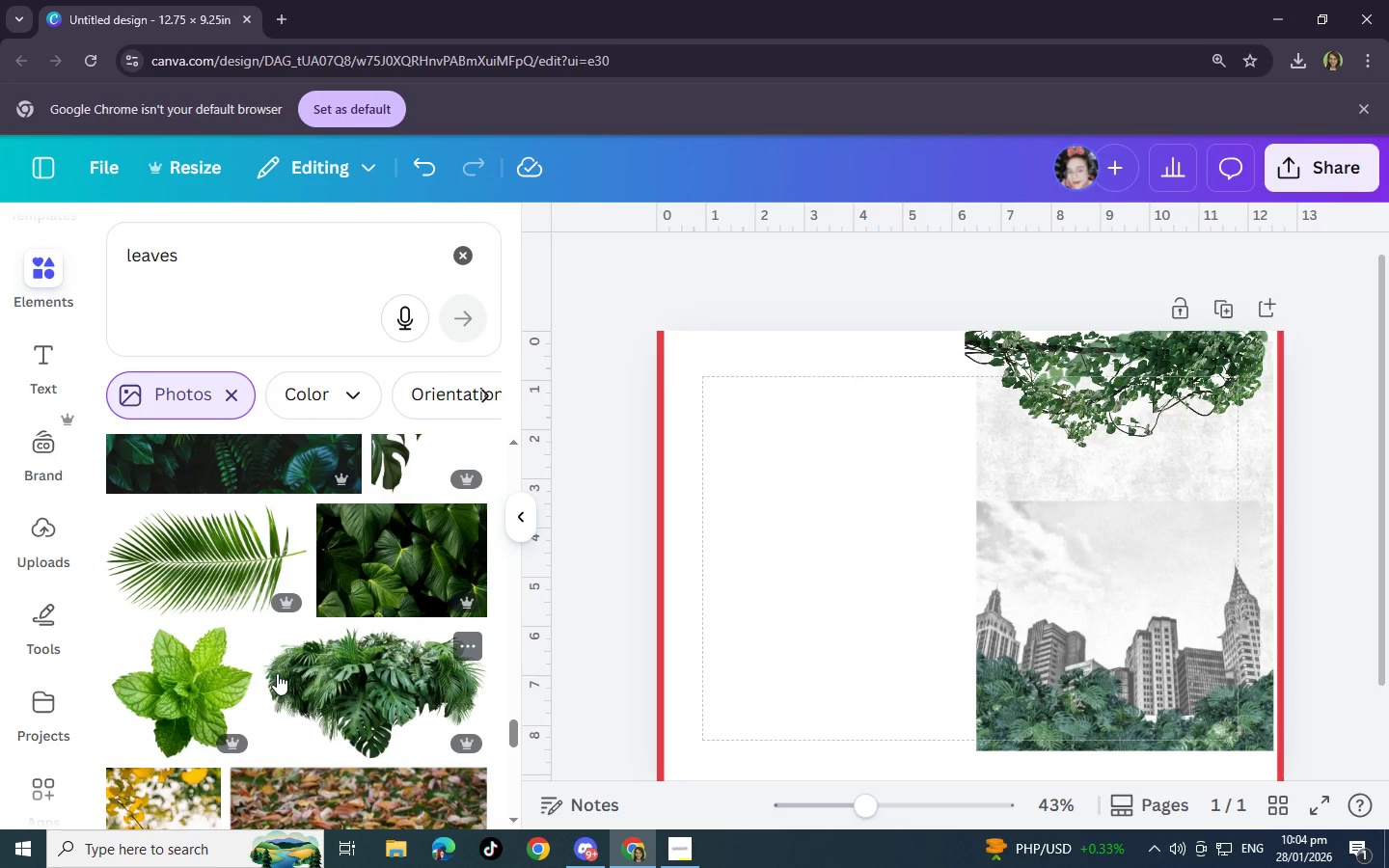 
scroll: coordinate [277, 673], scroll_direction: down, amount: 2.0
 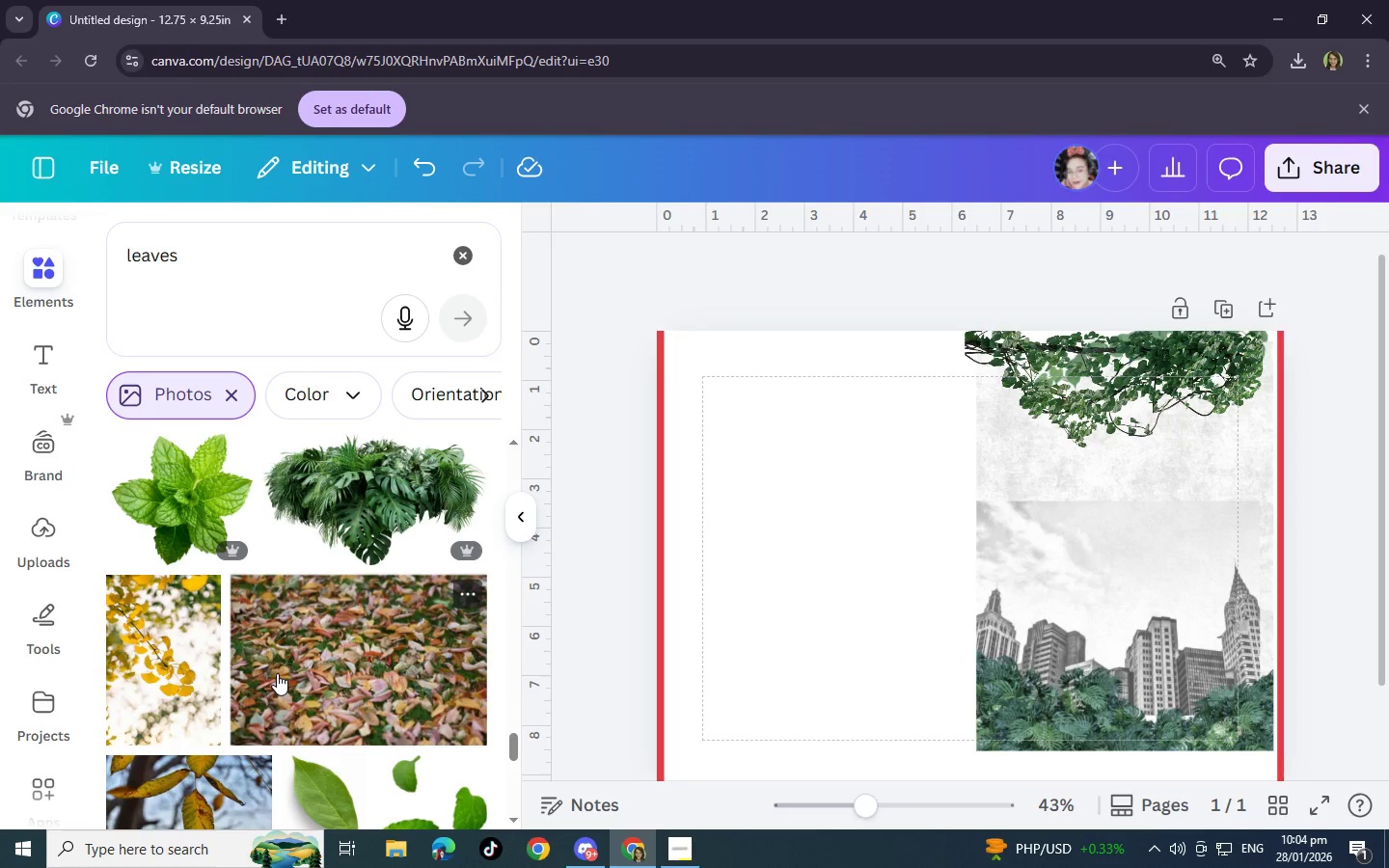 
scroll: coordinate [277, 673], scroll_direction: up, amount: 4.0
 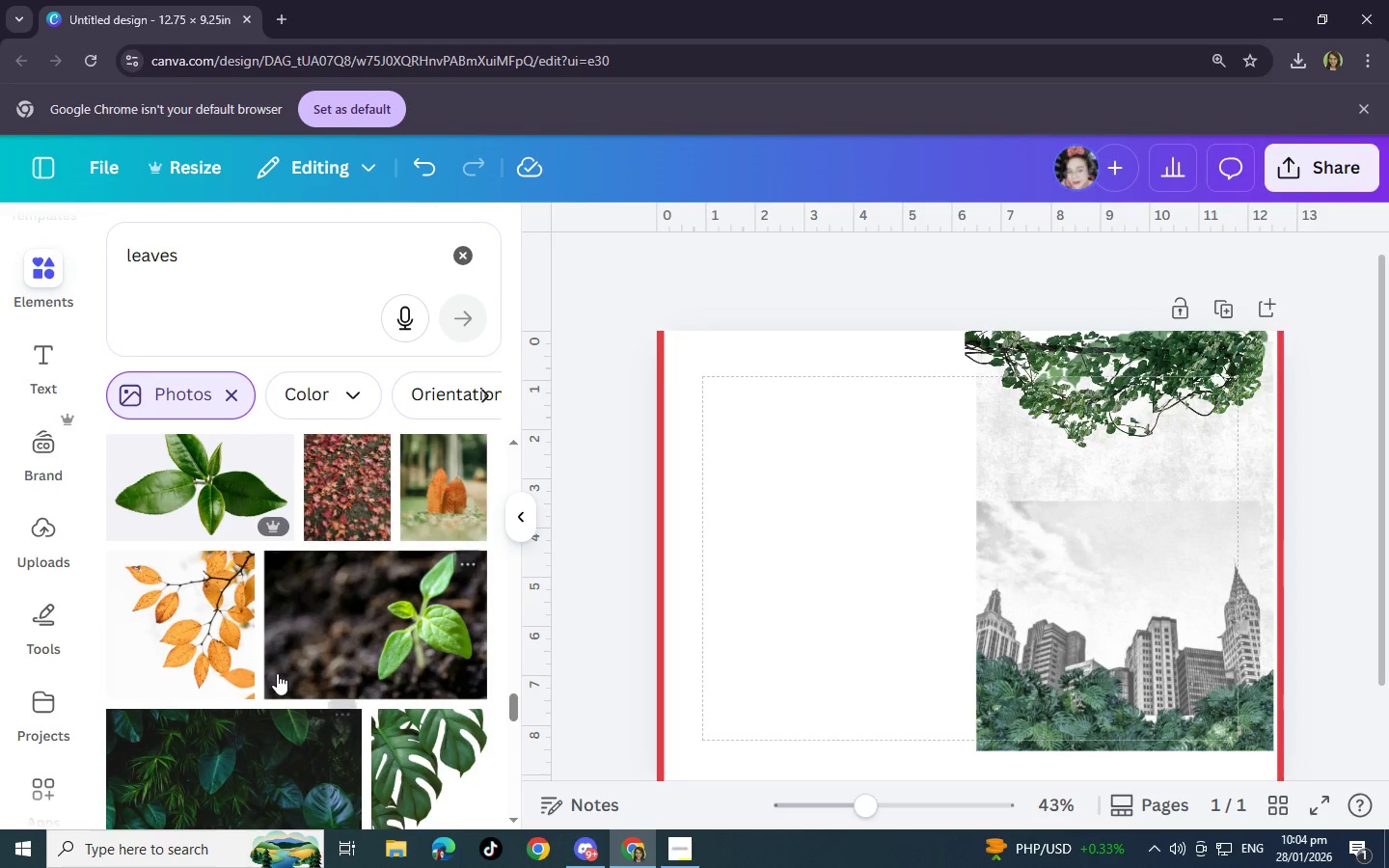 
scroll: coordinate [277, 673], scroll_direction: down, amount: 4.0
 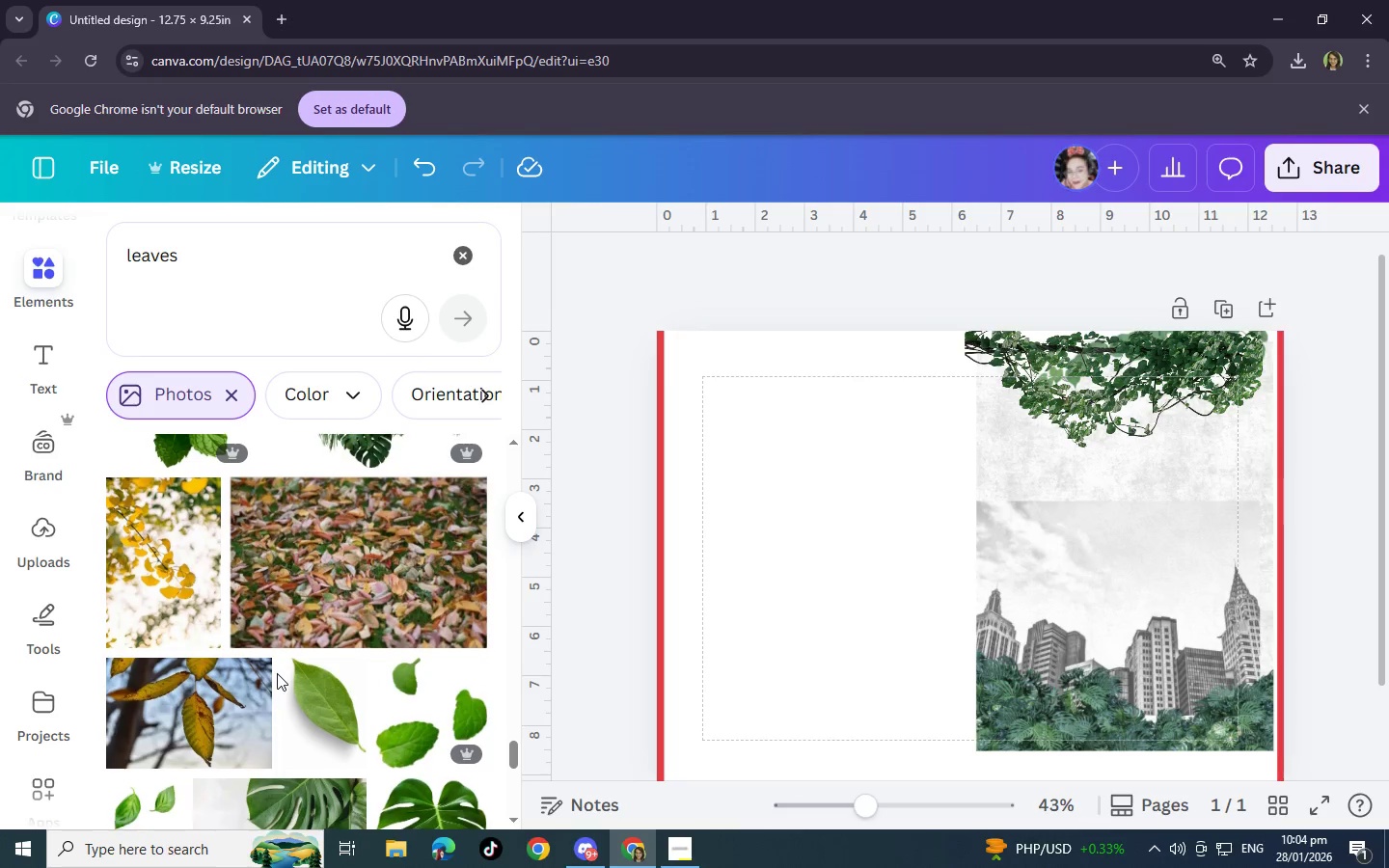 
scroll: coordinate [277, 673], scroll_direction: up, amount: 2.0
 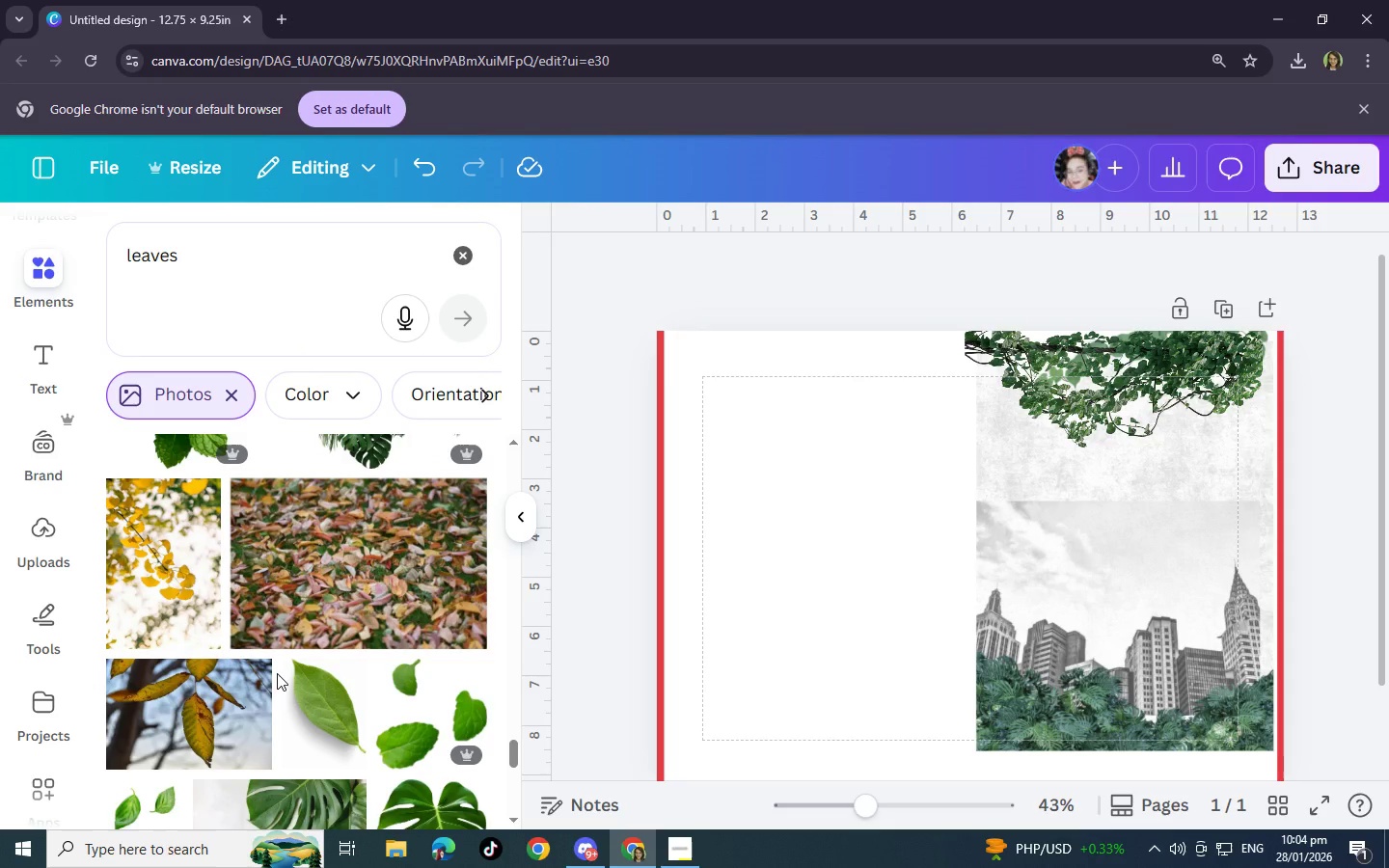 
scroll: coordinate [277, 673], scroll_direction: none, amount: 0.0
 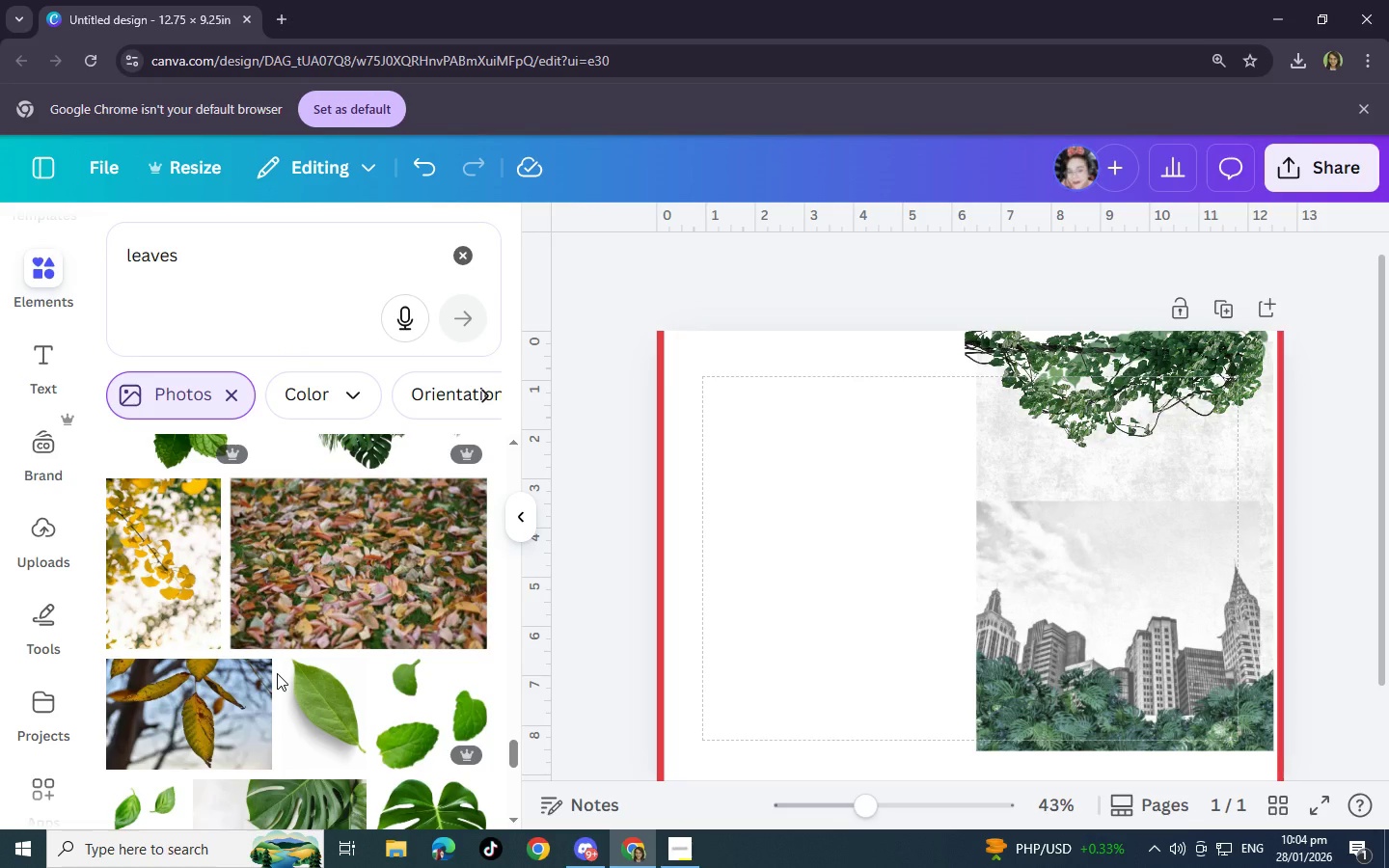 
scroll: coordinate [277, 673], scroll_direction: down, amount: 5.0
 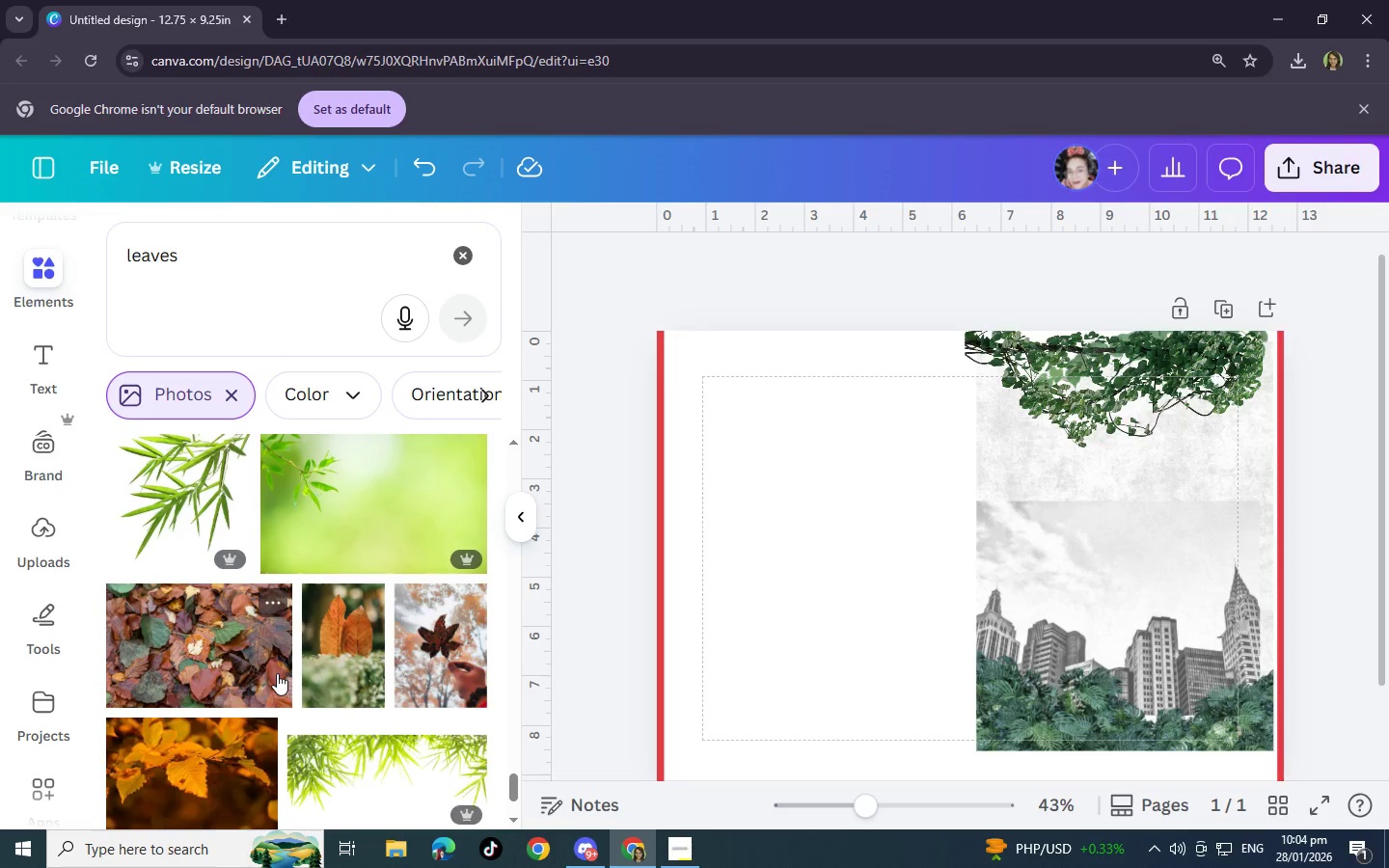 
scroll: coordinate [277, 673], scroll_direction: up, amount: 2.0
 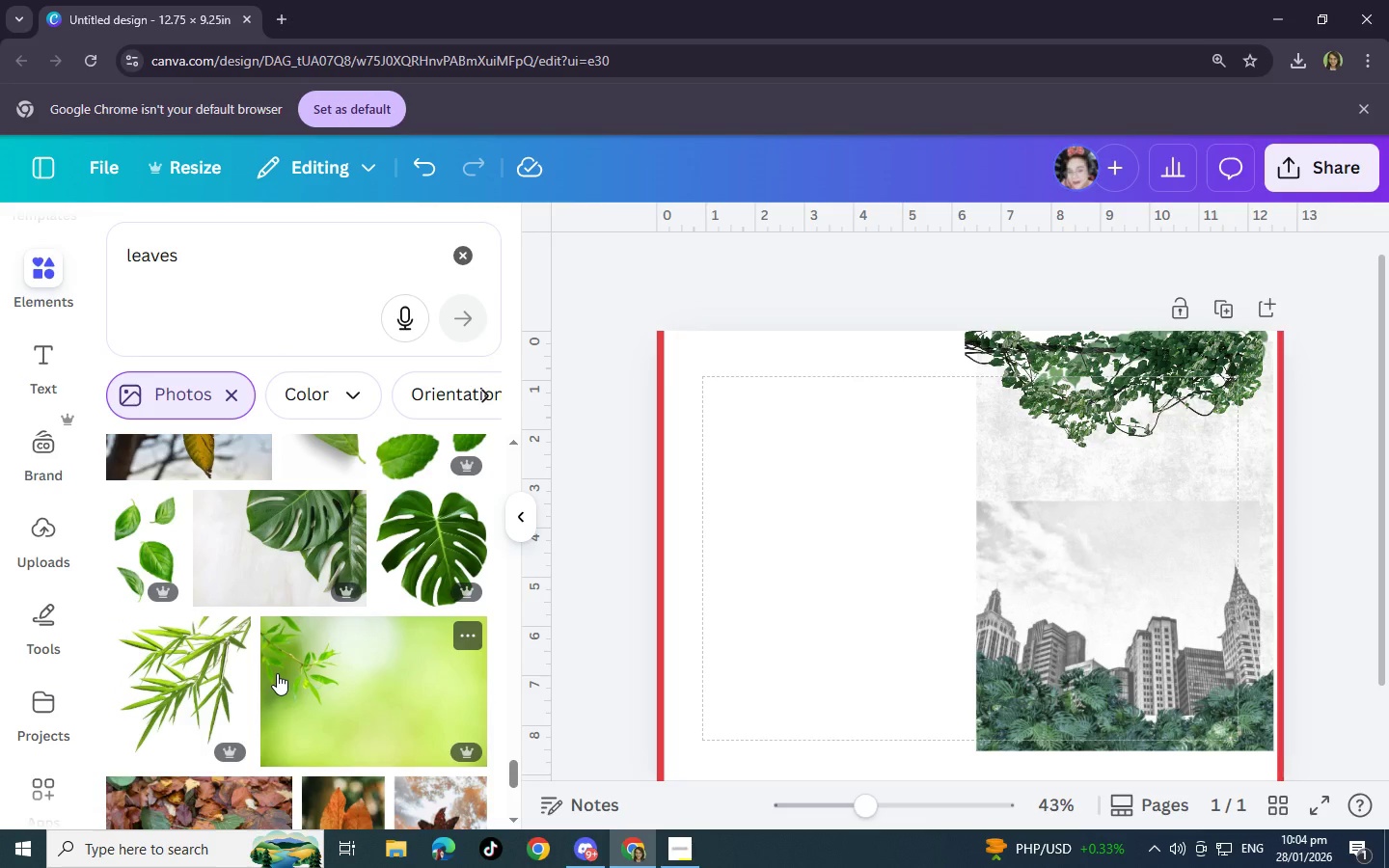 
scroll: coordinate [277, 673], scroll_direction: down, amount: 7.0
 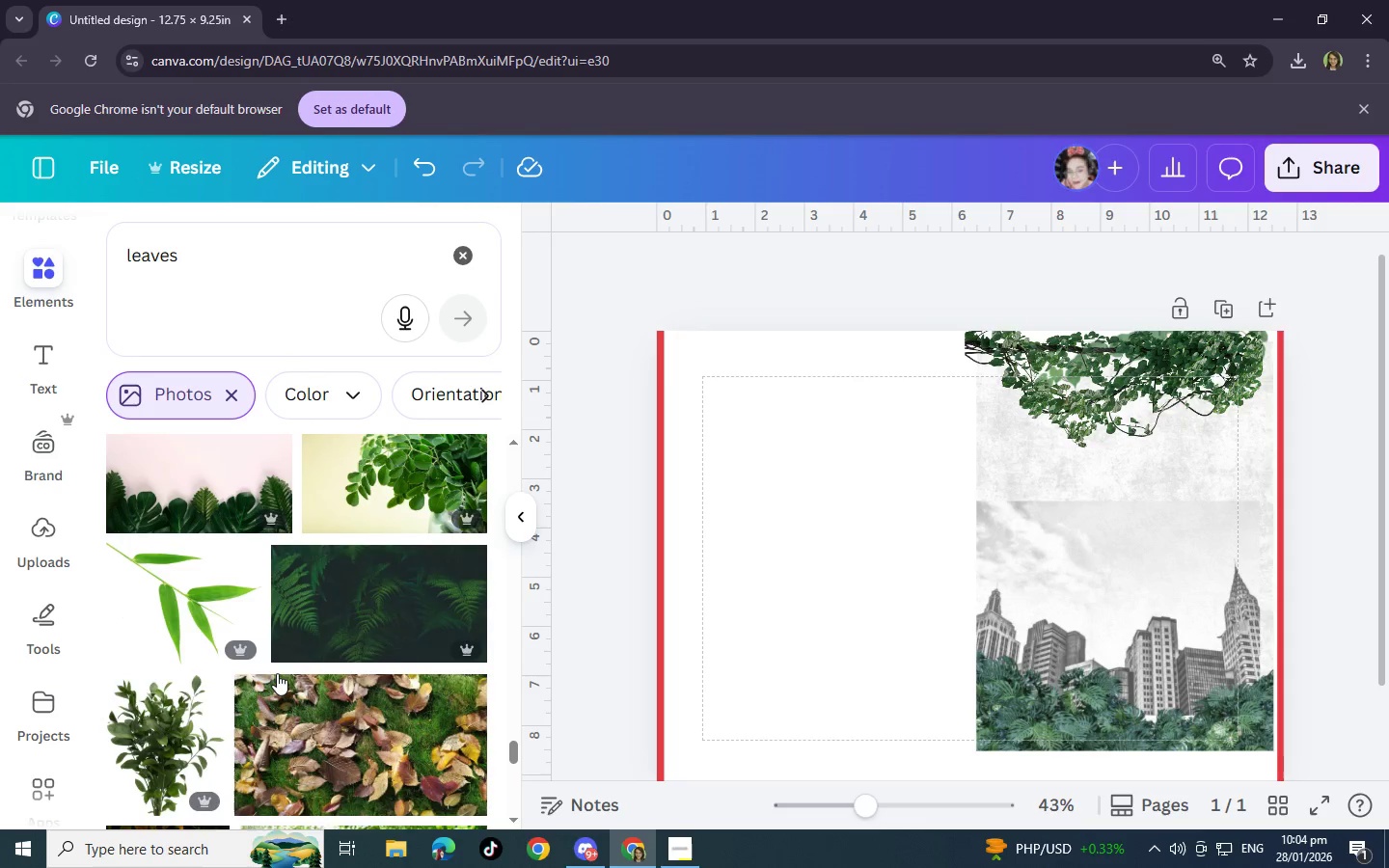 
scroll: coordinate [277, 673], scroll_direction: up, amount: 2.0
 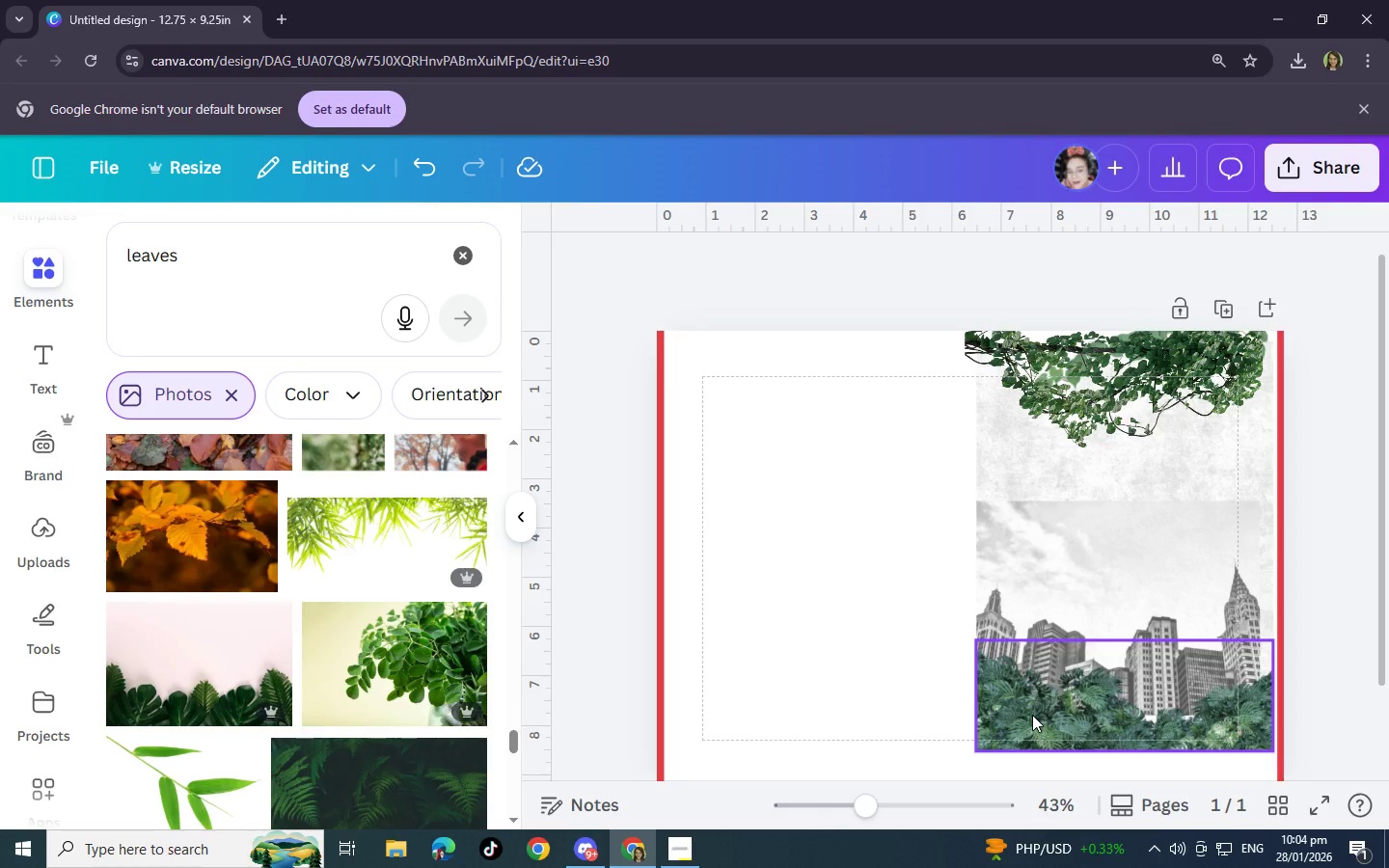 
wait(6.52)
 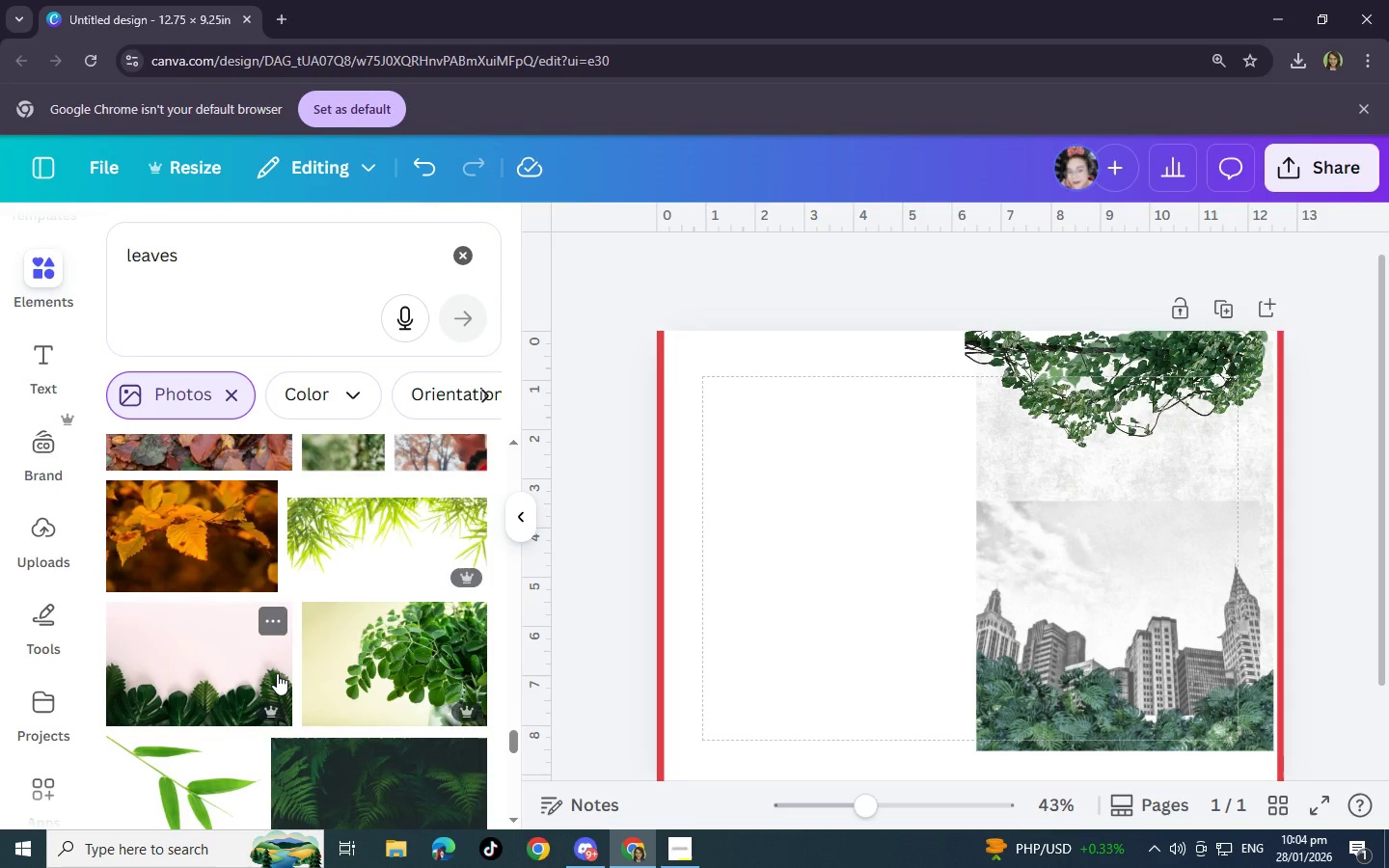 
left_click([1099, 429])
 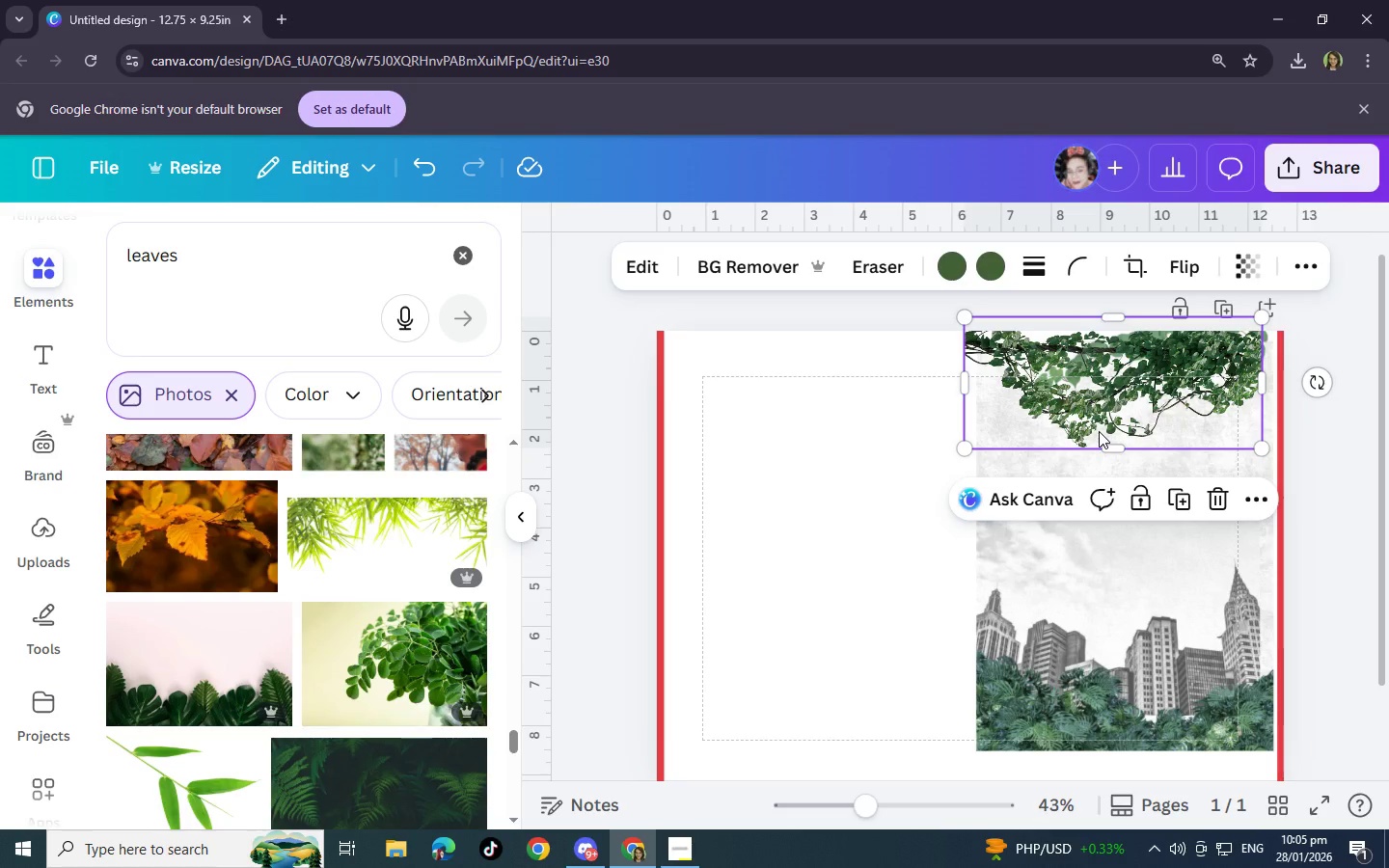 
wait(13.55)
 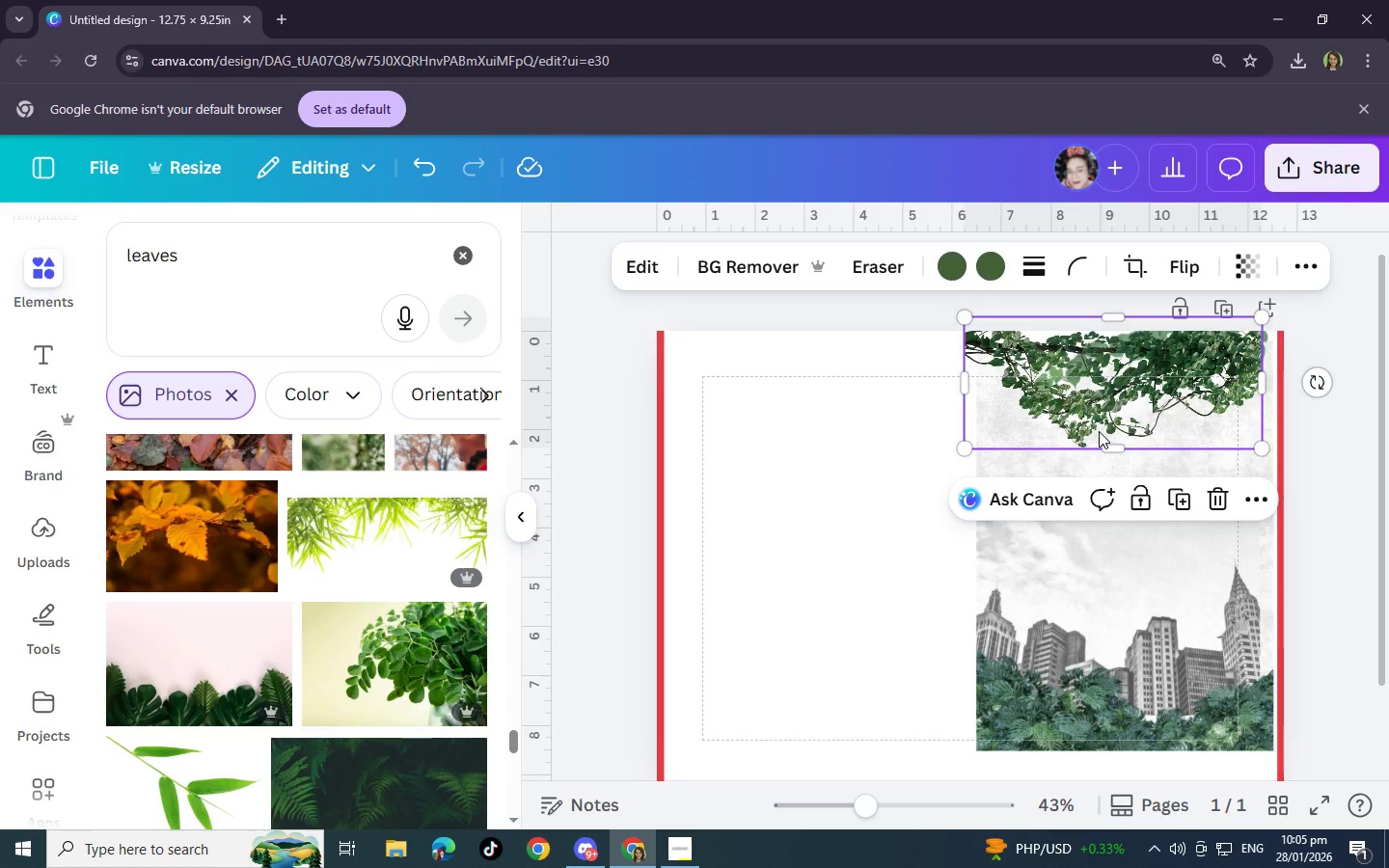 
left_click([1049, 580])
 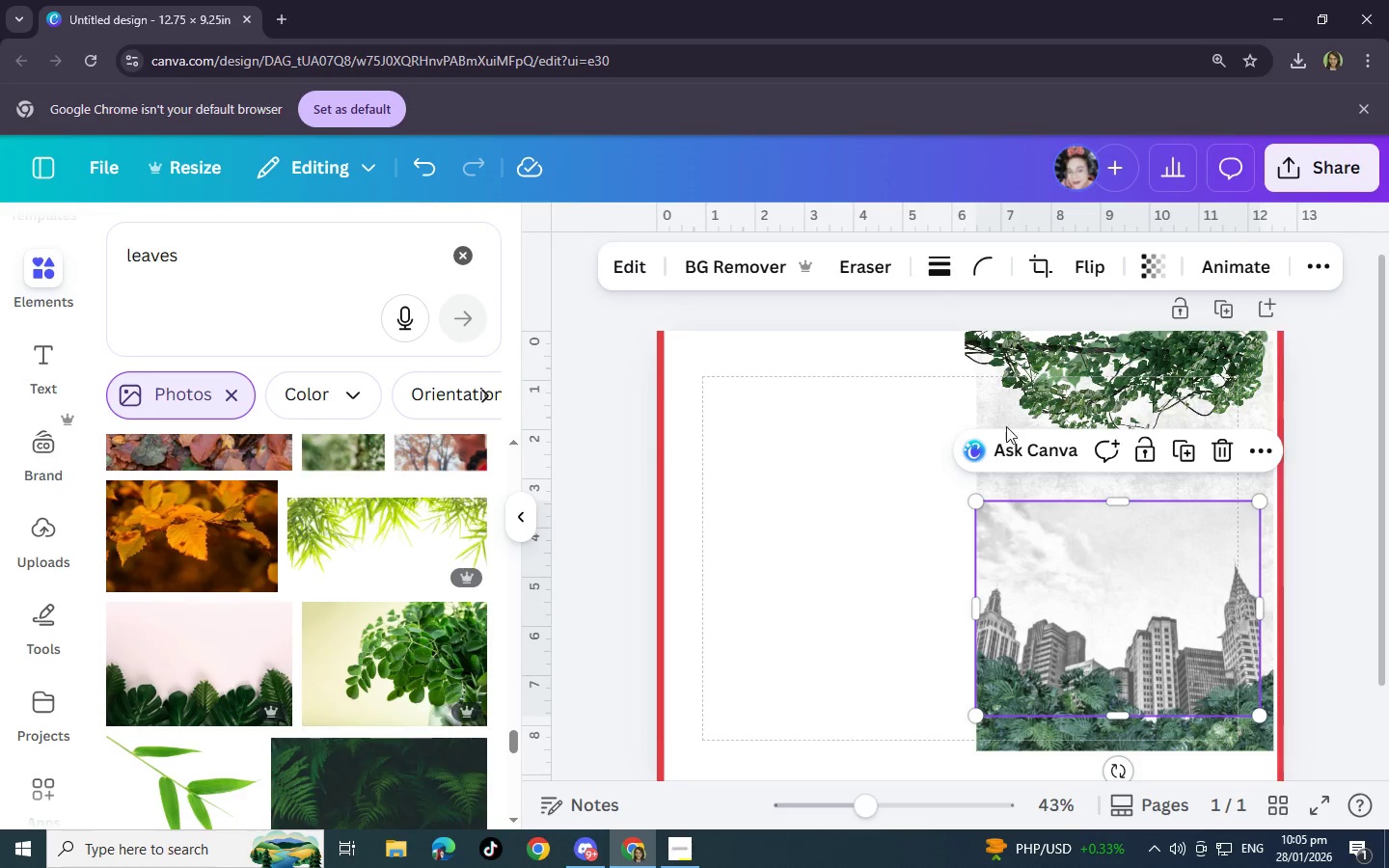 
left_click([1014, 416])
 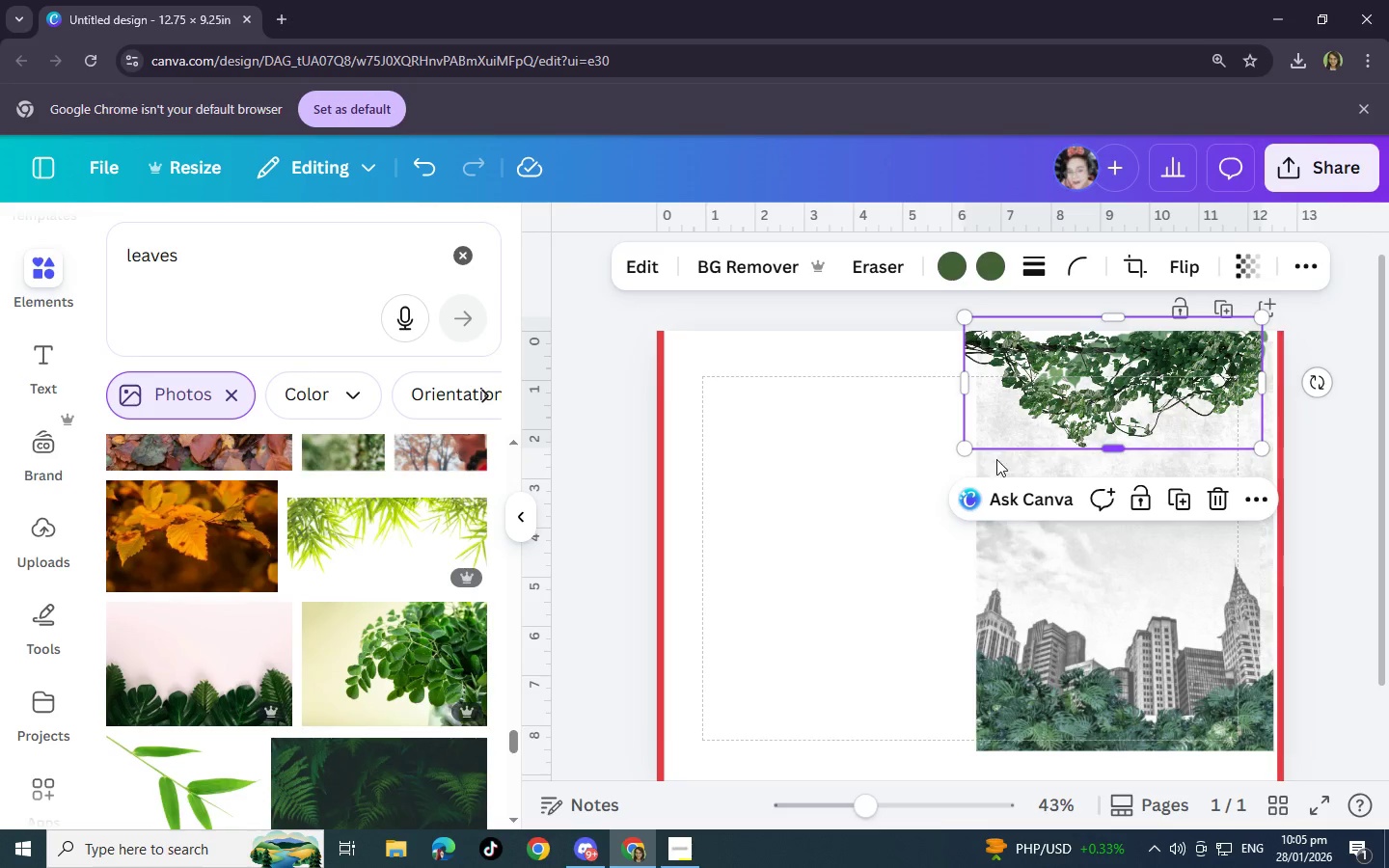 
left_click_drag(start_coordinate=[996, 466], to_coordinate=[850, 466])
 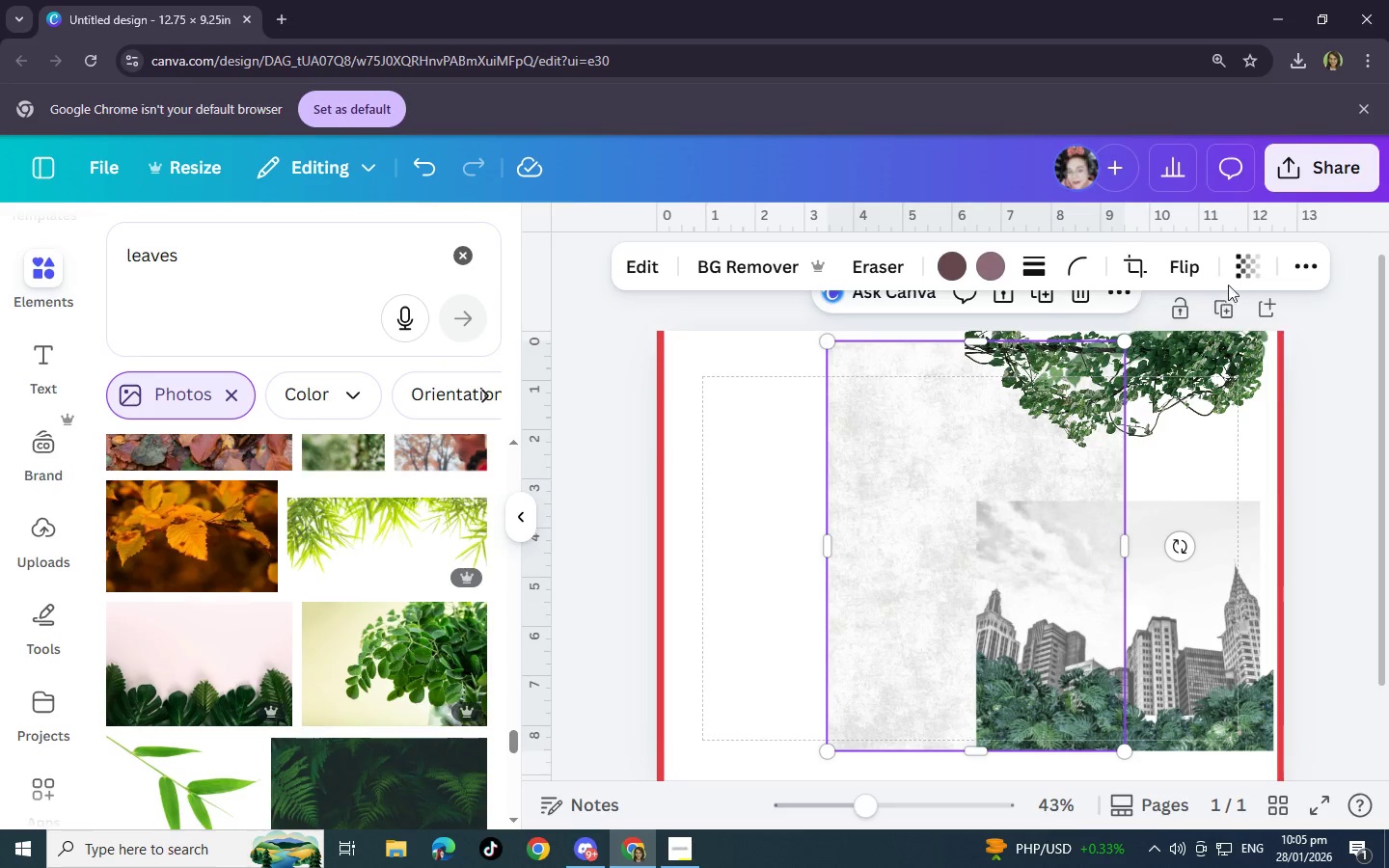 
left_click([1243, 275])
 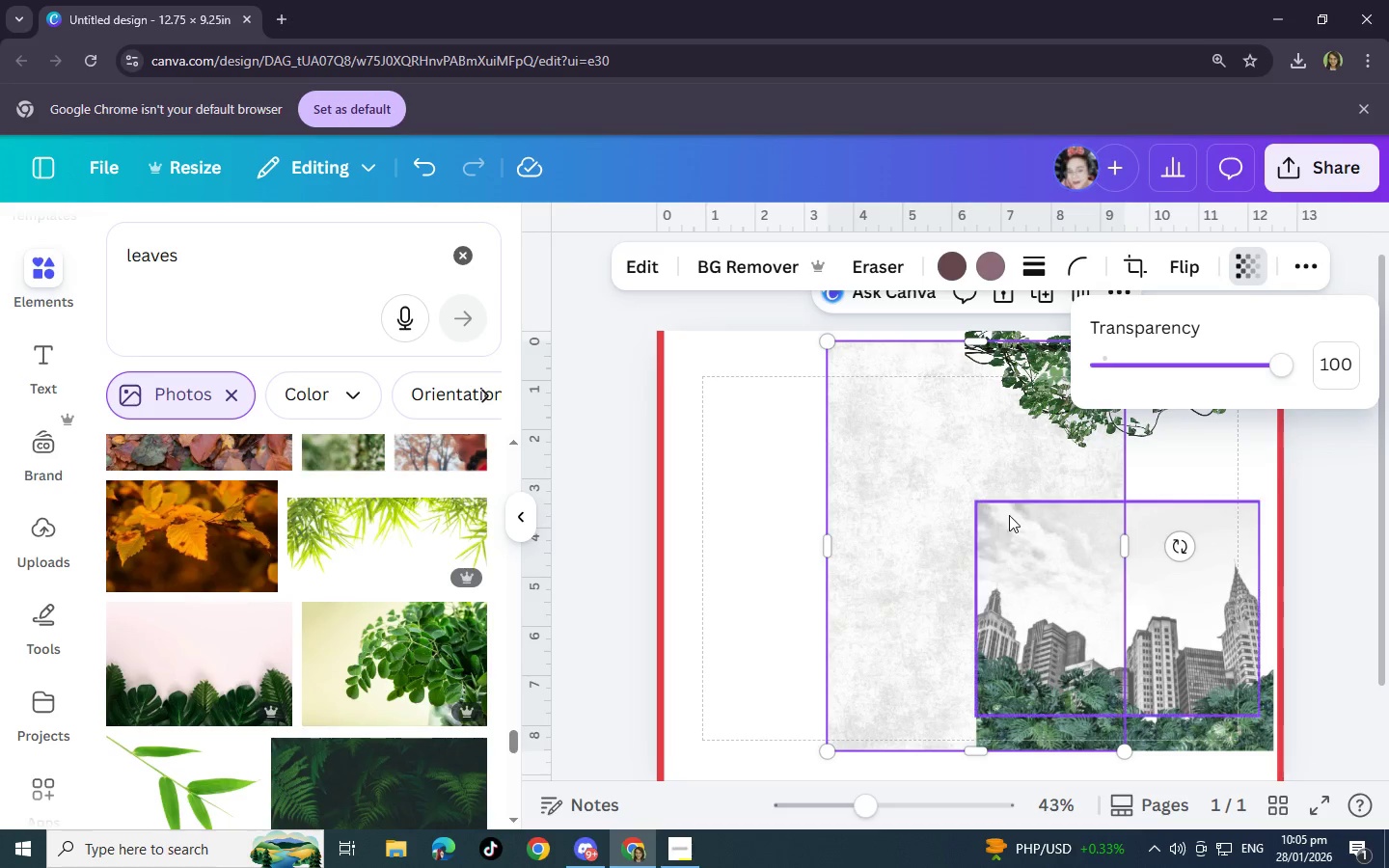 
left_click([978, 521])
 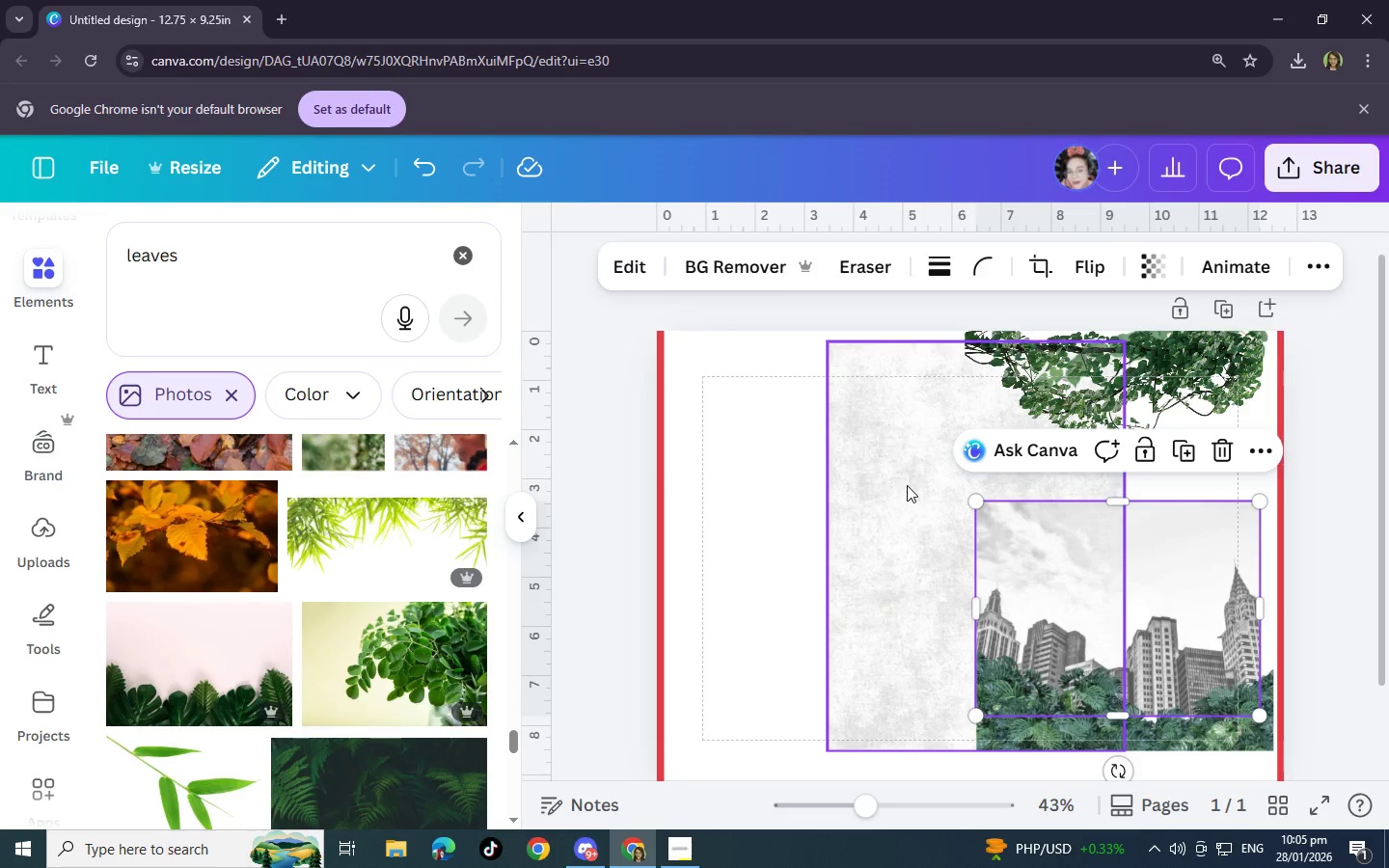 
left_click_drag(start_coordinate=[907, 485], to_coordinate=[1047, 473])
 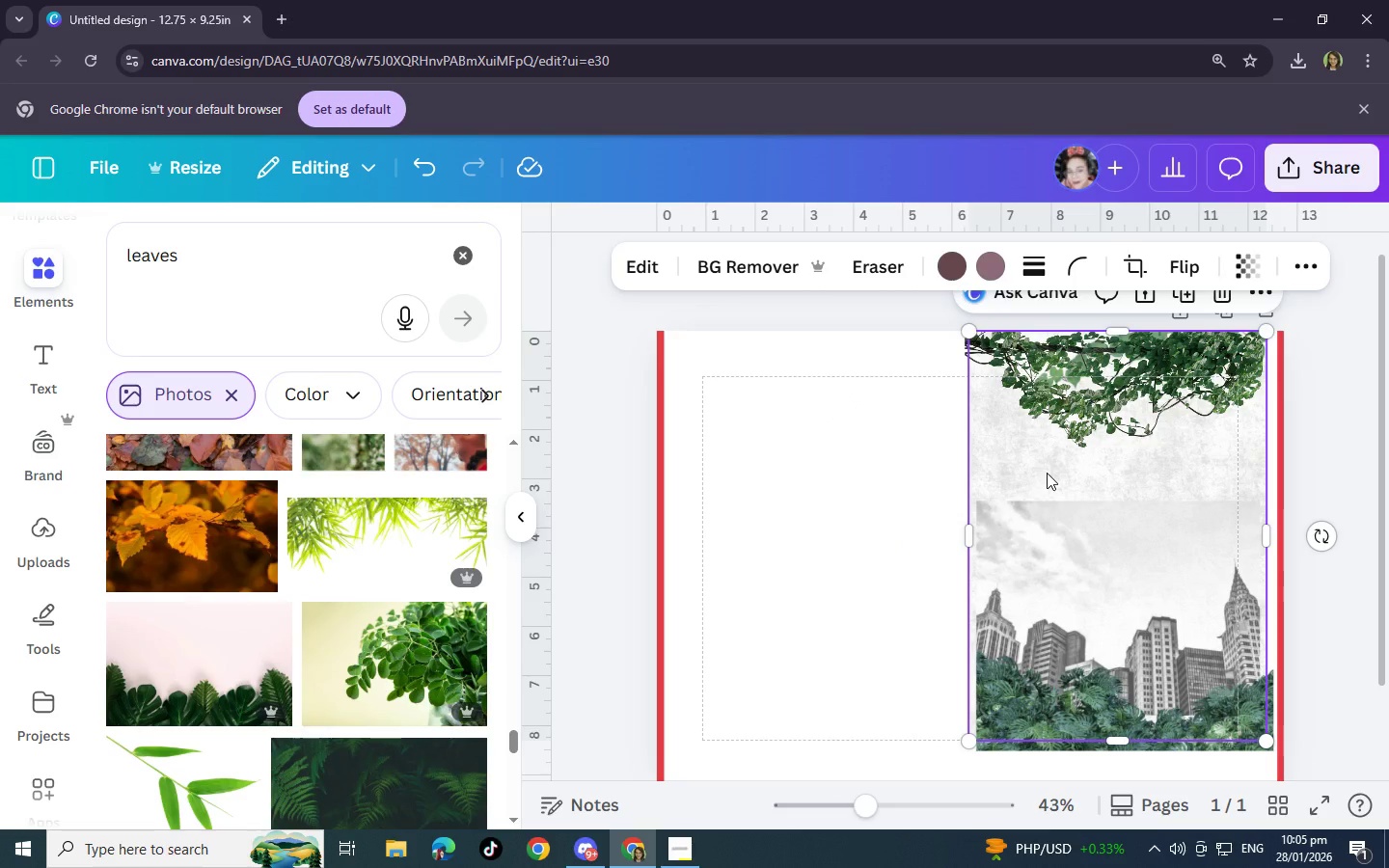 
right_click([1047, 473])
 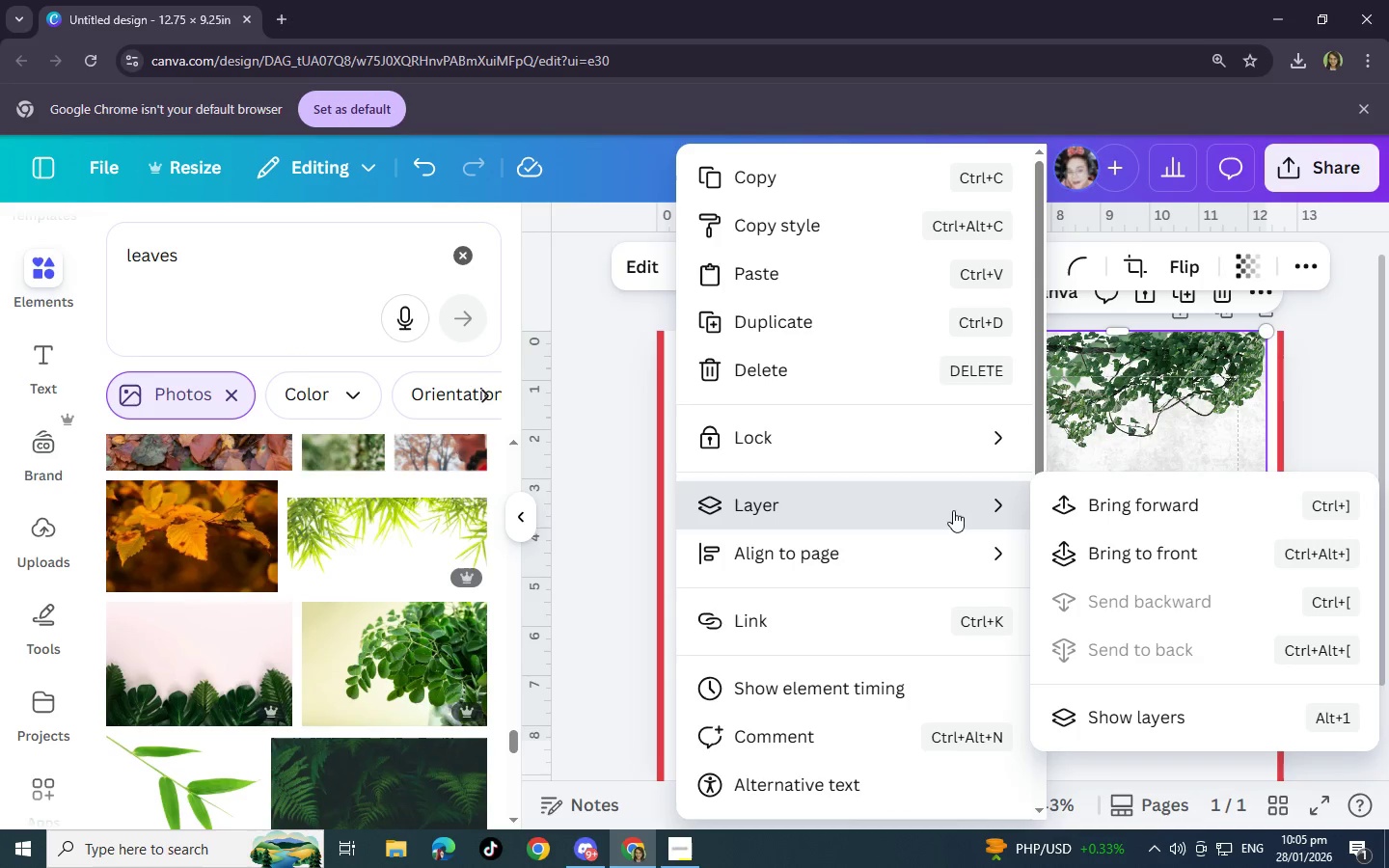 
left_click([1070, 508])
 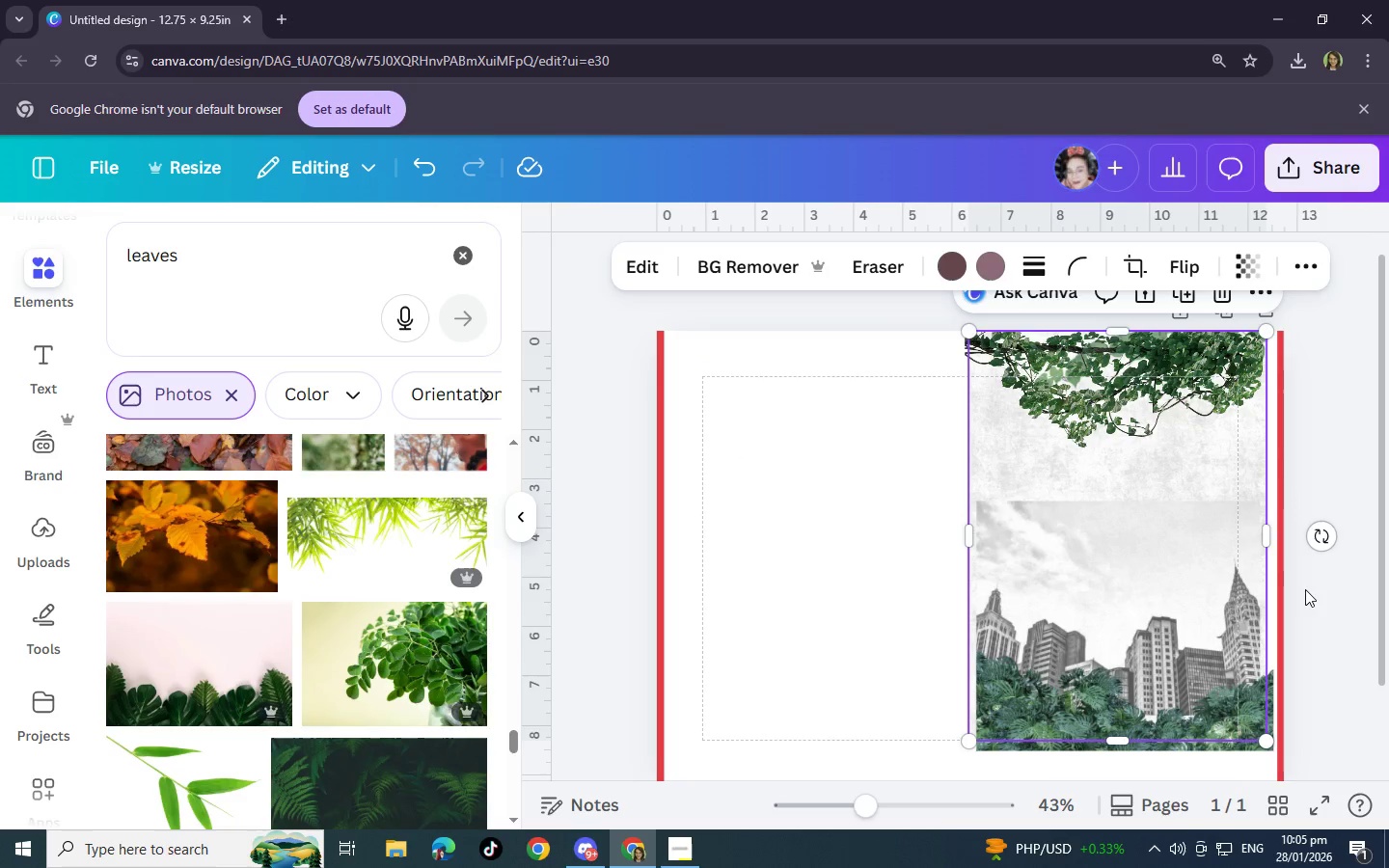 
left_click([1307, 637])
 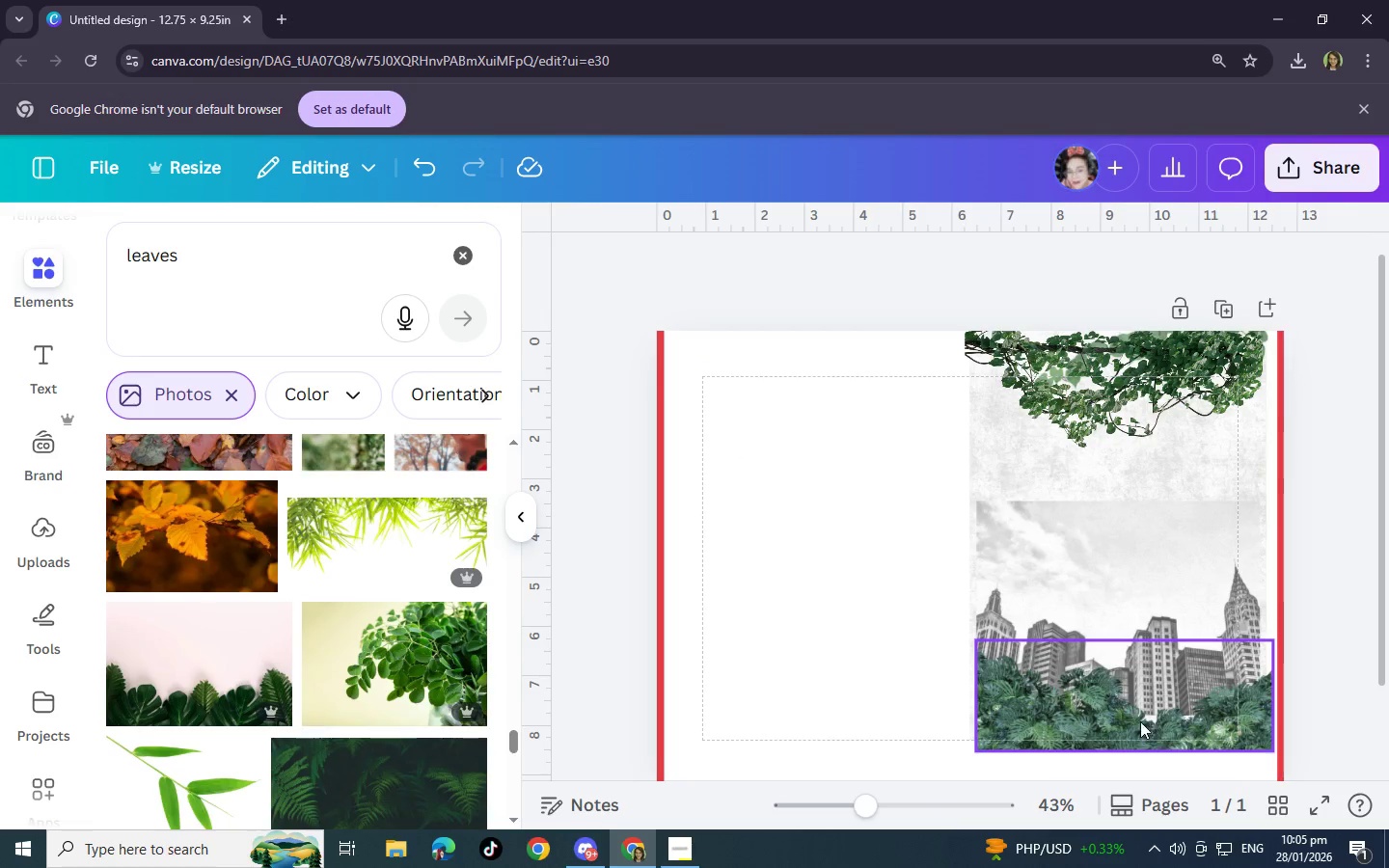 
left_click([1135, 714])
 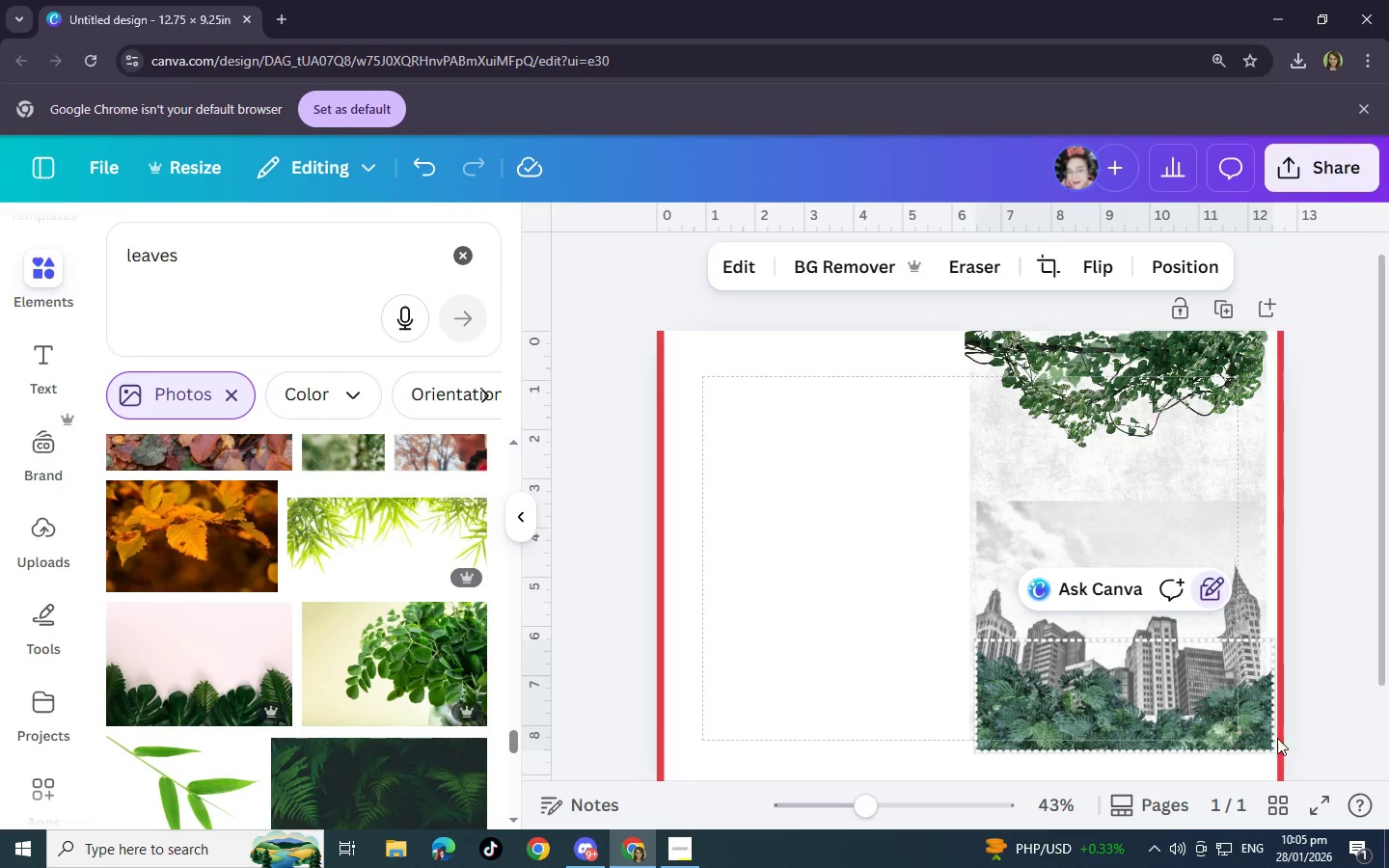 
left_click([1388, 736])
 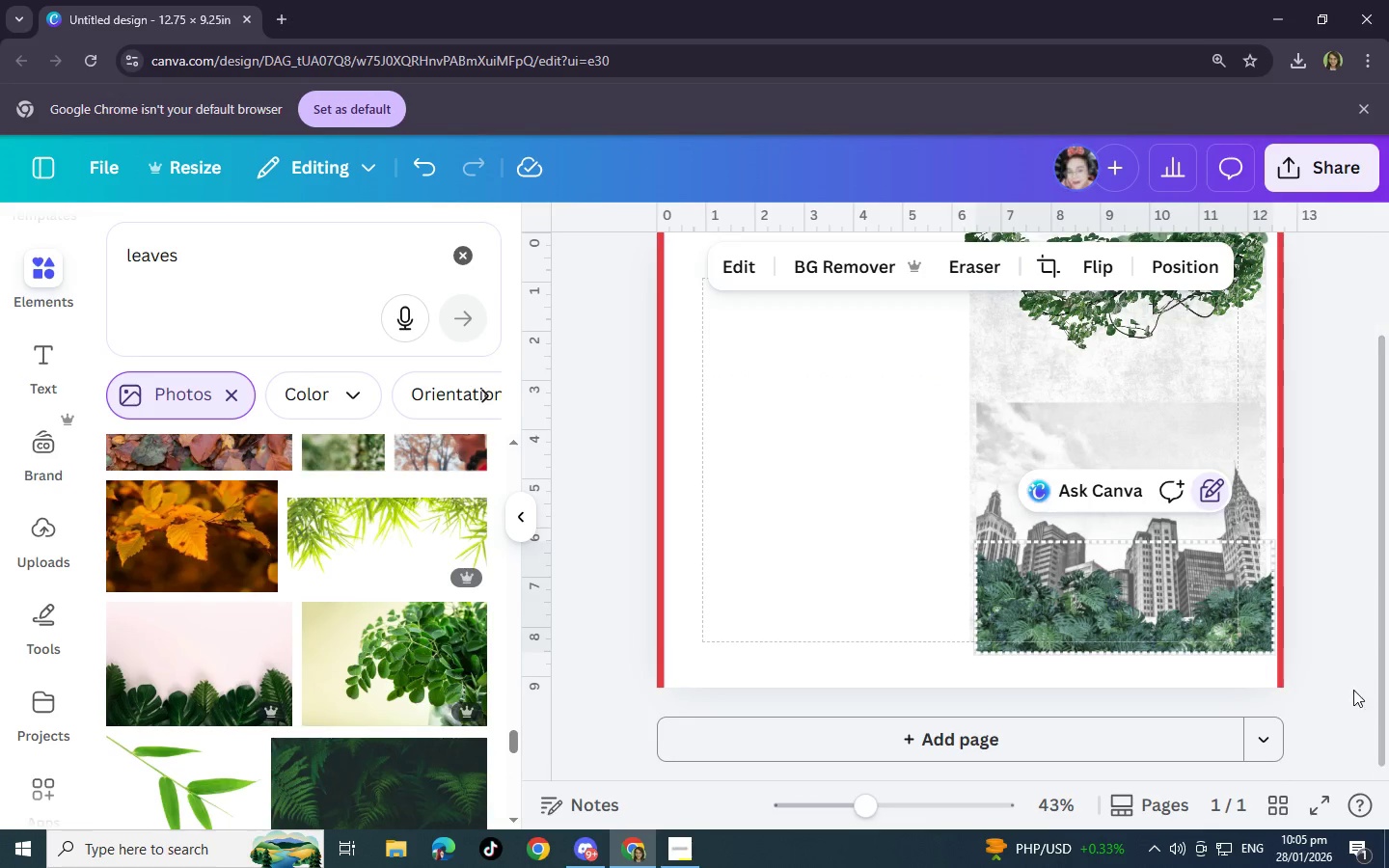 
scroll: coordinate [1327, 662], scroll_direction: up, amount: 2.0
 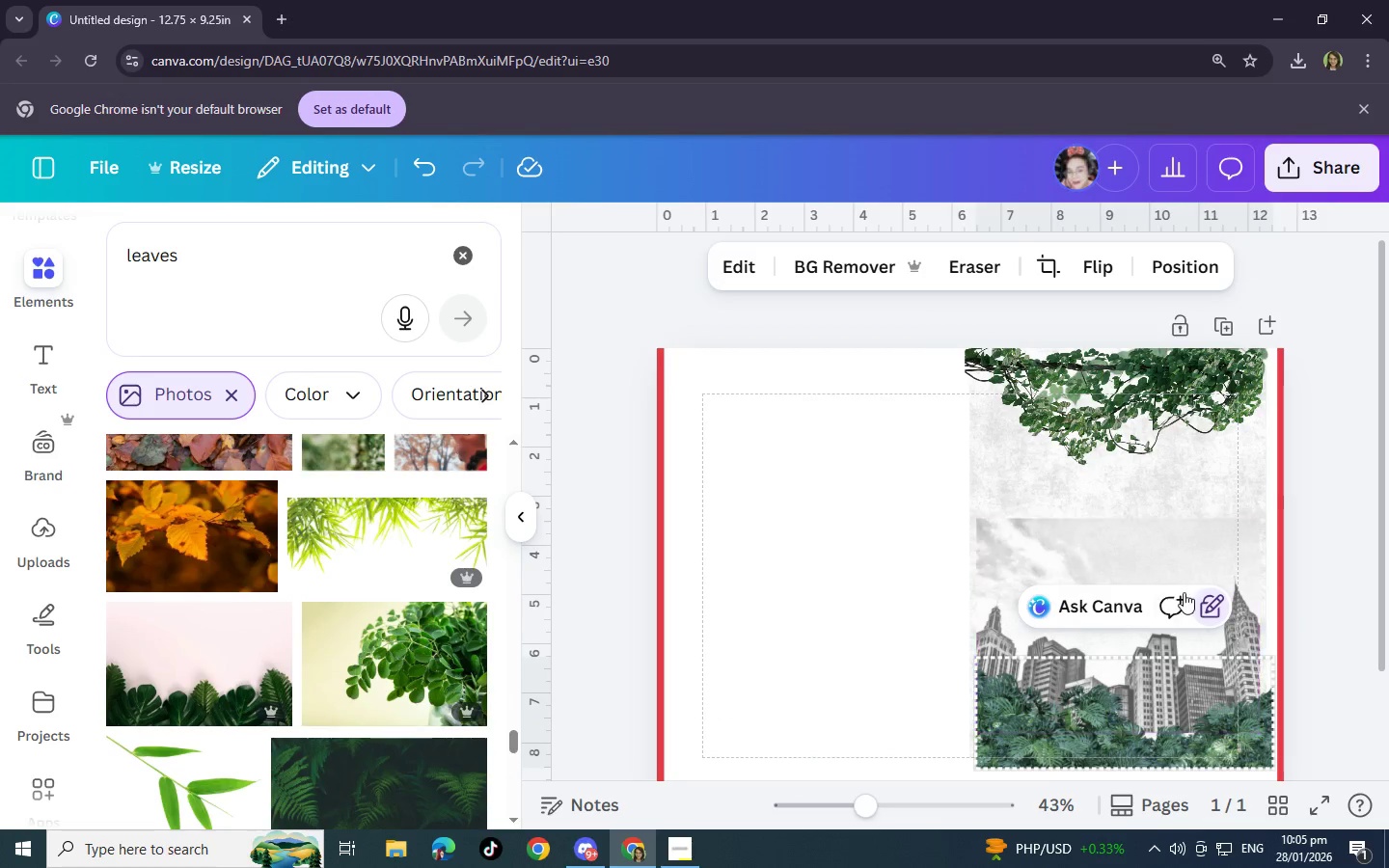 
left_click([1184, 592])
 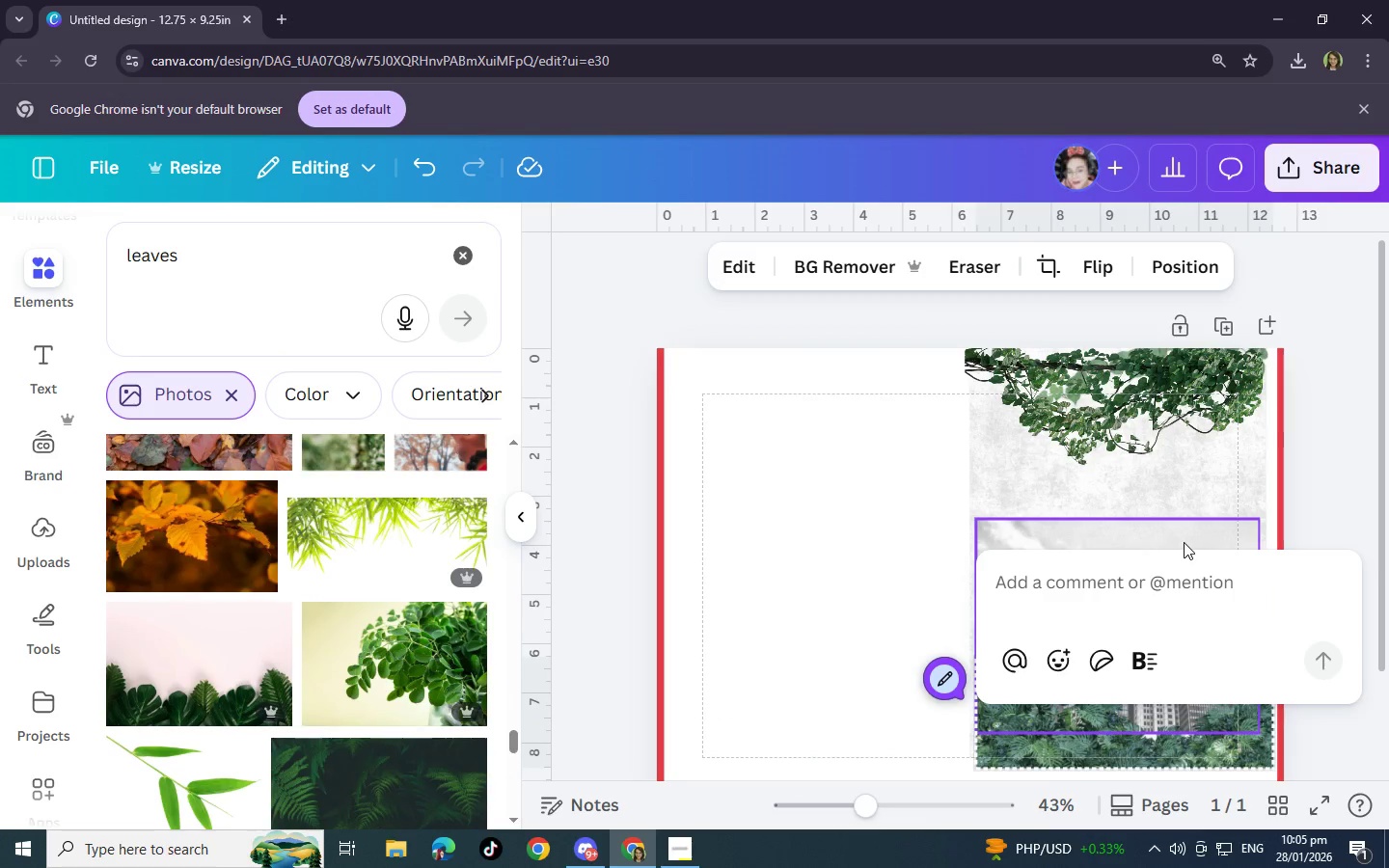 
left_click([1184, 542])
 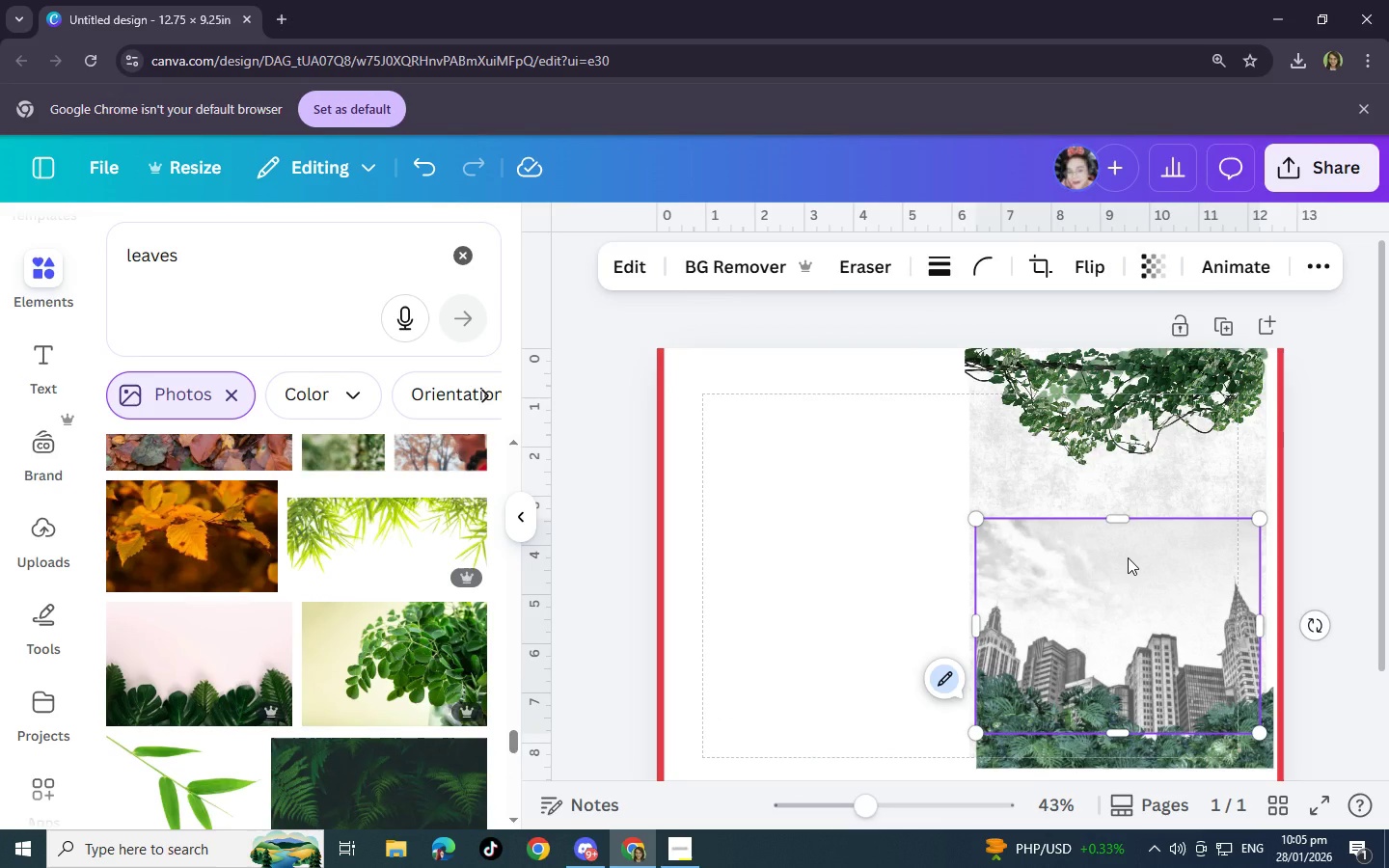 
wait(7.33)
 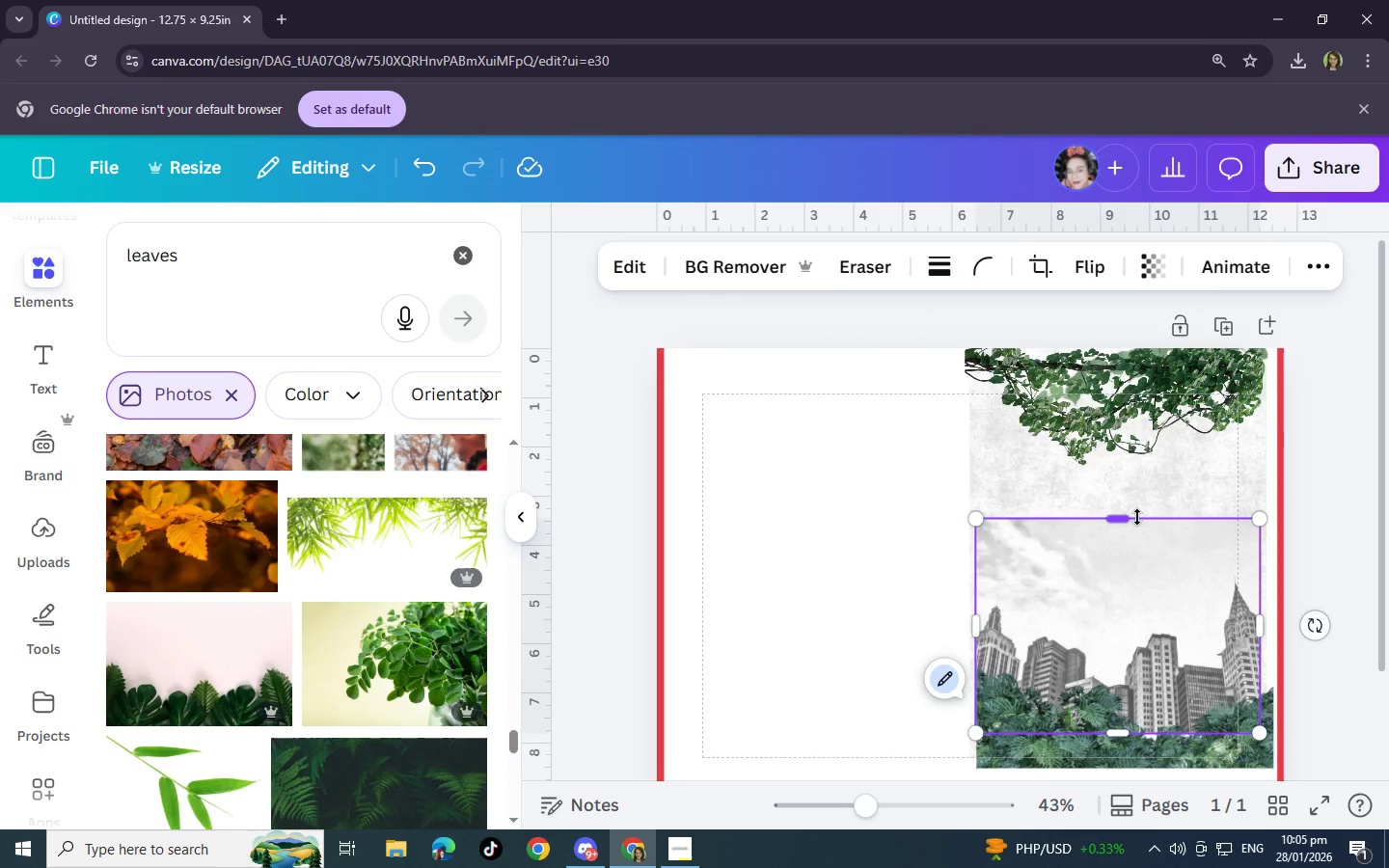 
left_click([772, 273])
 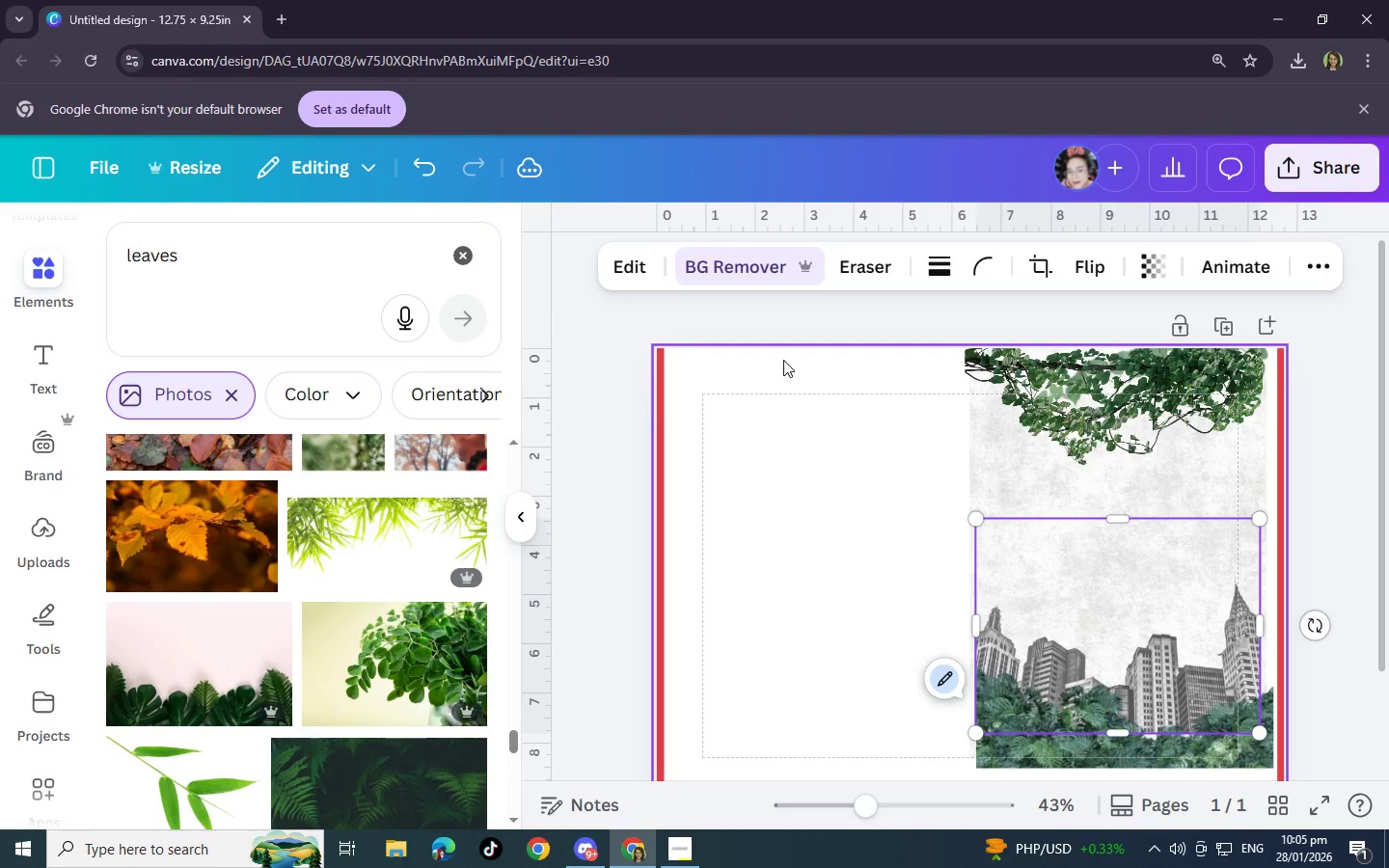 
wait(5.52)
 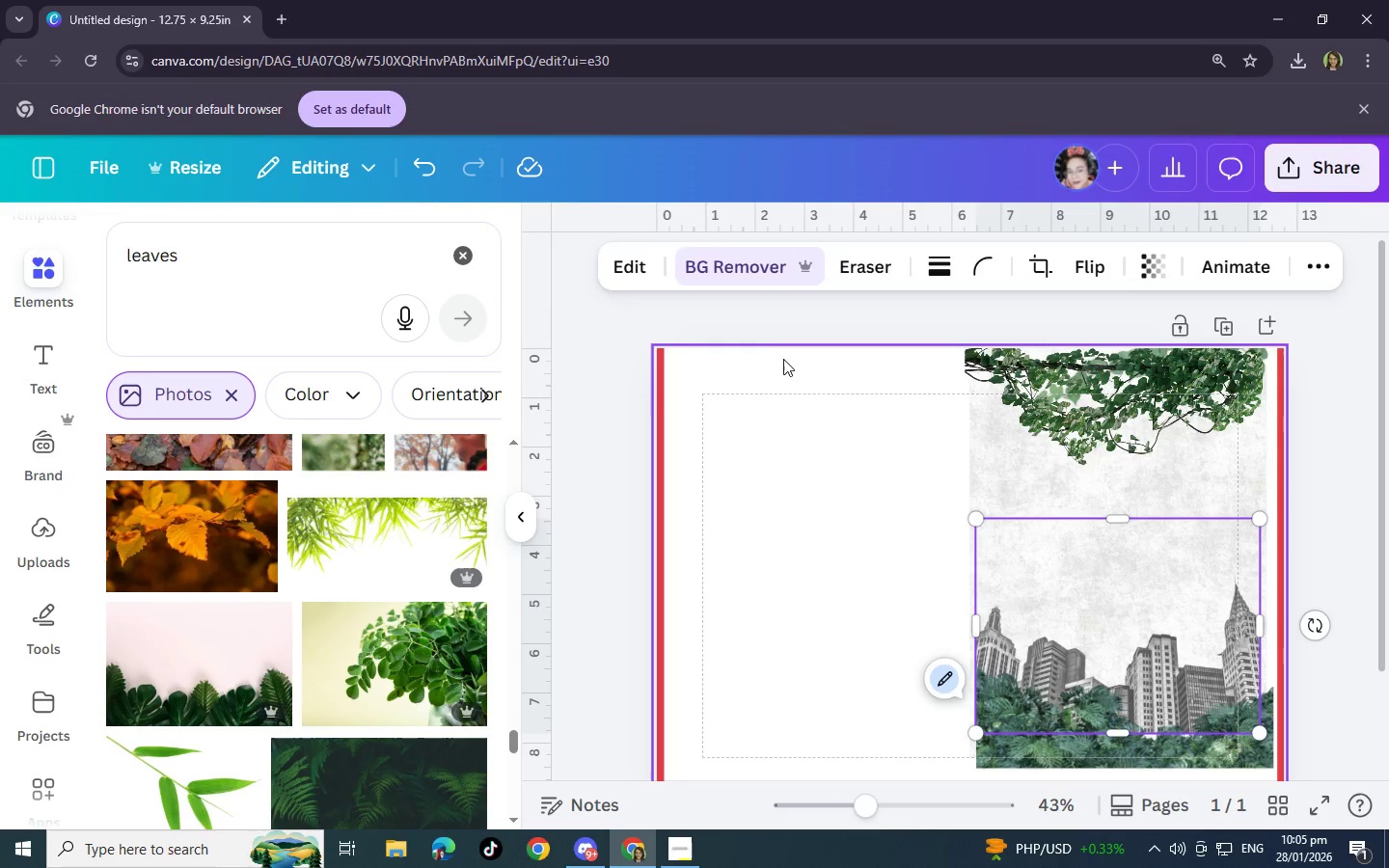 
left_click([811, 537])
 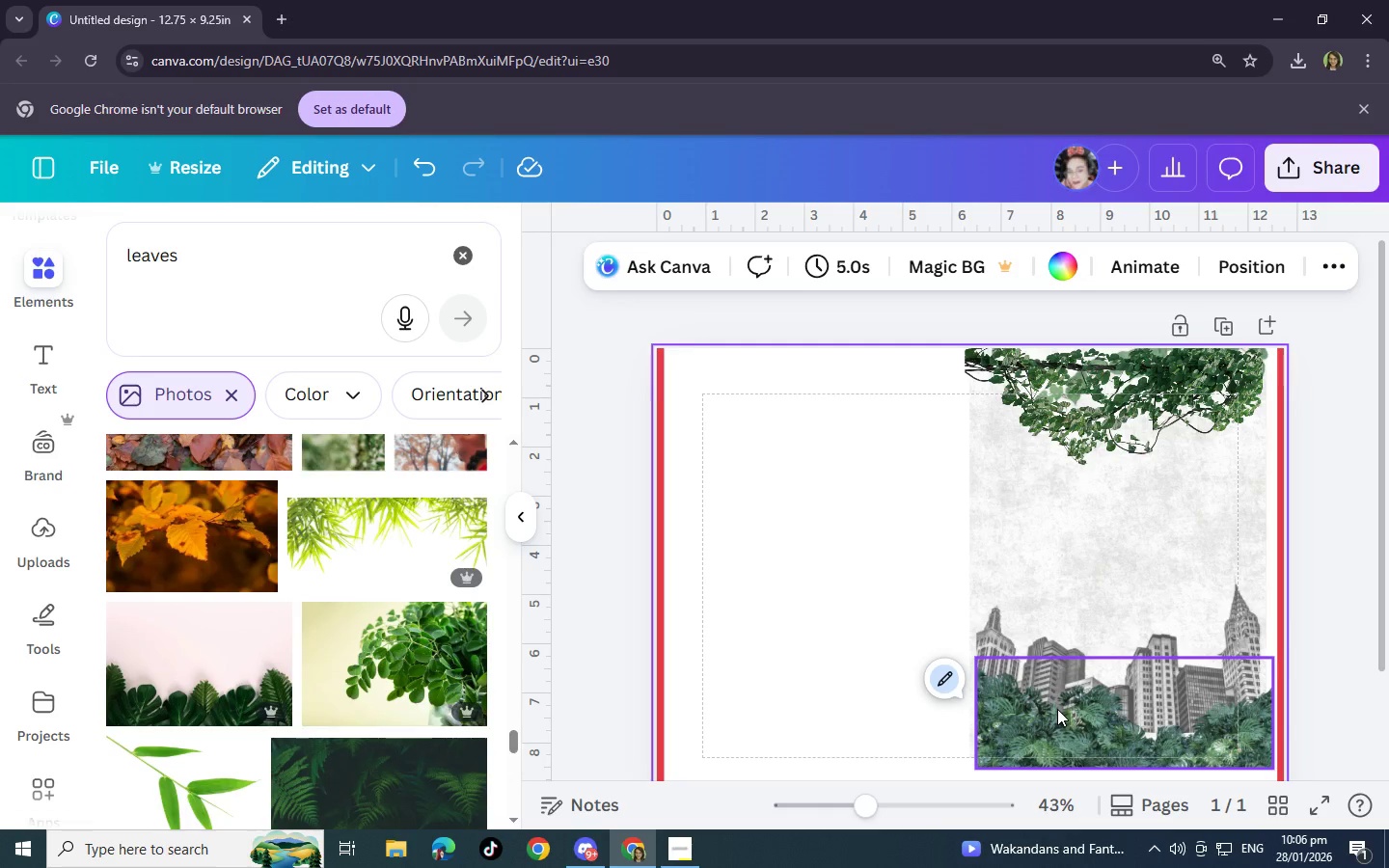 
wait(27.33)
 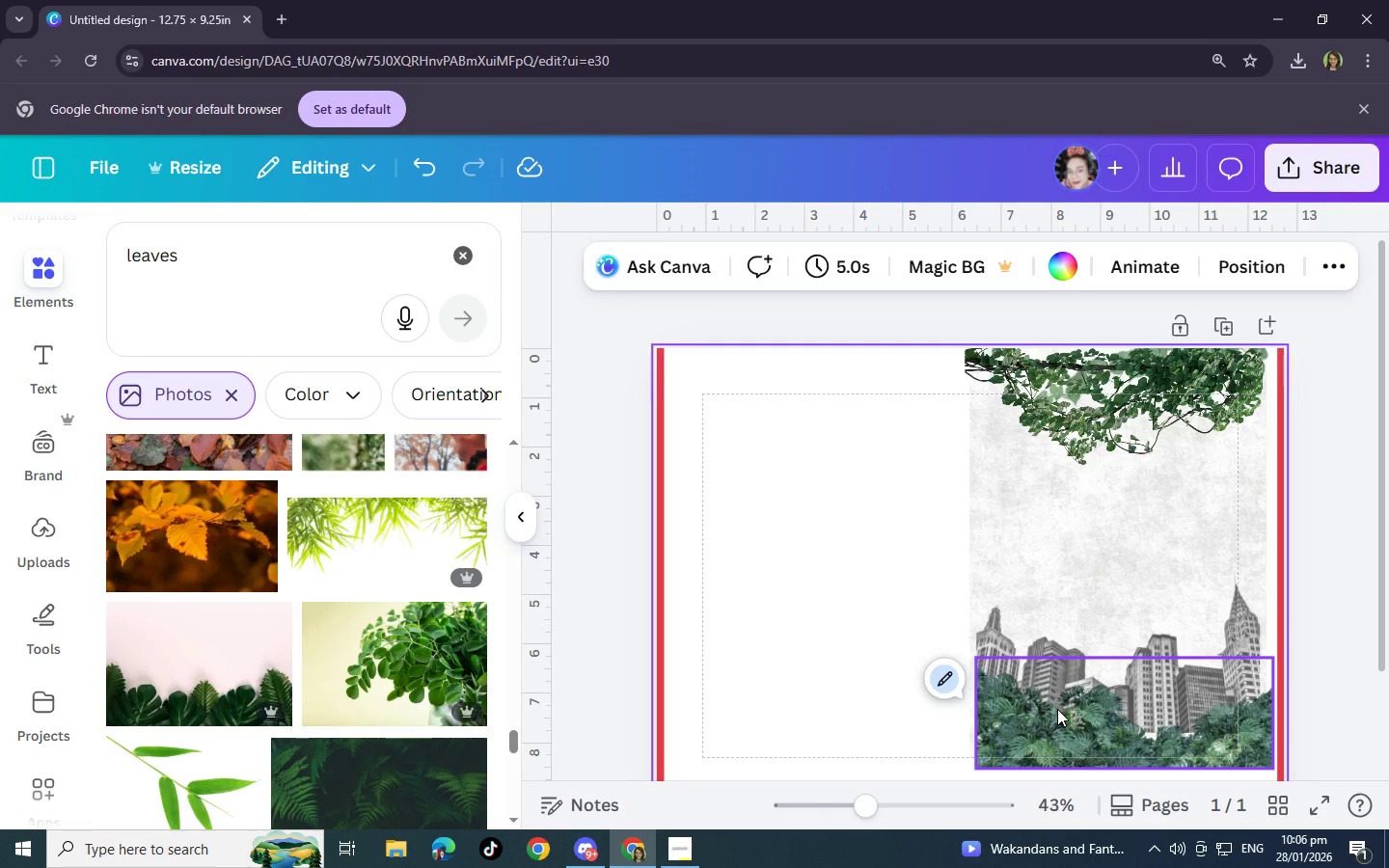 
scroll: coordinate [317, 713], scroll_direction: down, amount: 5.0
 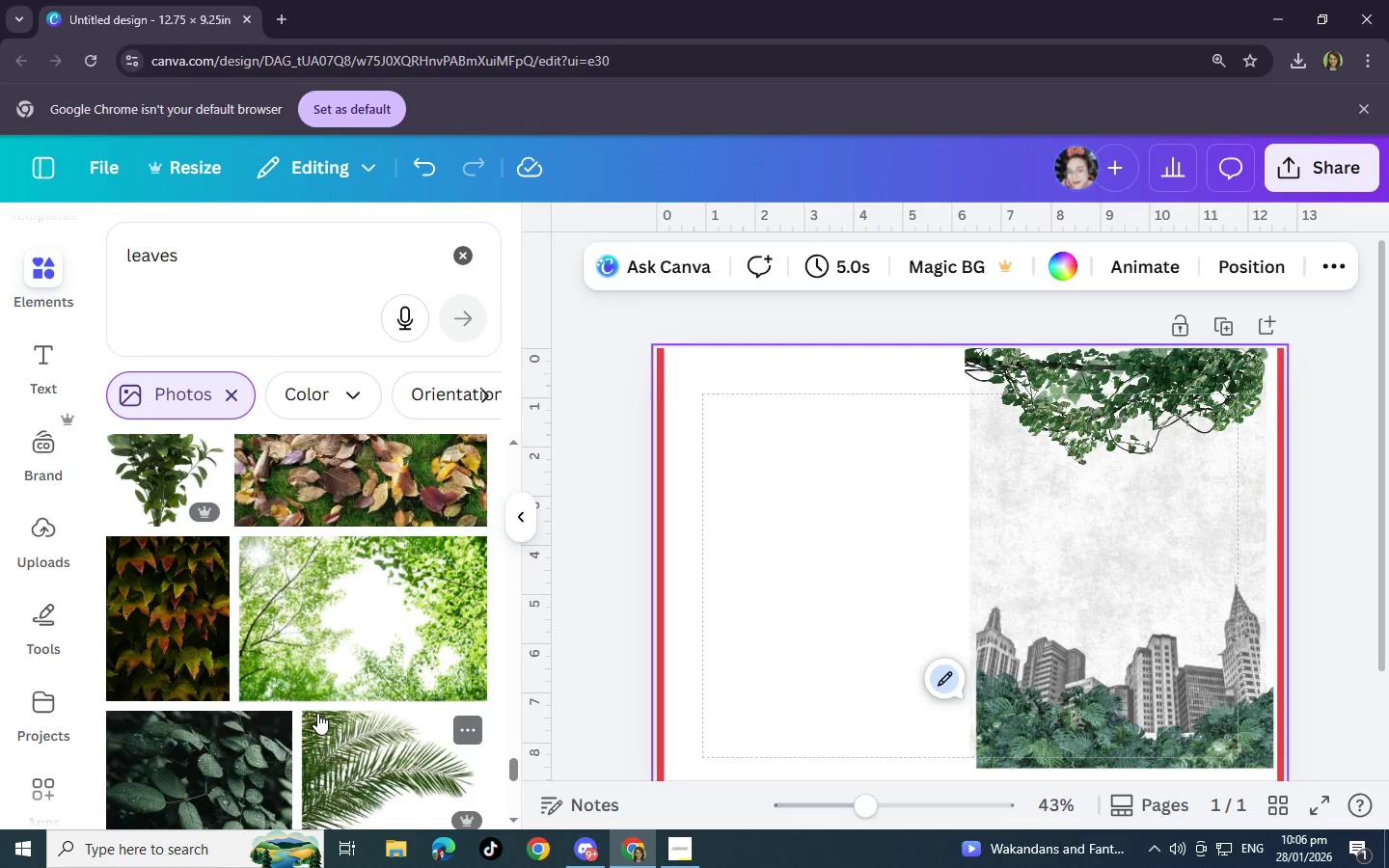 
scroll: coordinate [317, 713], scroll_direction: up, amount: 1.0
 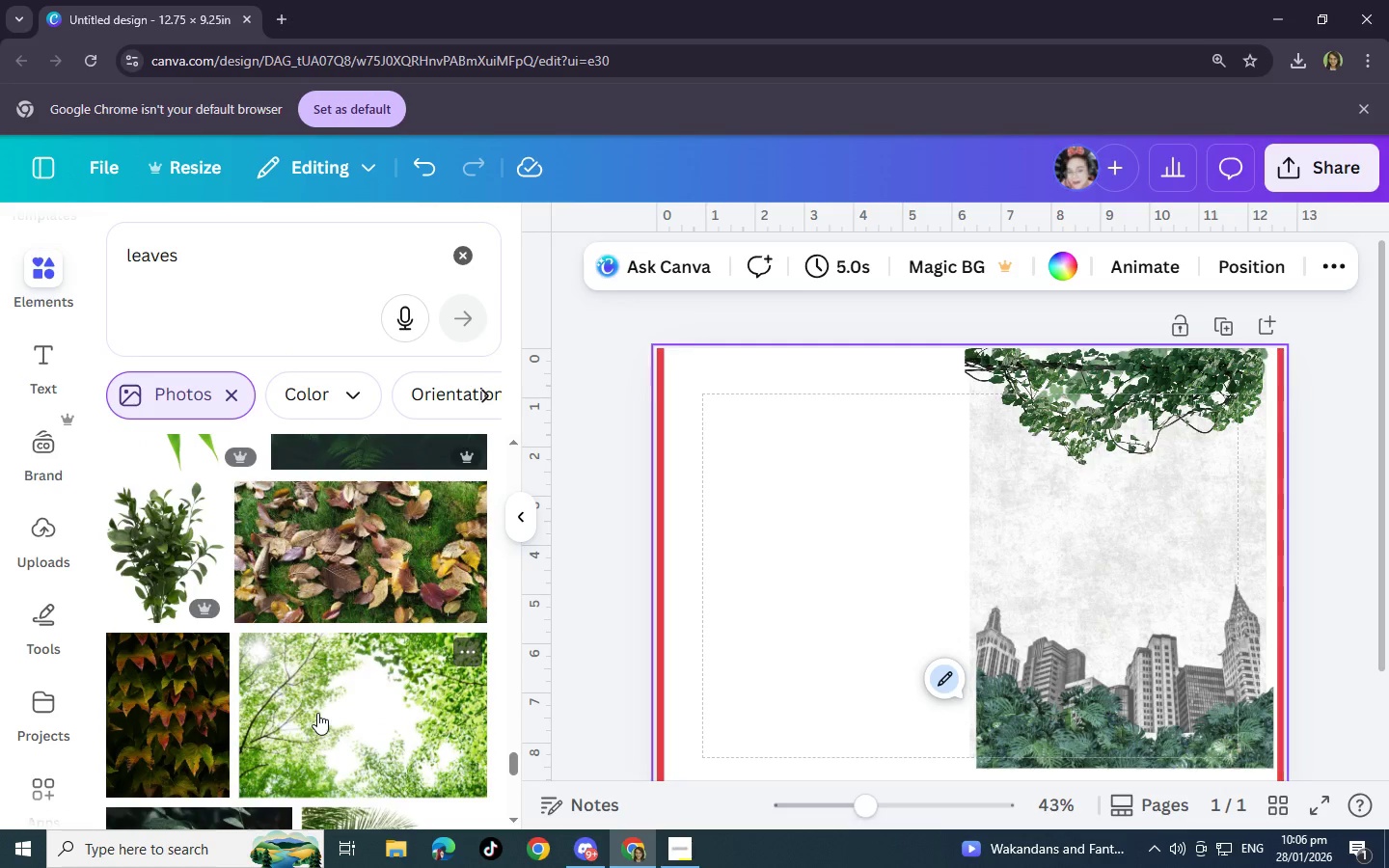 
scroll: coordinate [317, 713], scroll_direction: down, amount: 1.0
 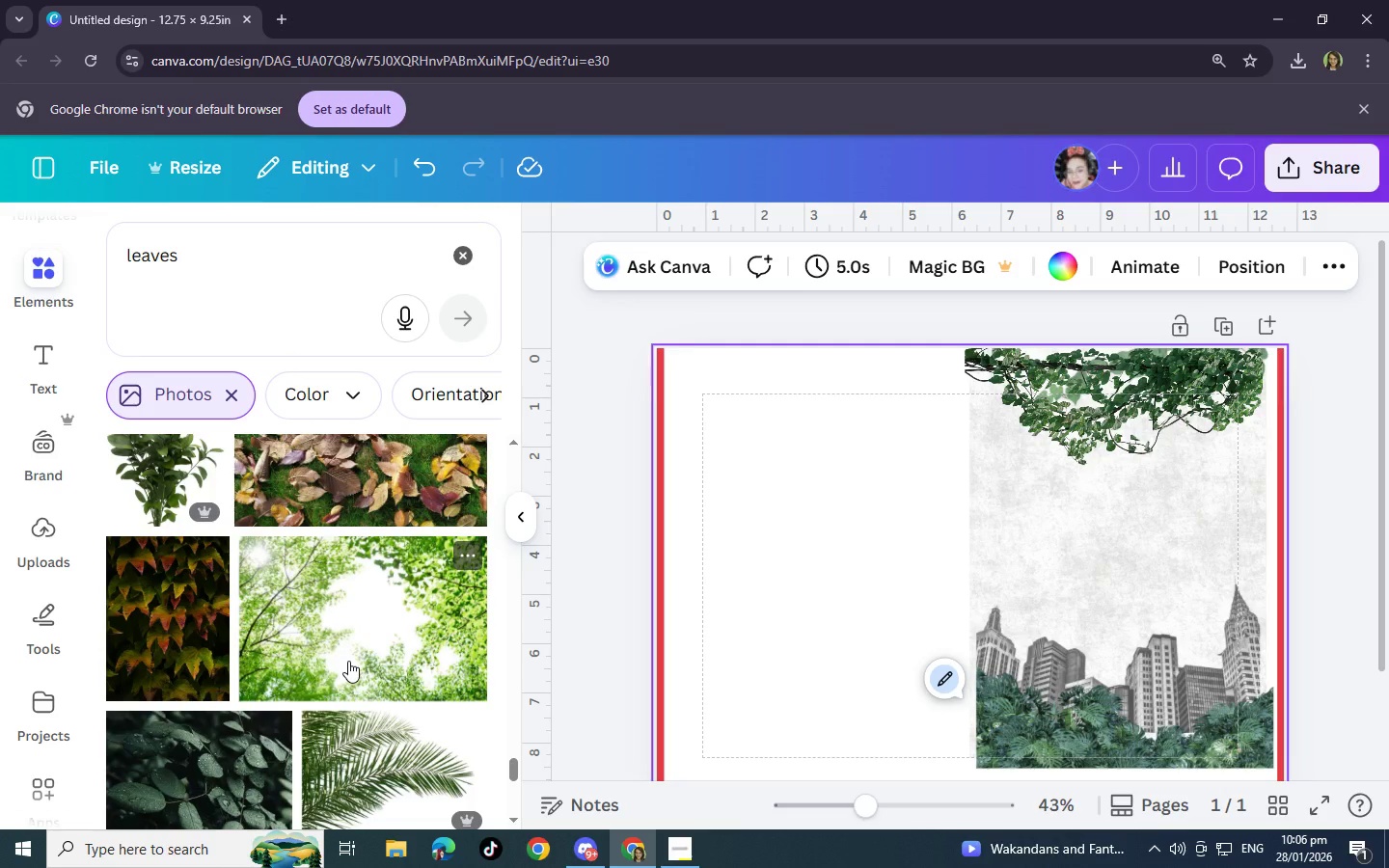 
left_click([348, 661])
 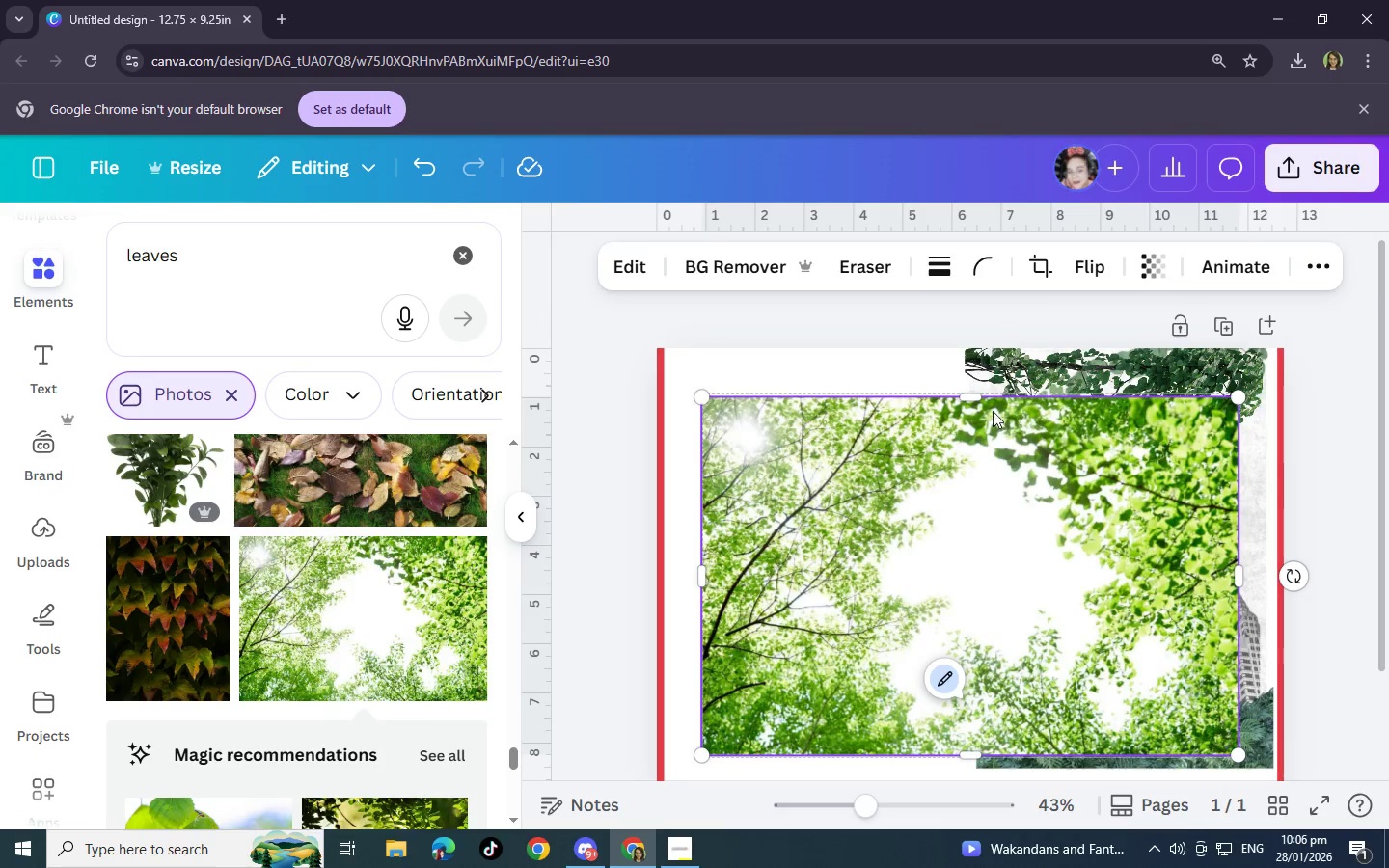 
left_click([922, 264])
 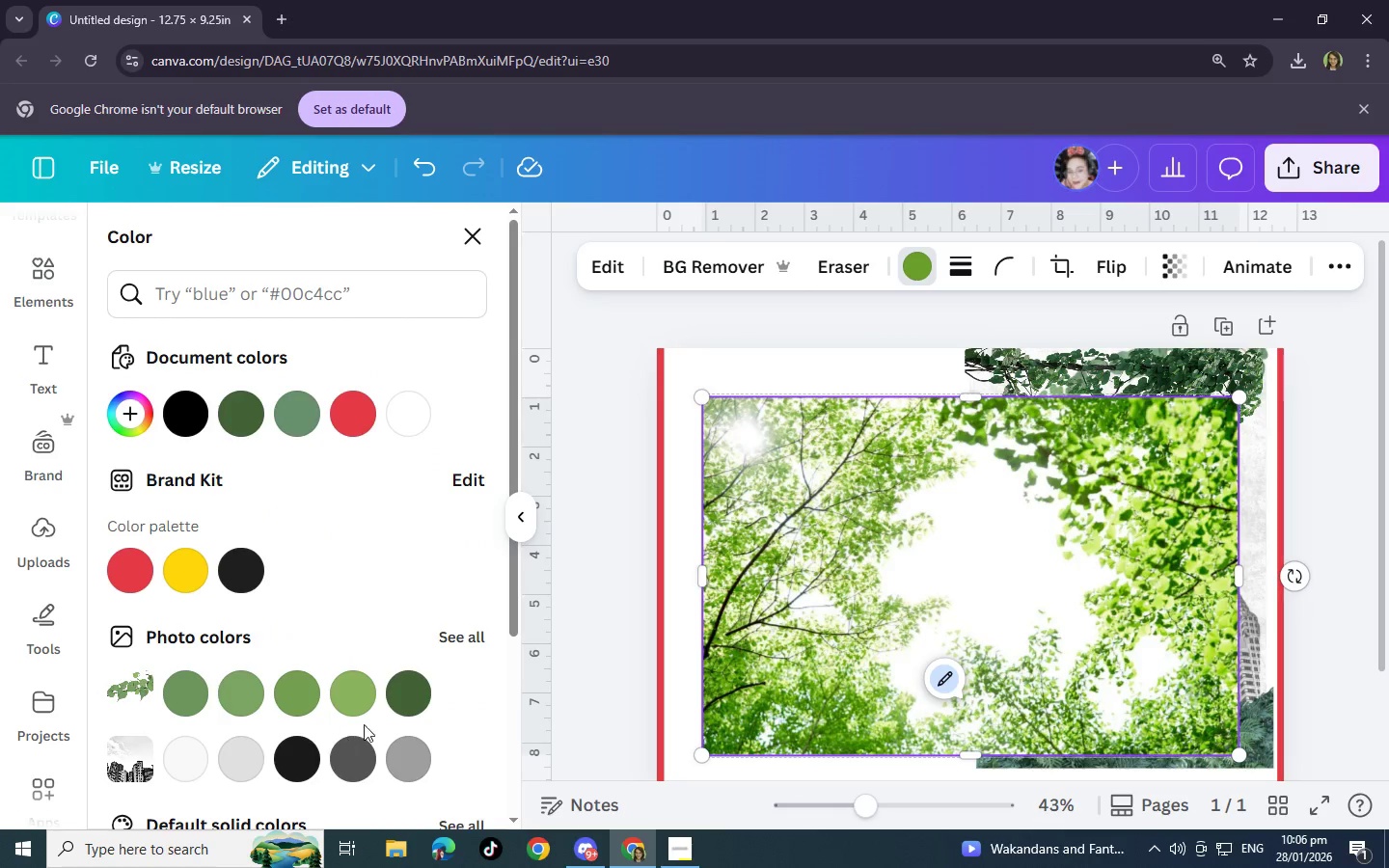 
left_click([398, 705])
 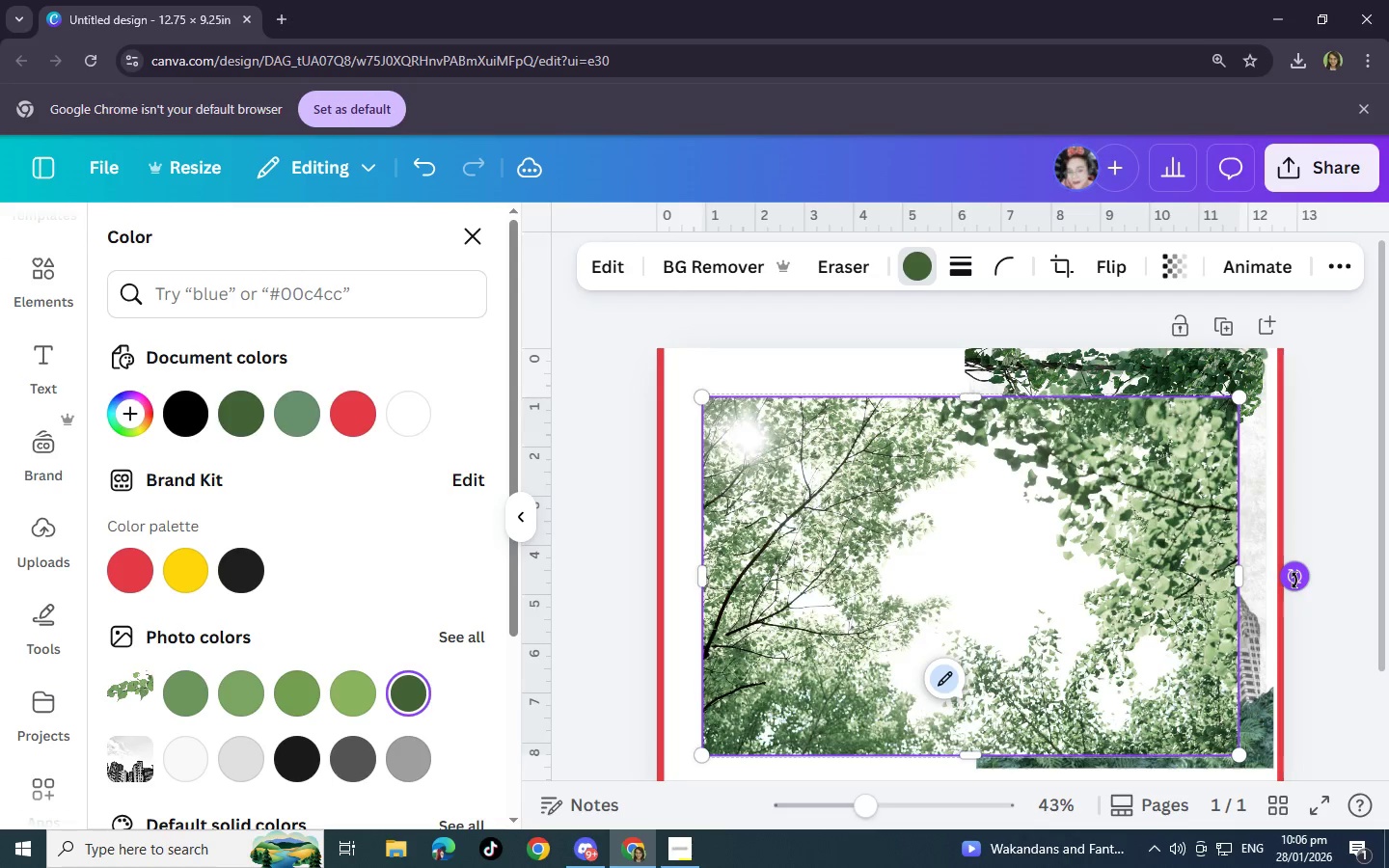 
wait(5.31)
 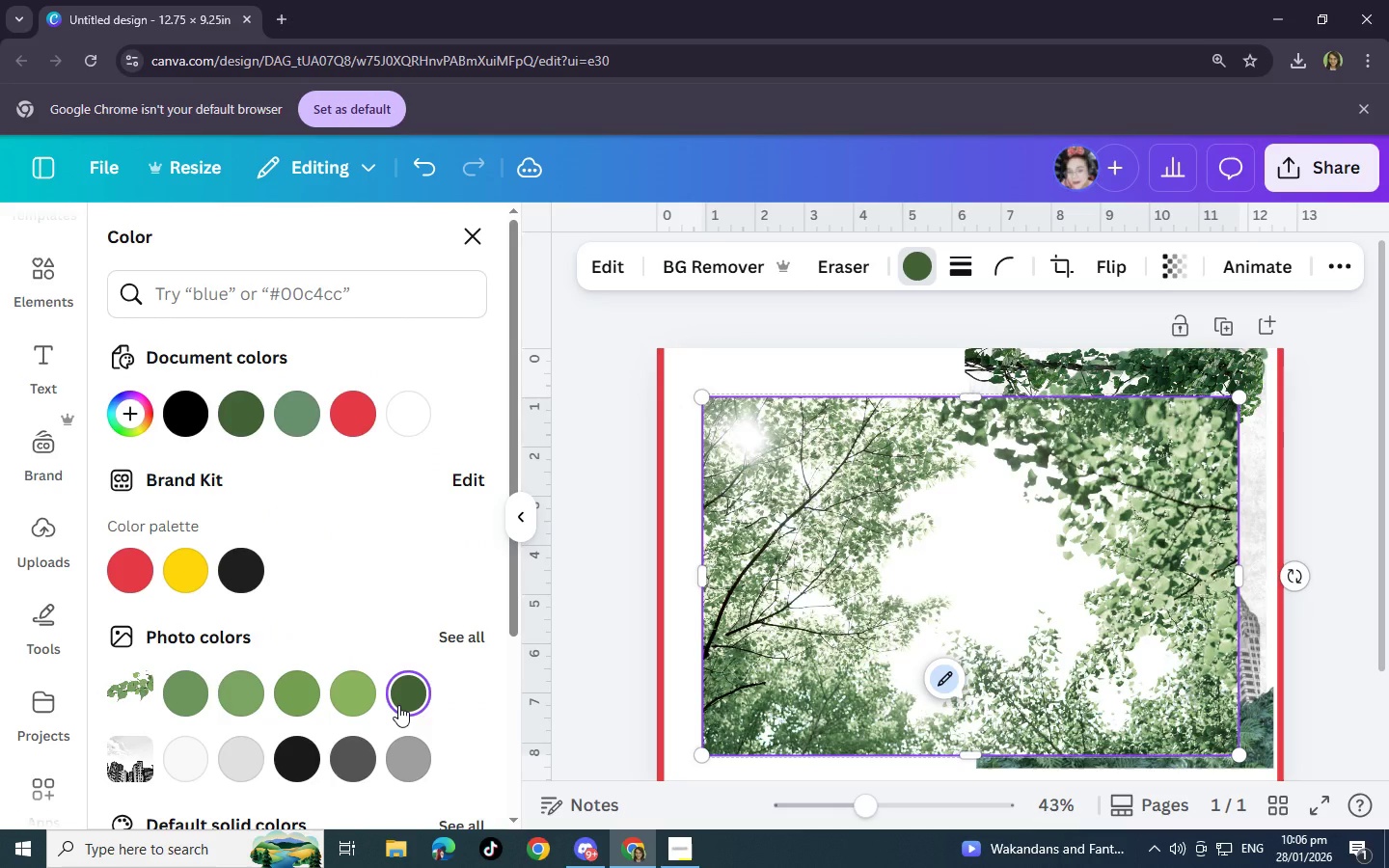 
left_click_drag(start_coordinate=[1294, 582], to_coordinate=[1293, 549])
 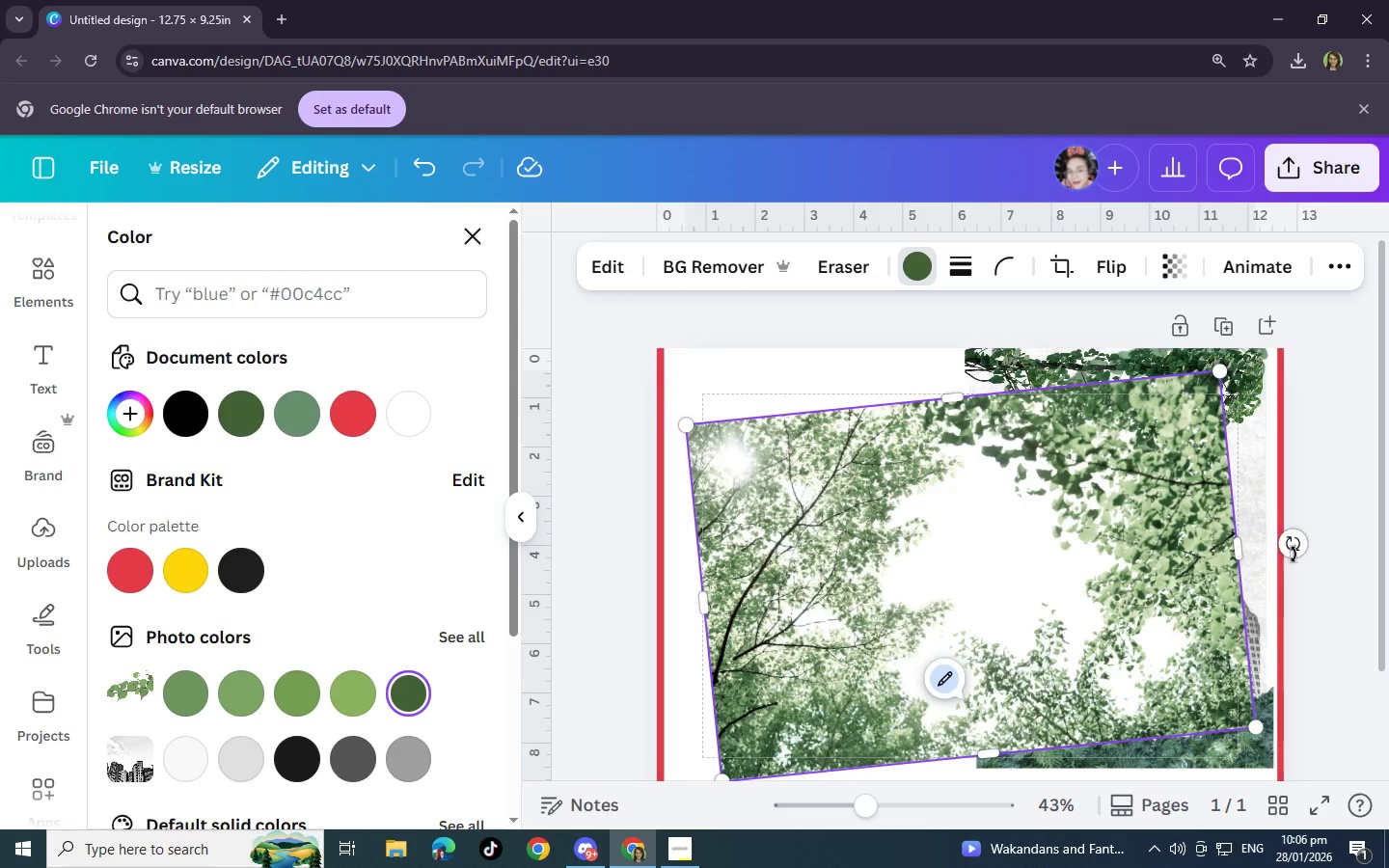 
left_click_drag(start_coordinate=[1294, 551], to_coordinate=[979, 774])
 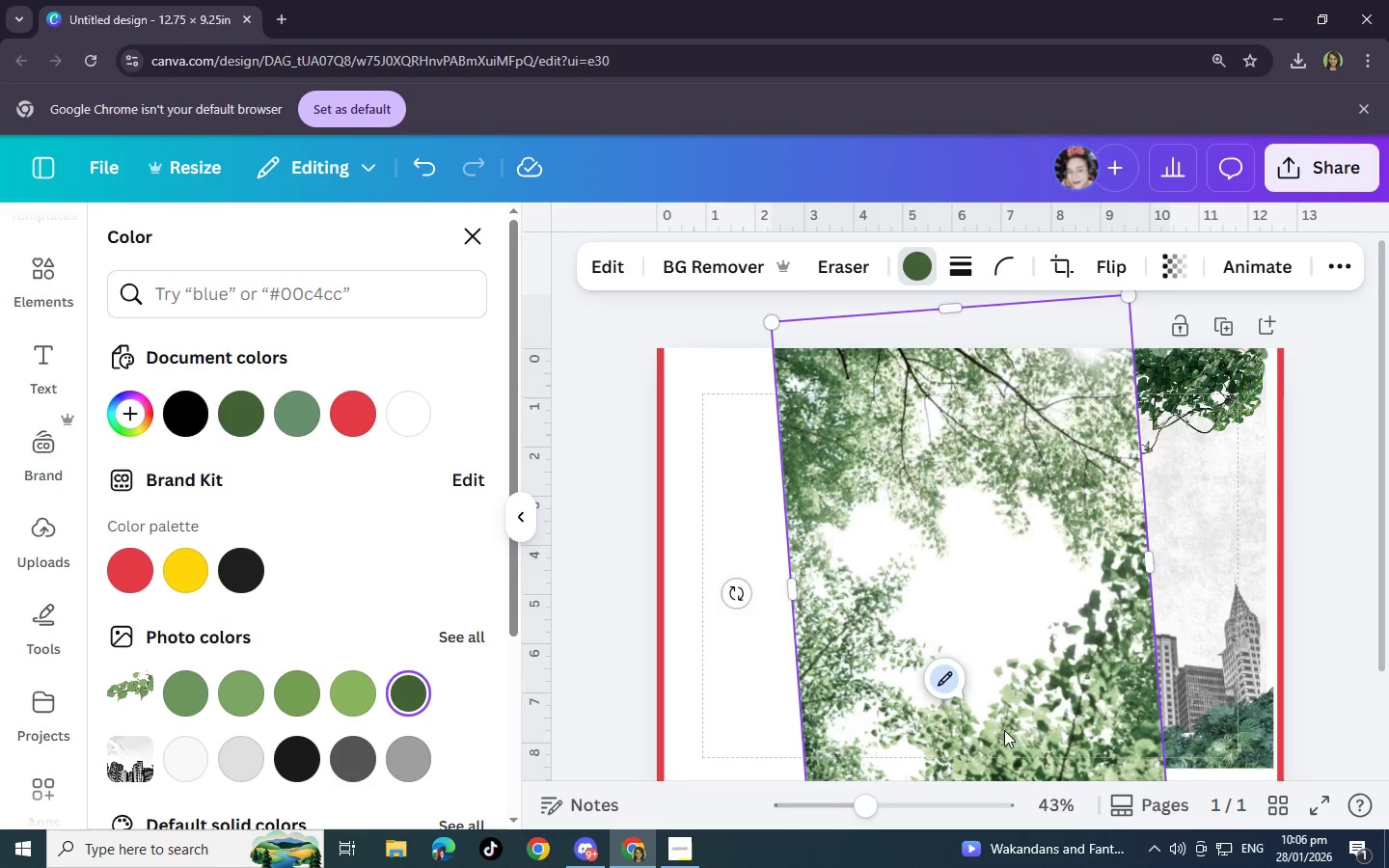 
left_click_drag(start_coordinate=[1003, 730], to_coordinate=[1148, 731])
 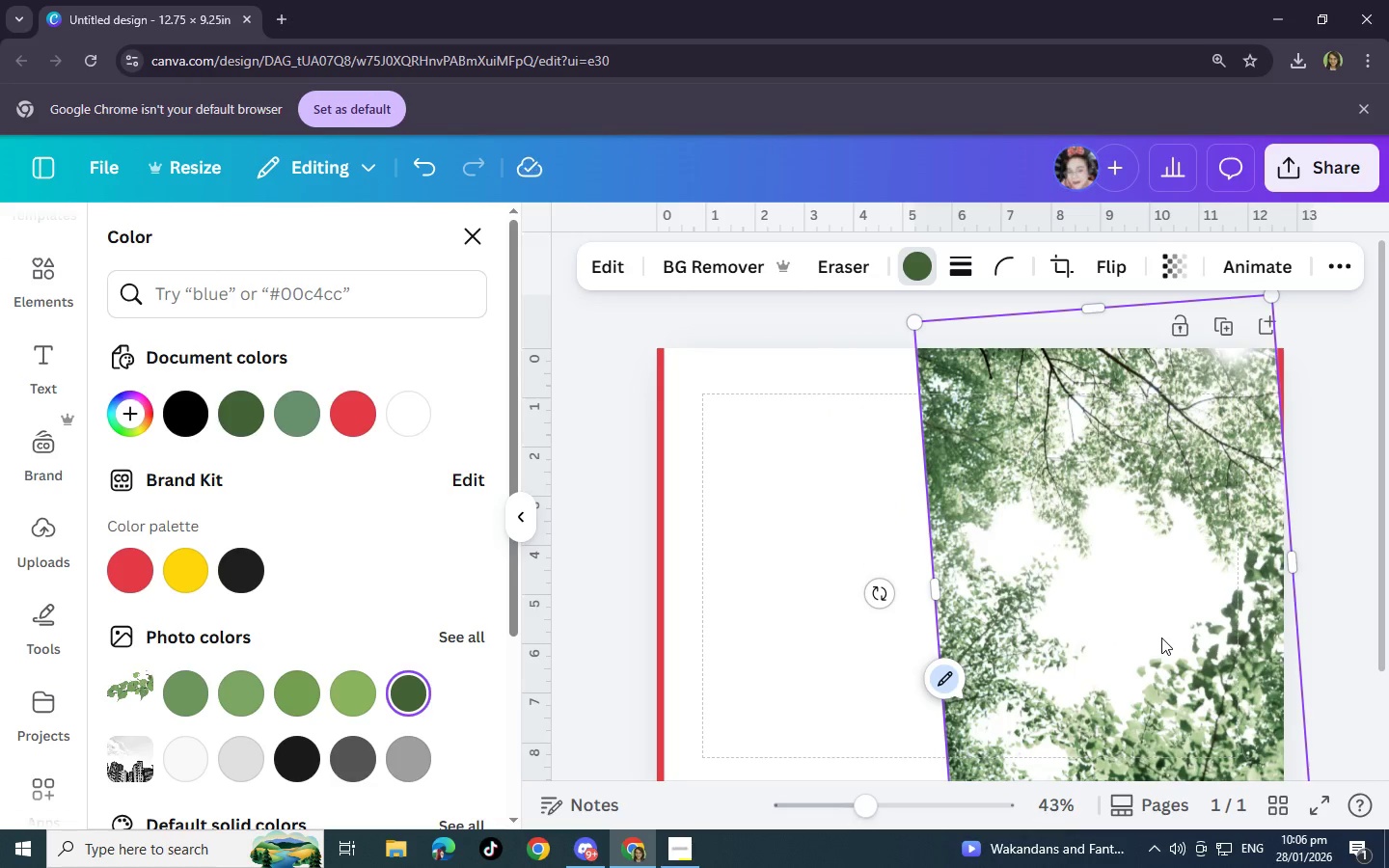 
left_click_drag(start_coordinate=[1158, 650], to_coordinate=[1021, 703])
 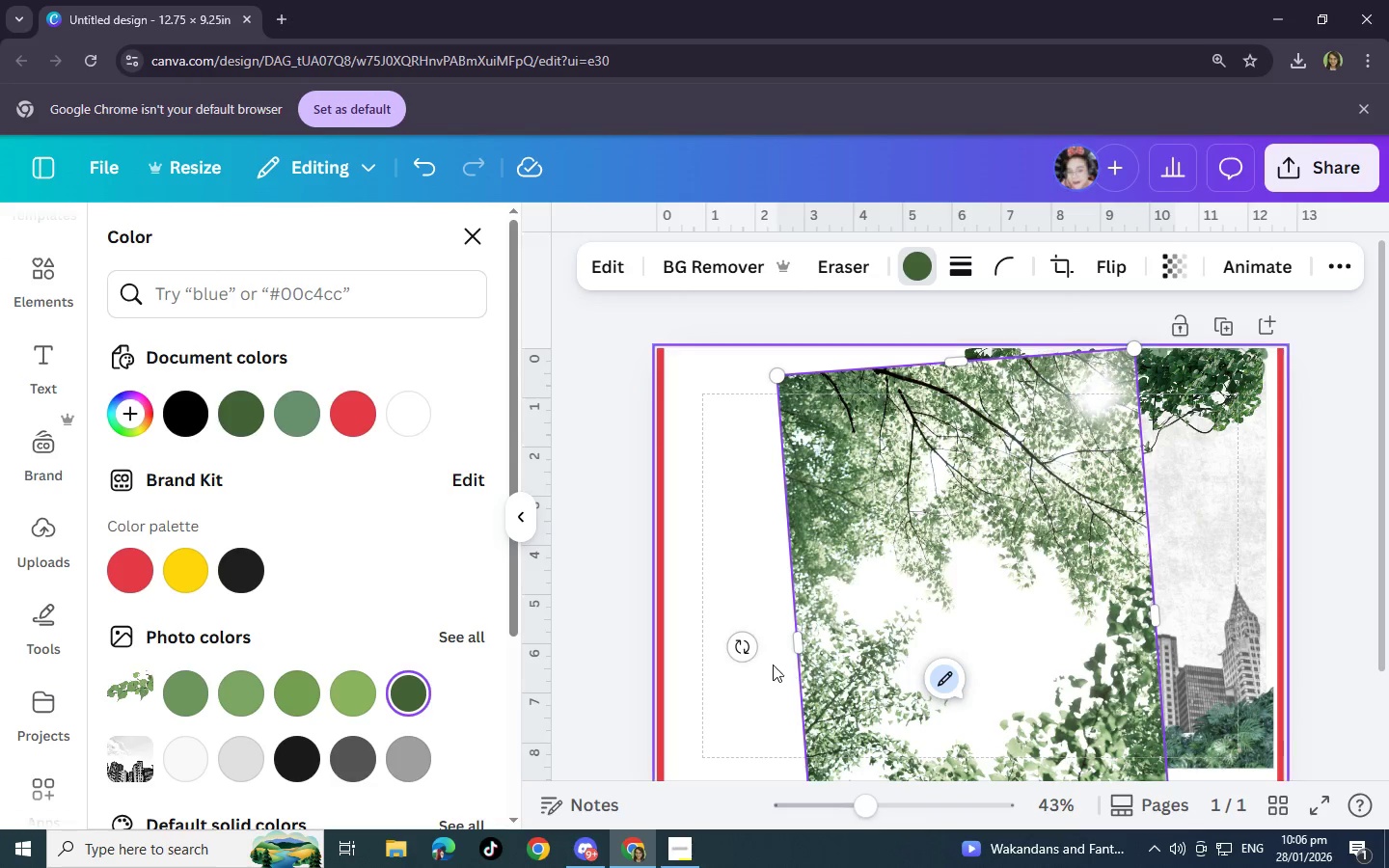 
left_click_drag(start_coordinate=[738, 655], to_coordinate=[732, 634])
 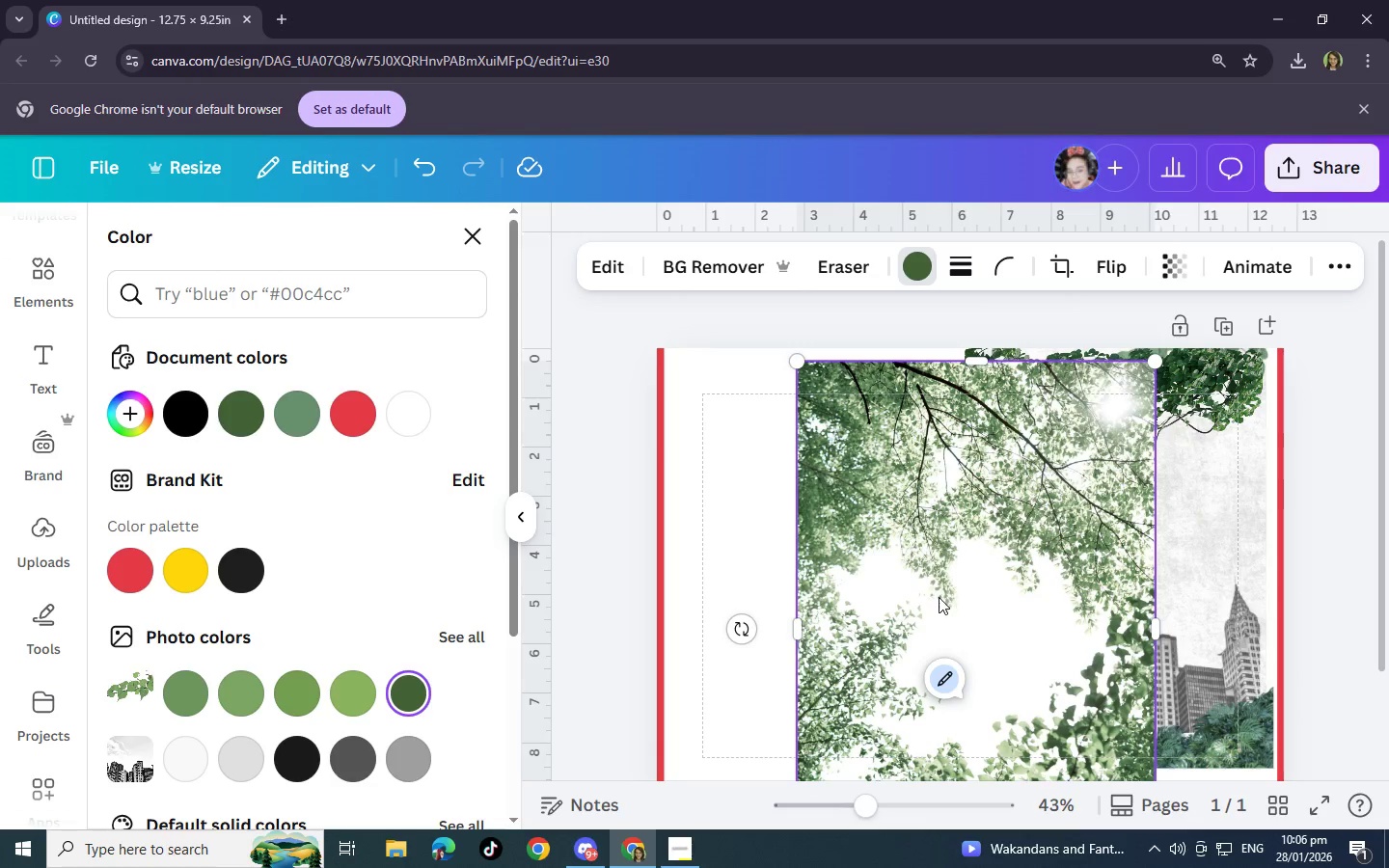 
left_click_drag(start_coordinate=[938, 597], to_coordinate=[1065, 584])
 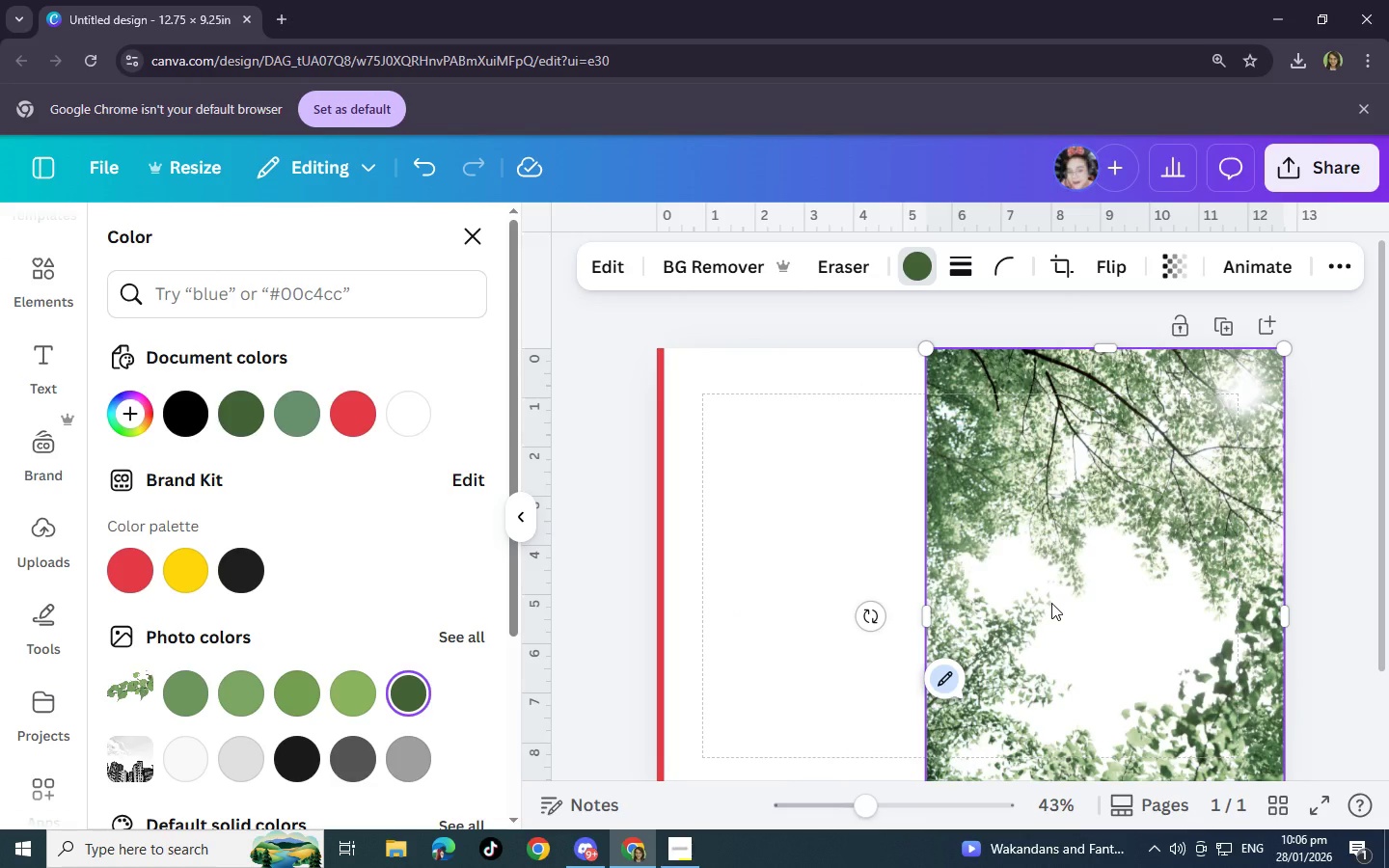 
right_click([1051, 603])
 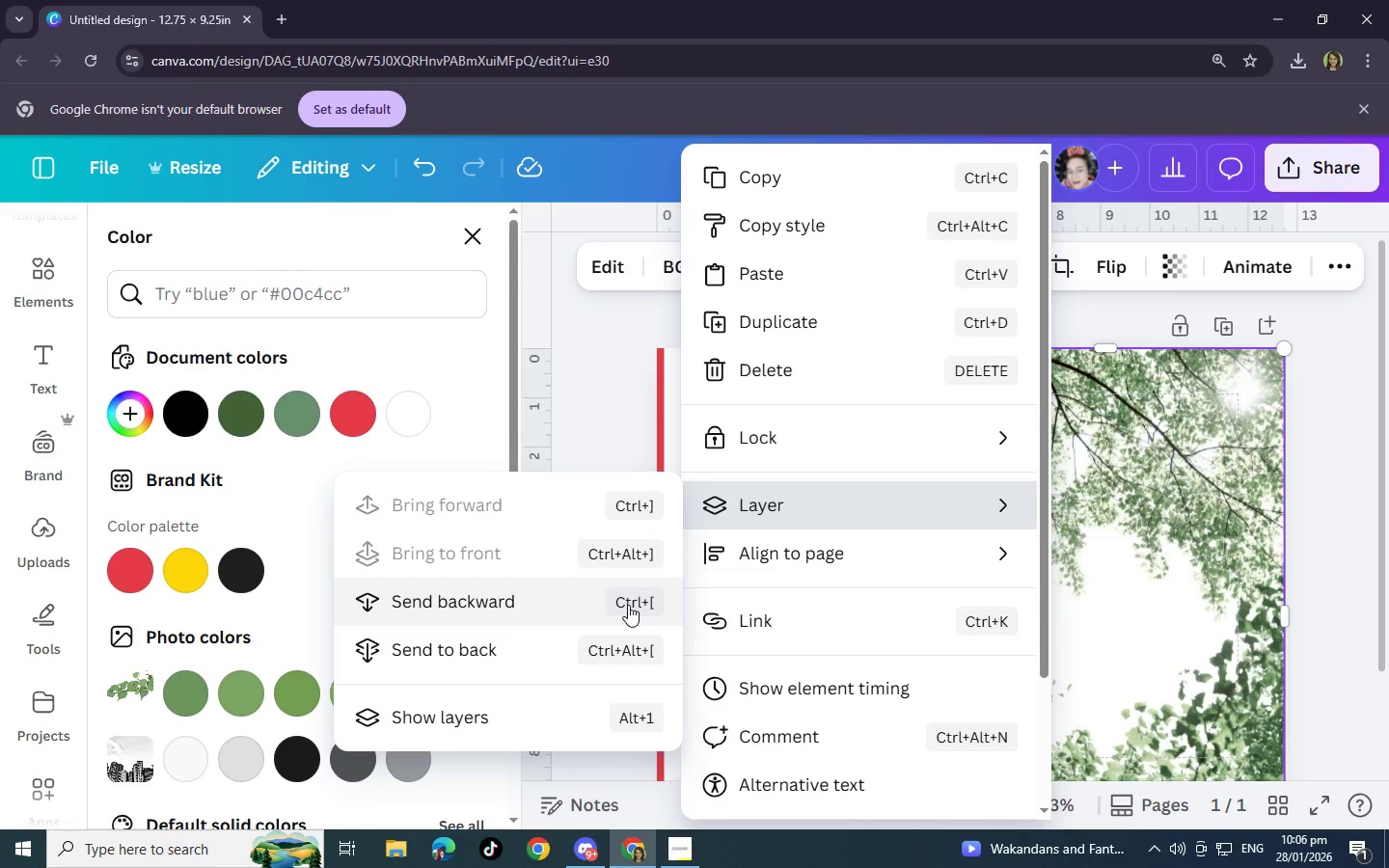 
left_click([628, 605])
 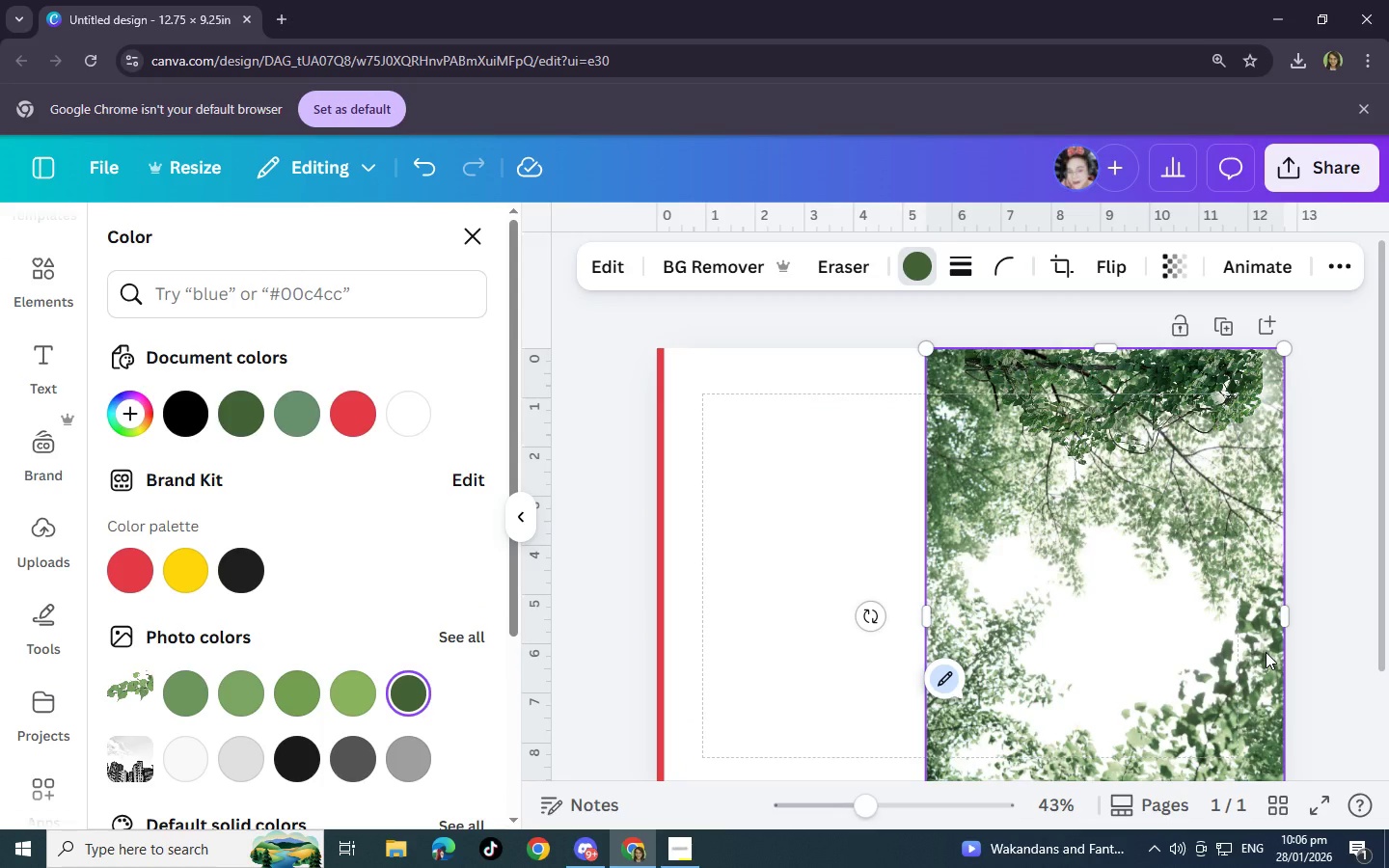 
left_click_drag(start_coordinate=[1182, 620], to_coordinate=[985, 614])
 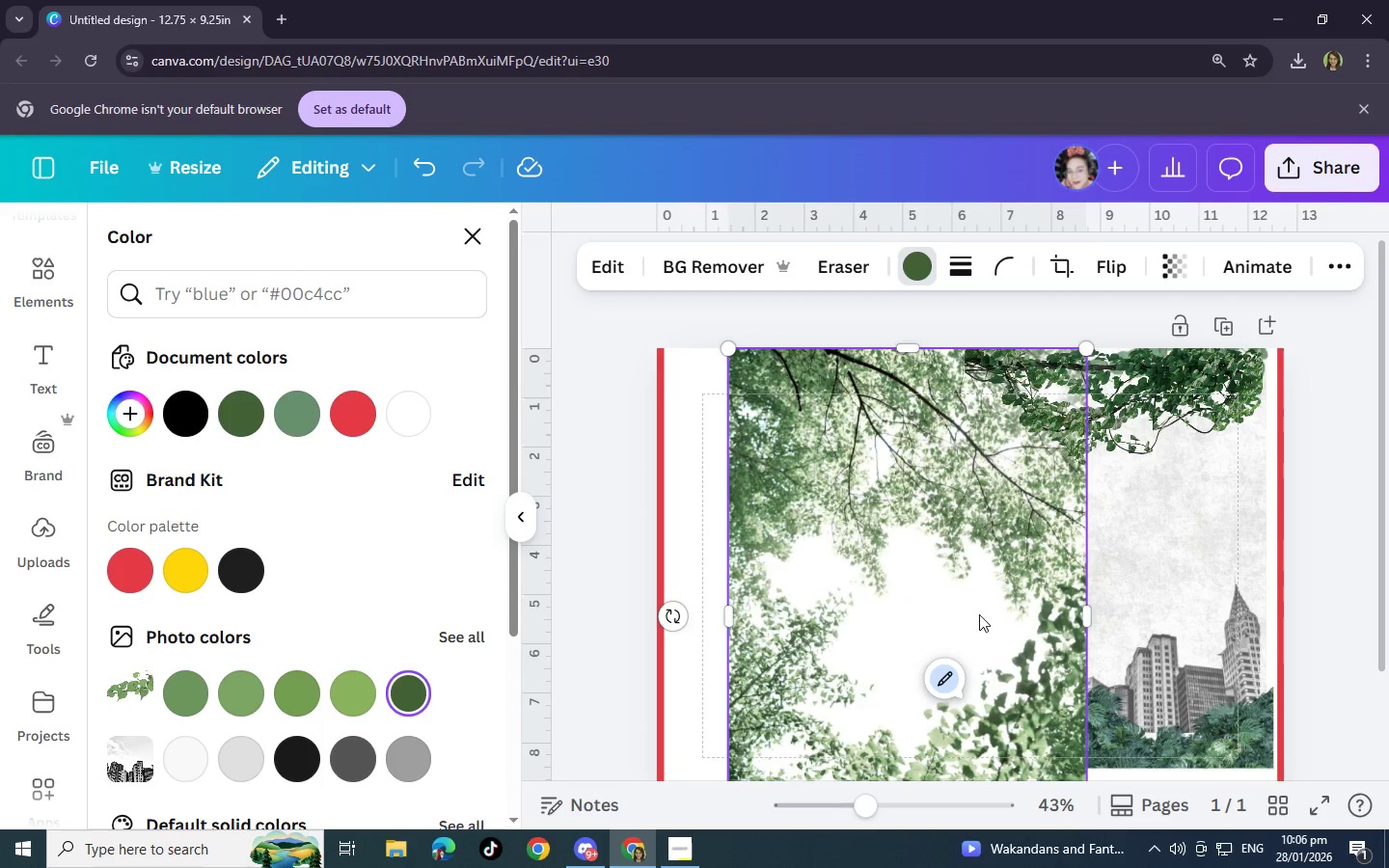 
wait(7.73)
 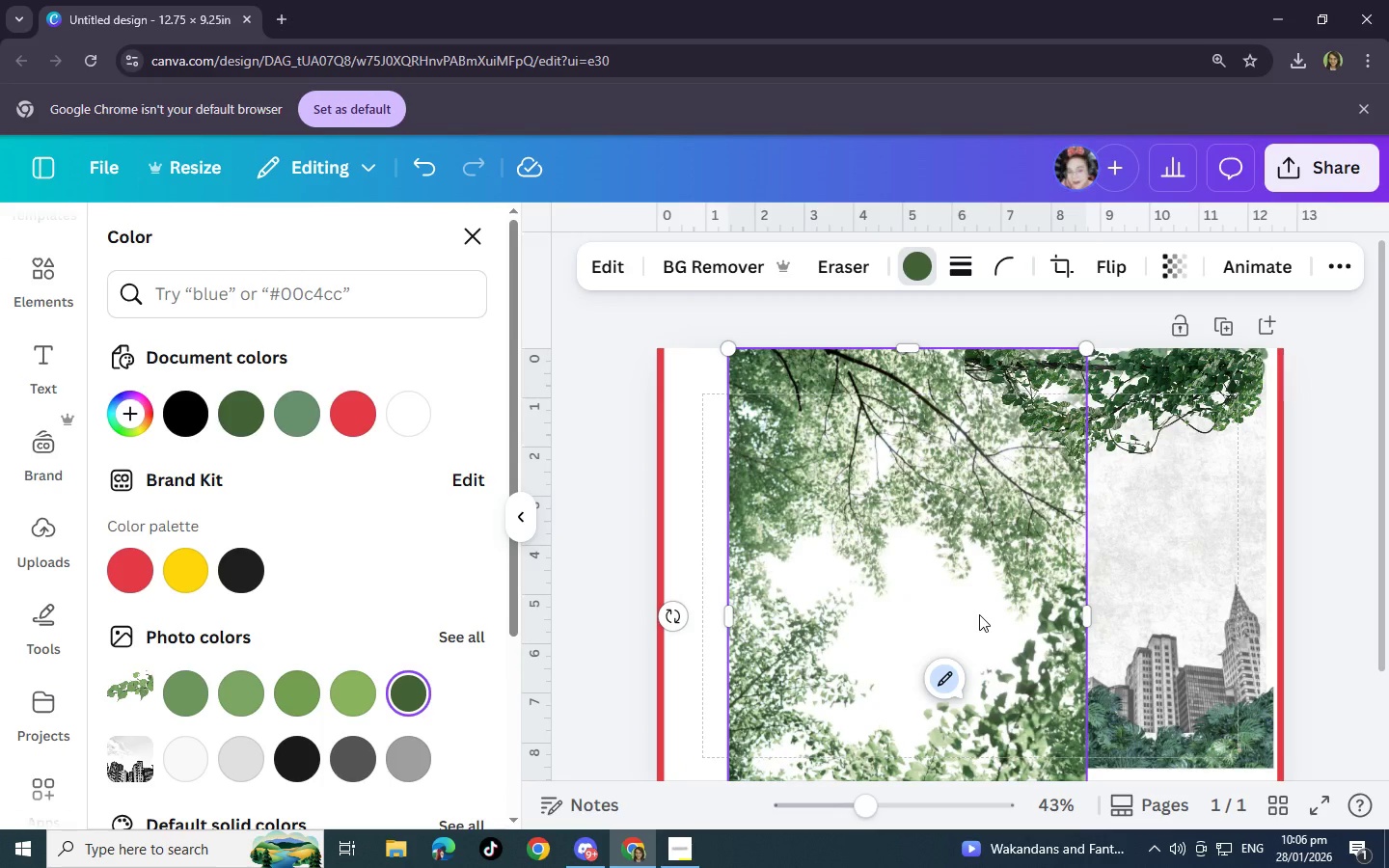 
left_click([1181, 670])
 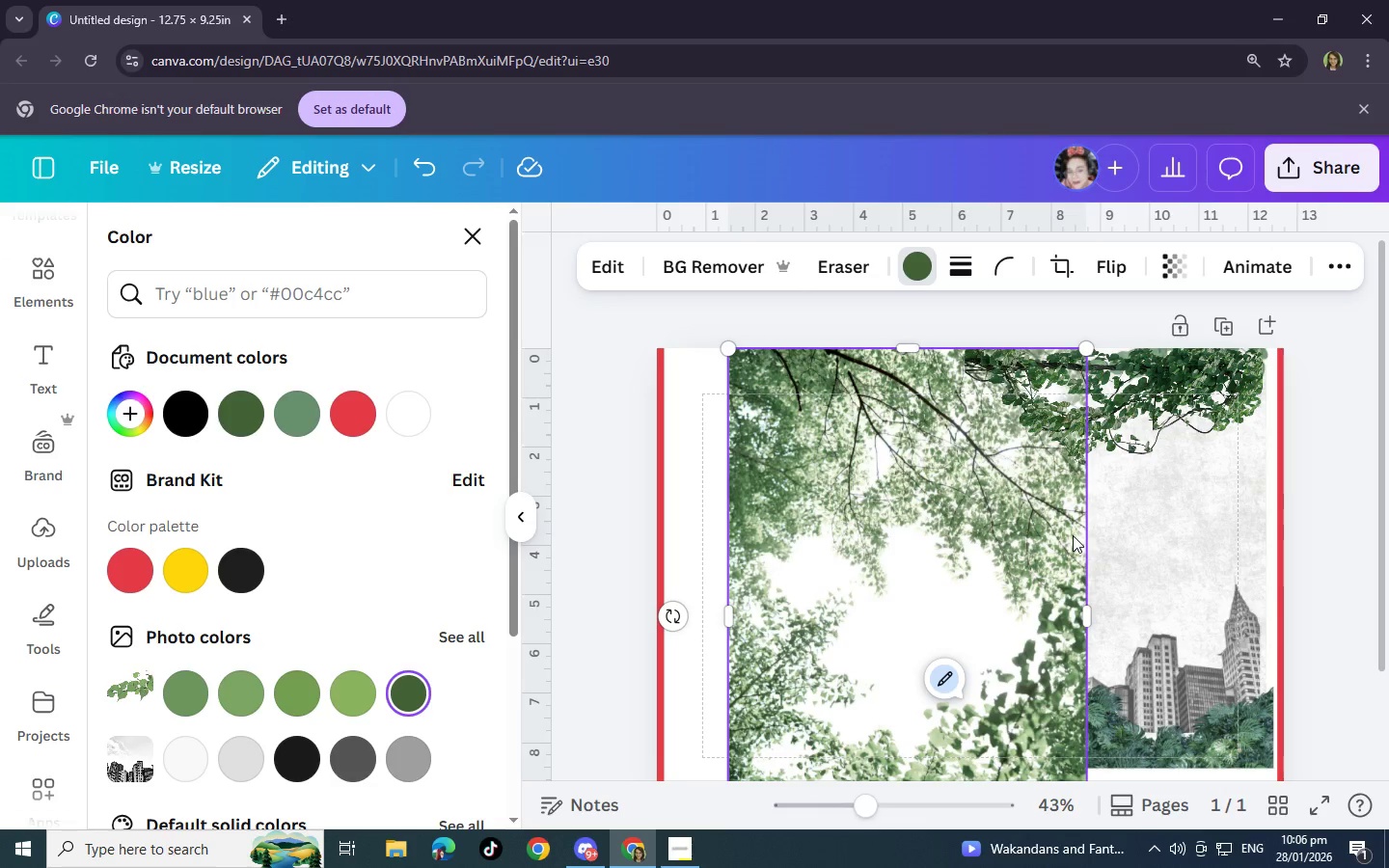 
left_click_drag(start_coordinate=[966, 572], to_coordinate=[891, 574])
 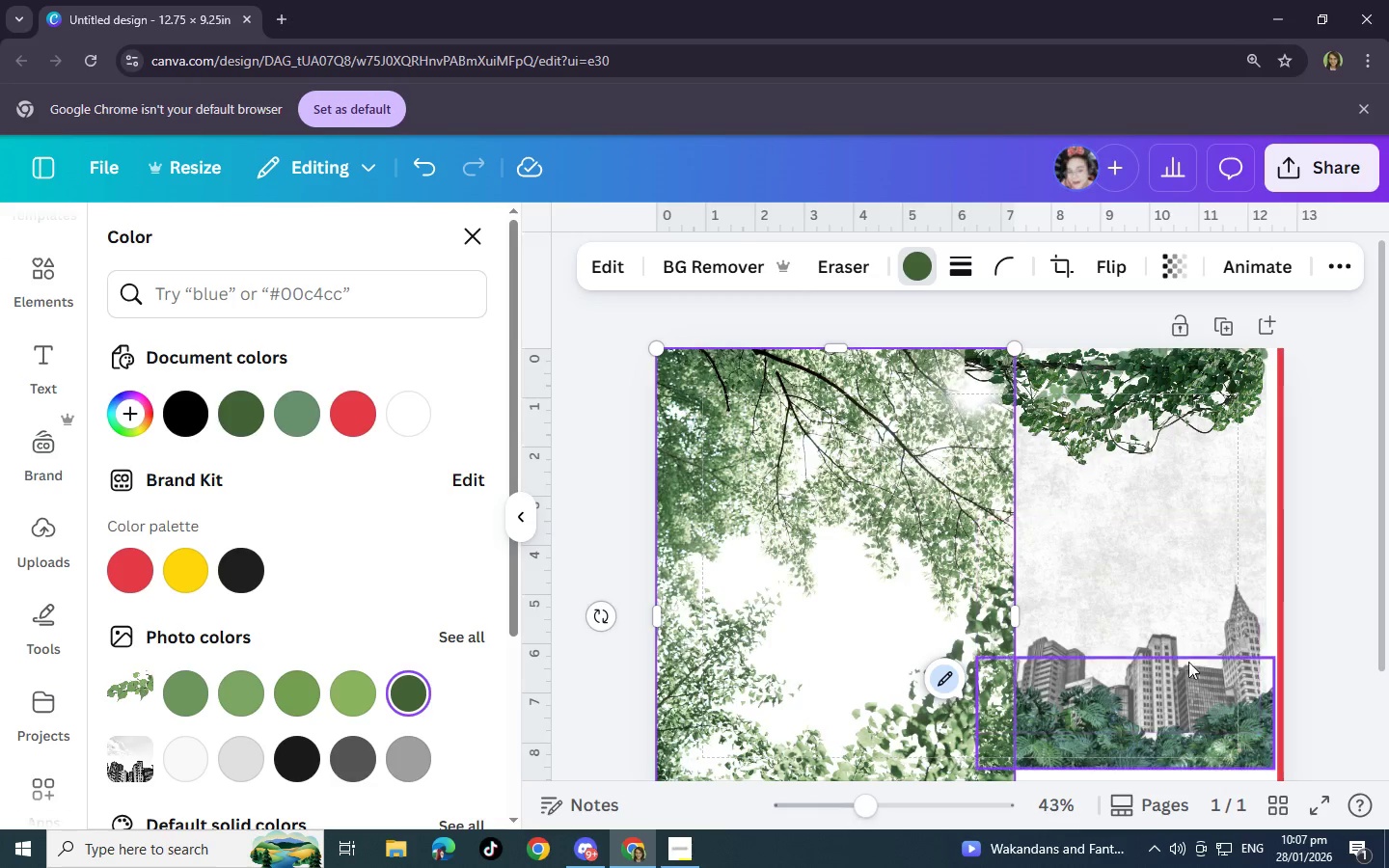 
left_click([1199, 669])
 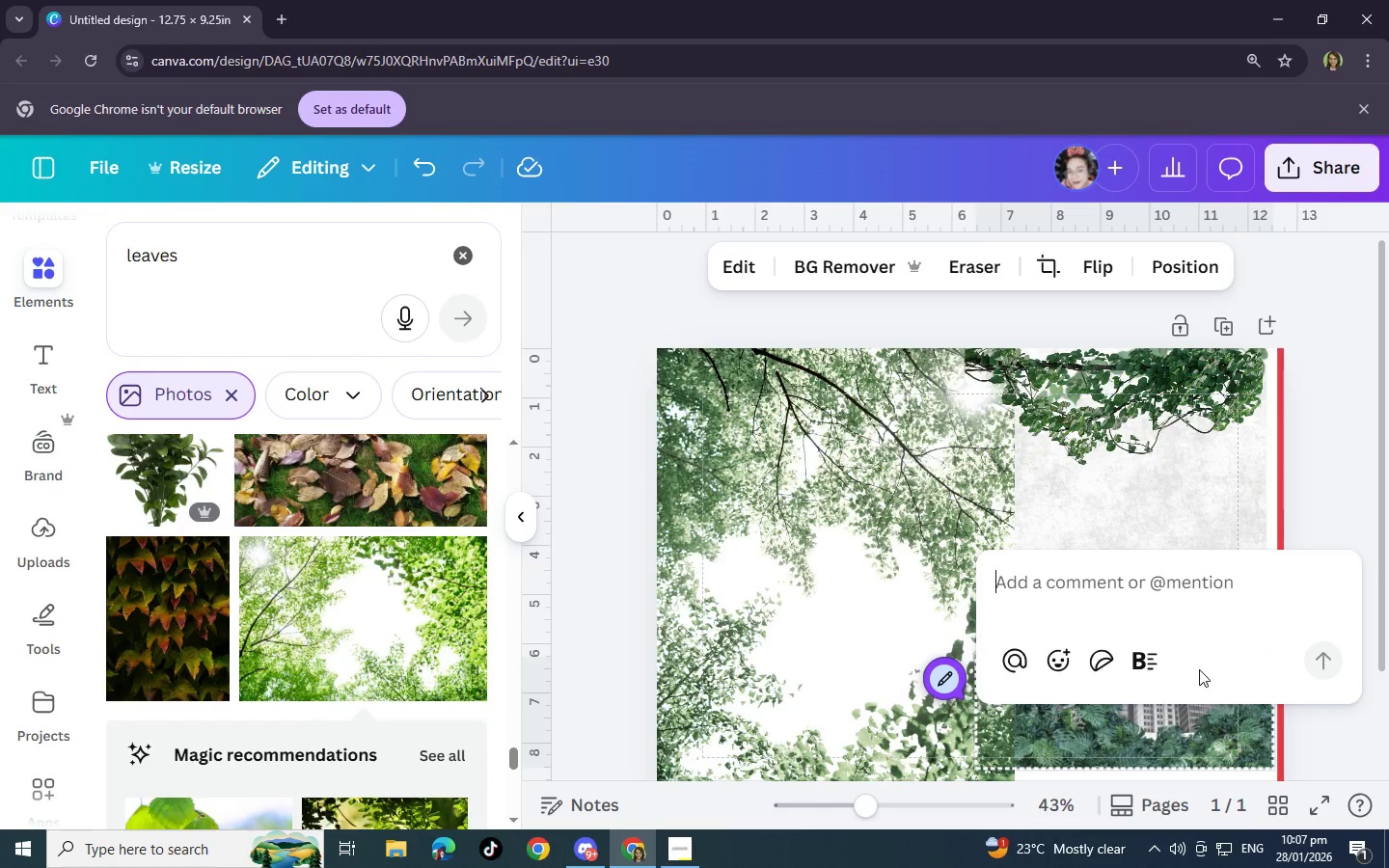 
left_click([1199, 669])
 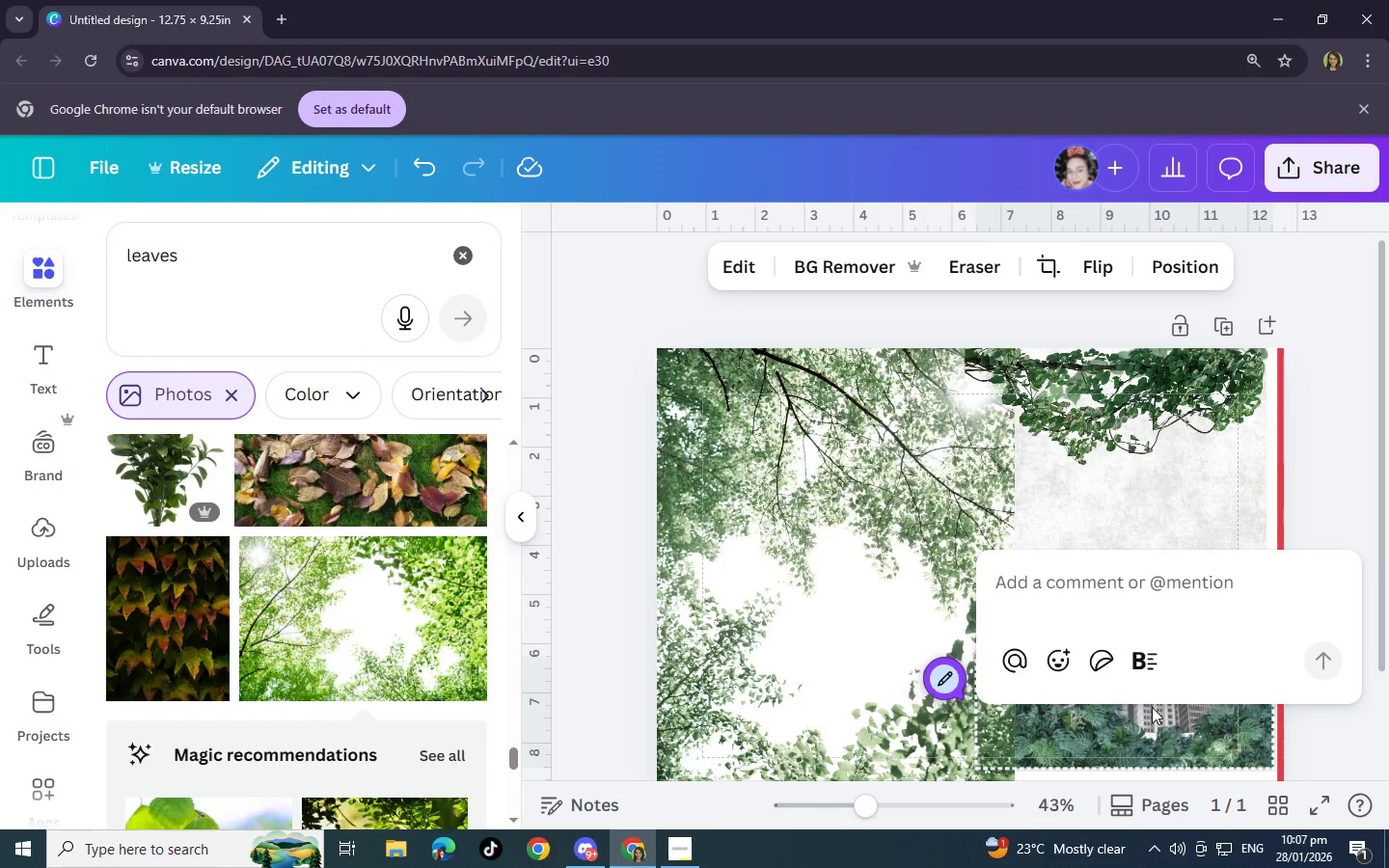 
left_click([1152, 707])
 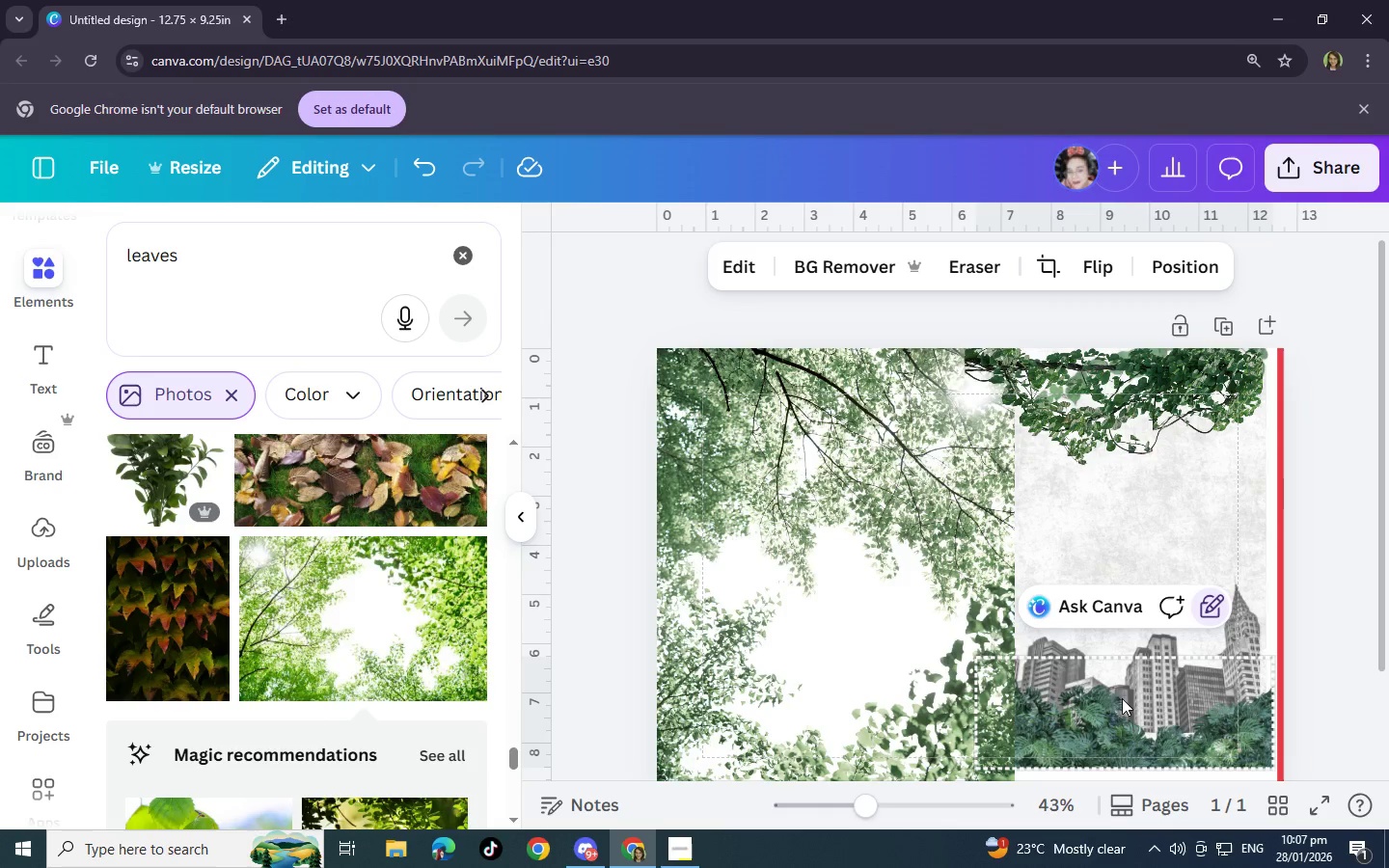 
left_click([1129, 700])
 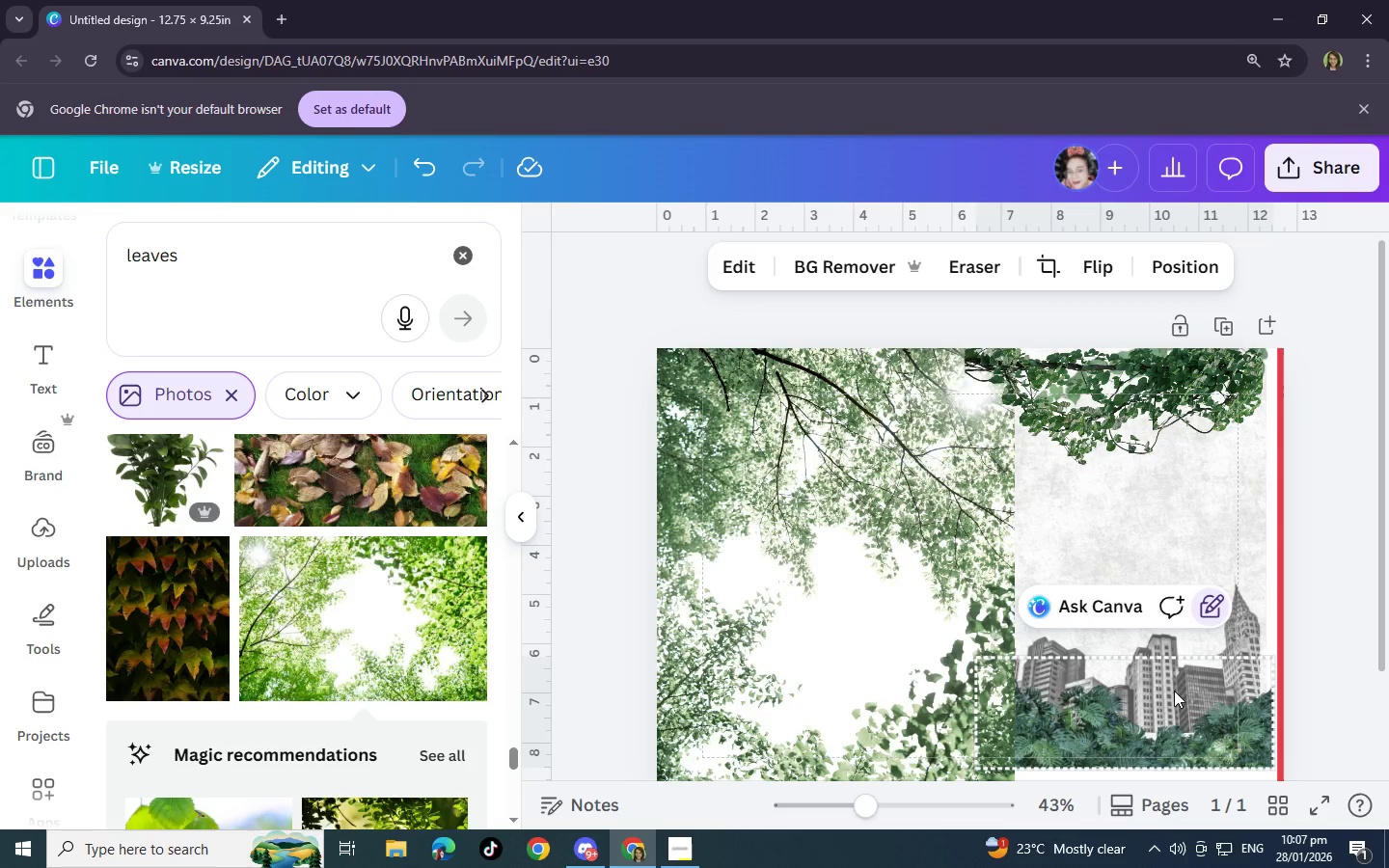 
left_click_drag(start_coordinate=[1174, 690], to_coordinate=[971, 697])
 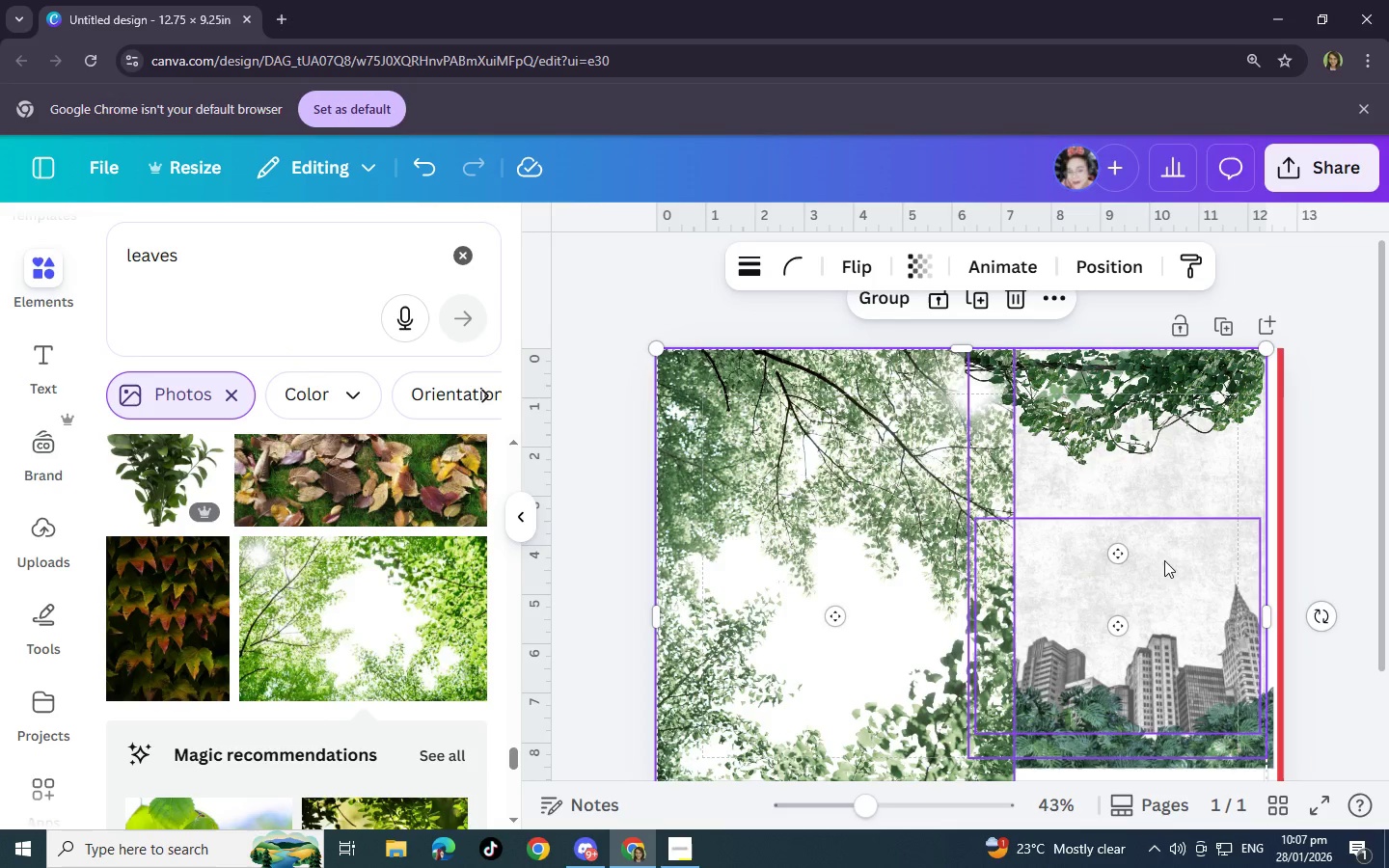 
left_click_drag(start_coordinate=[1166, 560], to_coordinate=[1130, 575])
 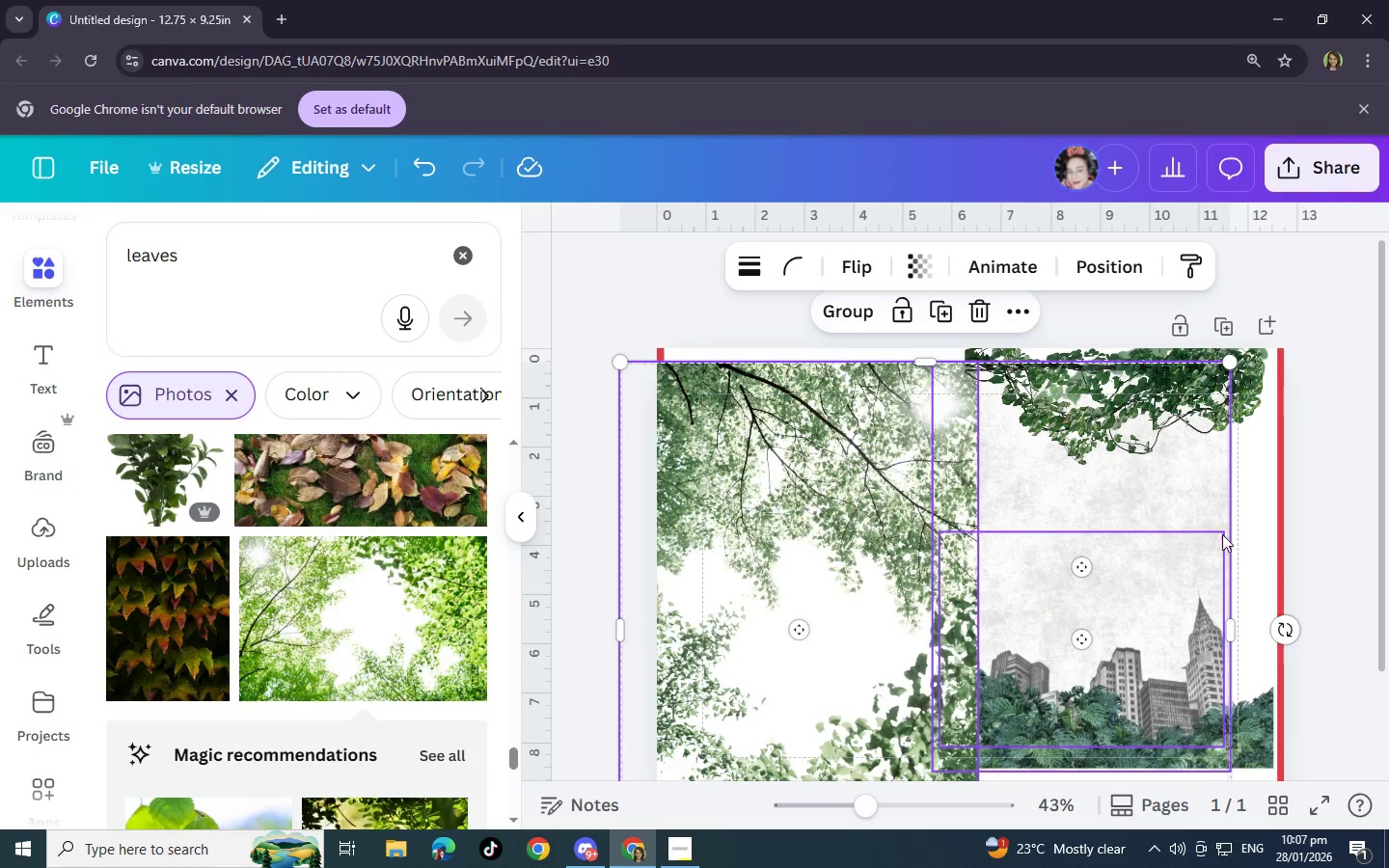 
left_click([1266, 563])
 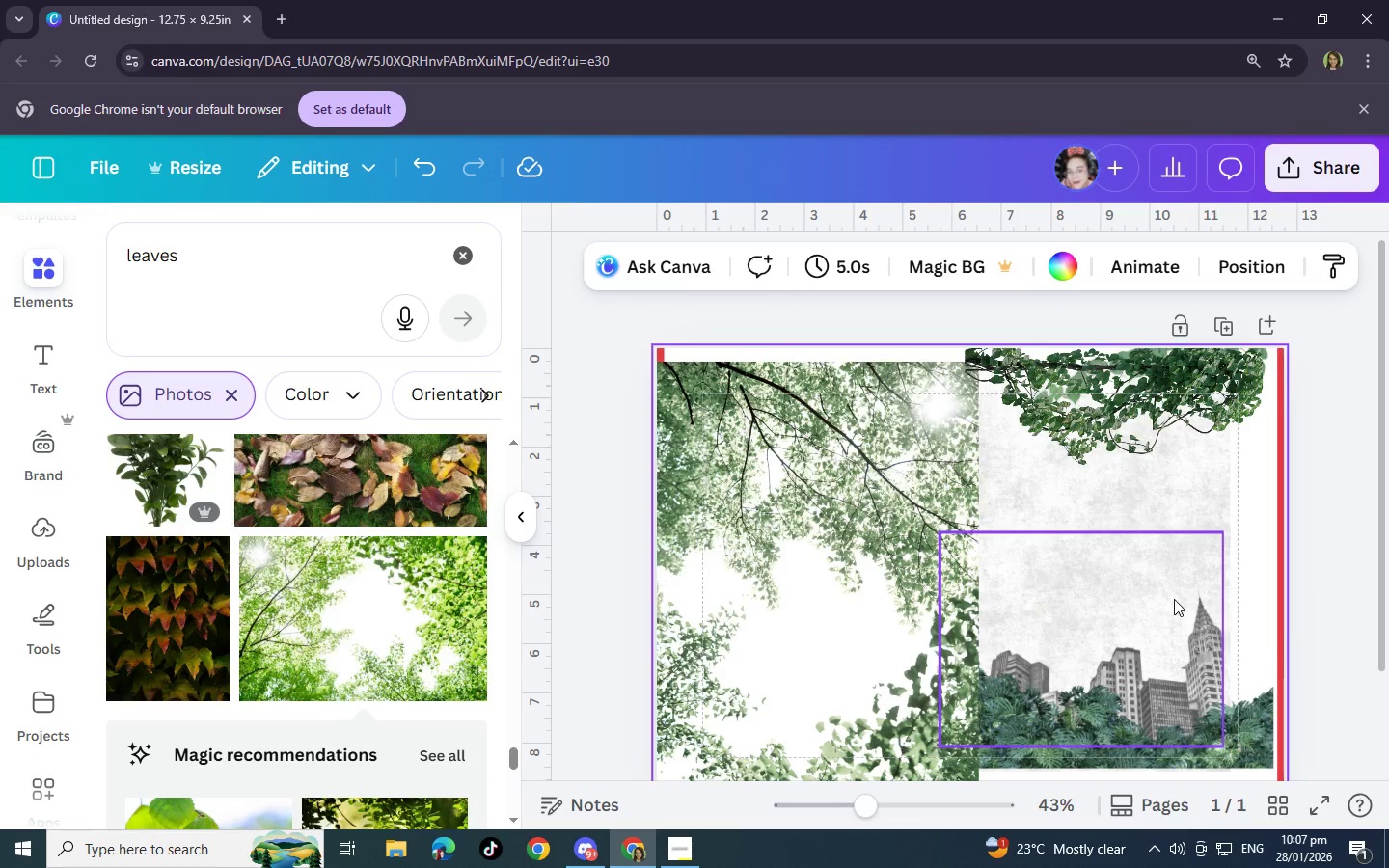 
left_click([1164, 600])
 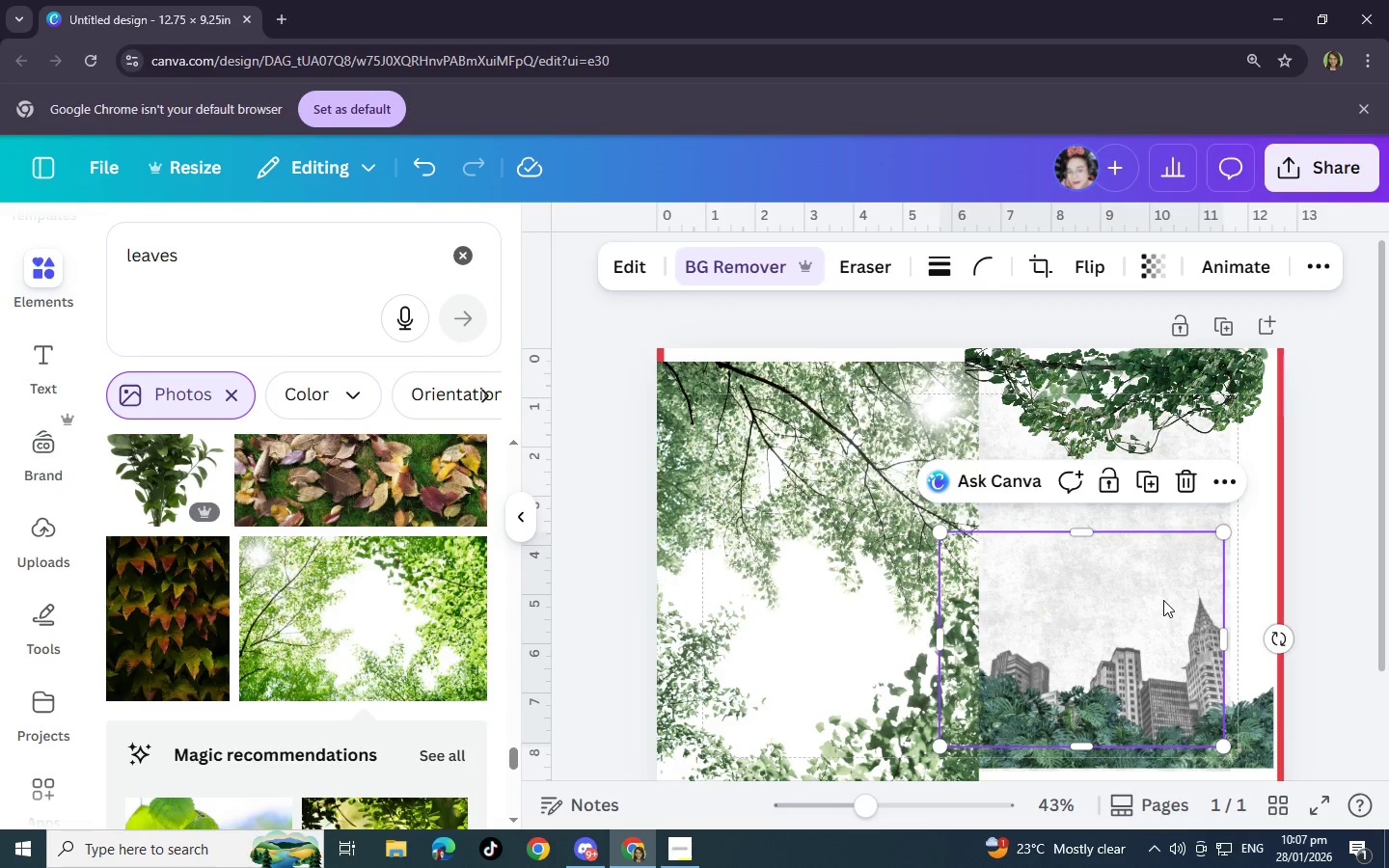 
left_click_drag(start_coordinate=[1164, 600], to_coordinate=[870, 628])
 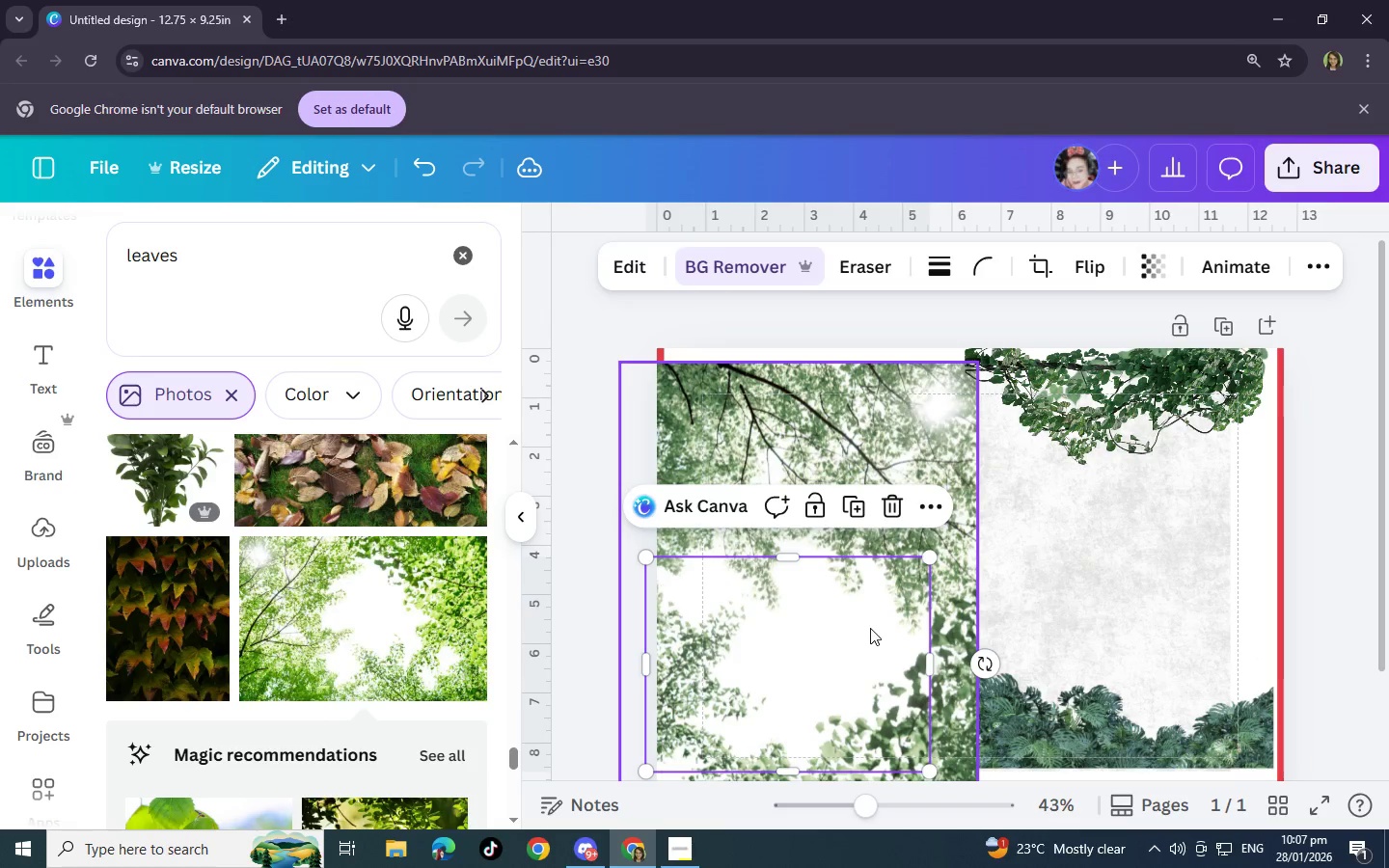 
right_click([870, 628])
 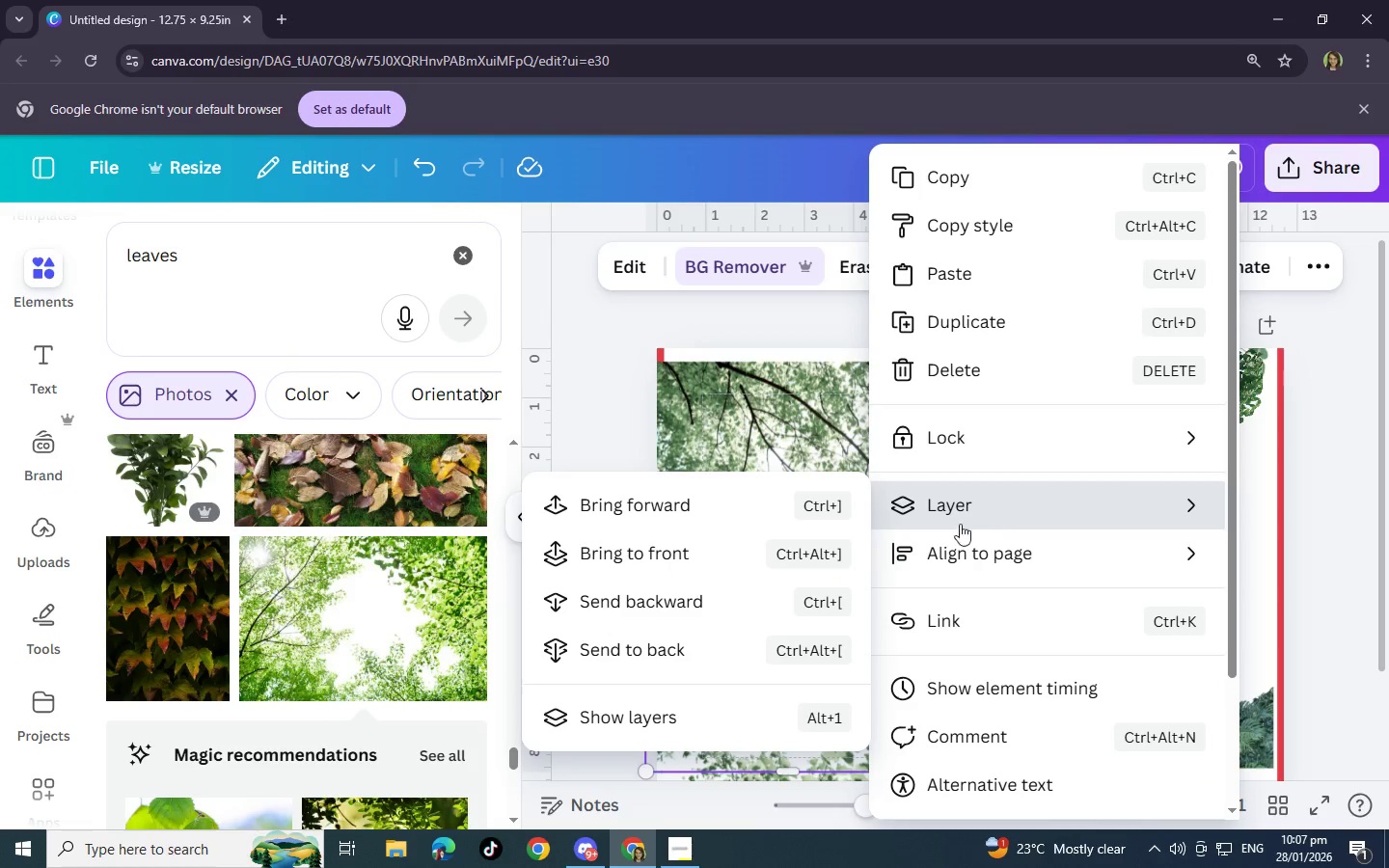 
left_click([832, 554])
 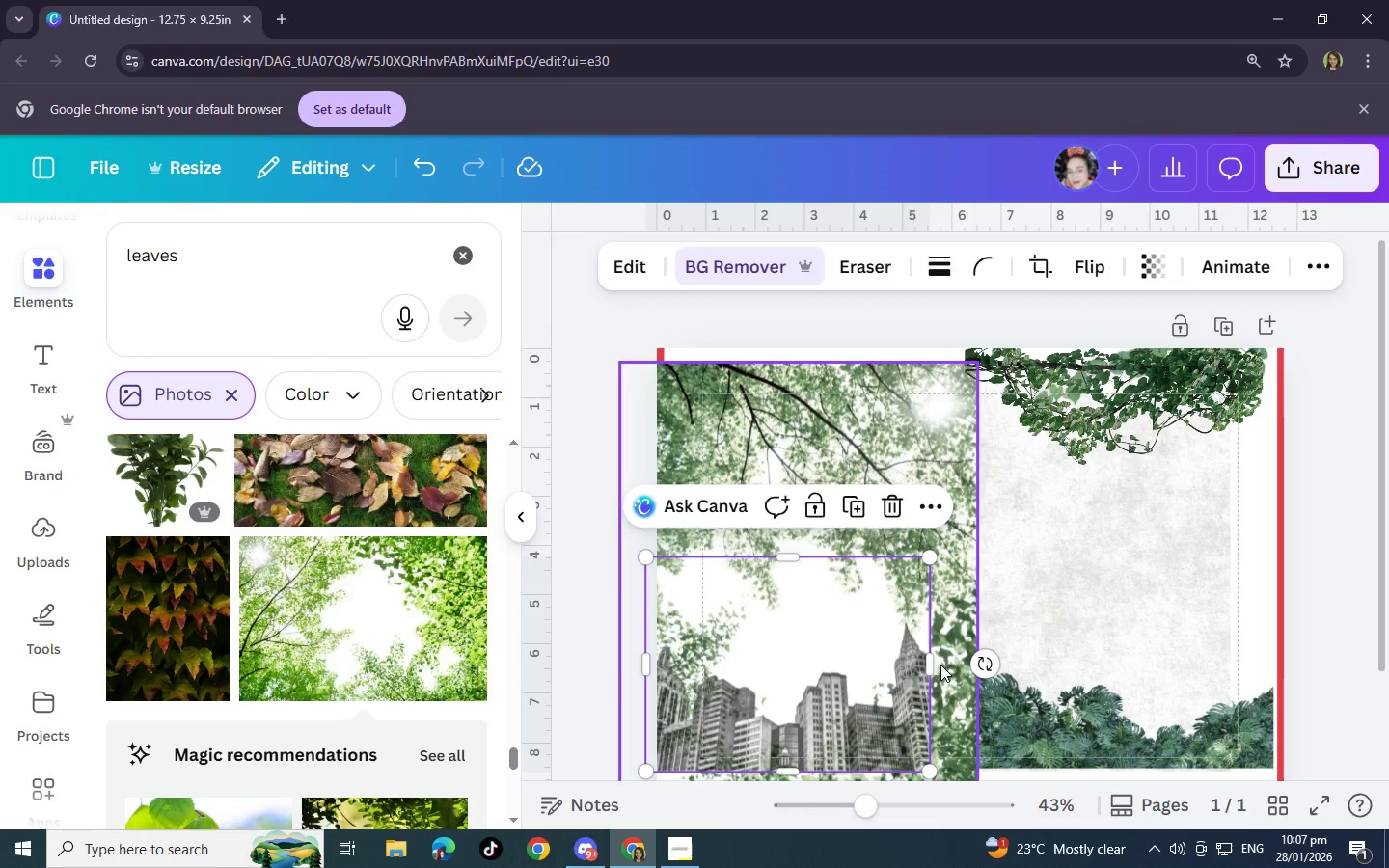 
left_click_drag(start_coordinate=[932, 667], to_coordinate=[940, 667])
 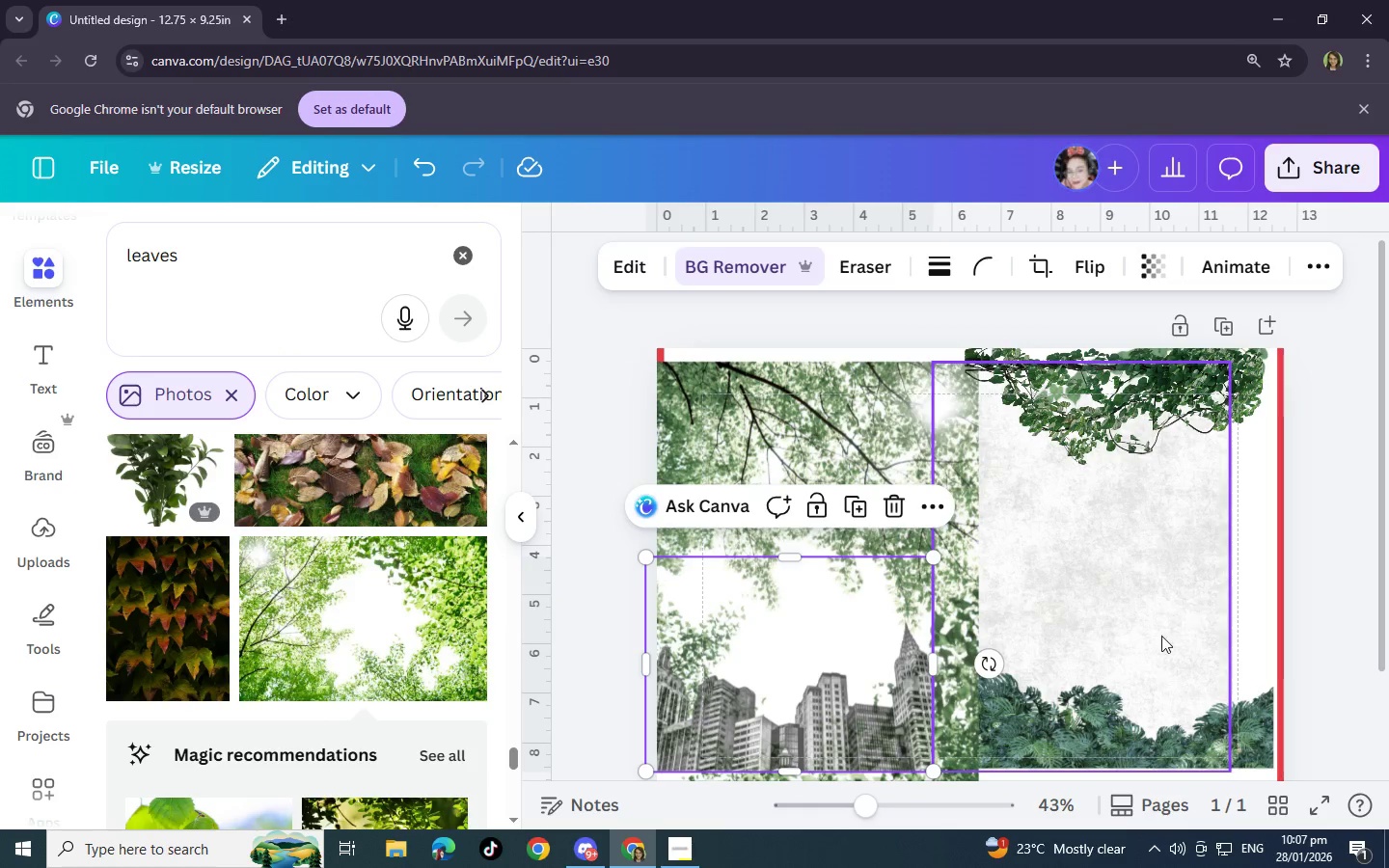 
scroll: coordinate [1161, 636], scroll_direction: down, amount: 4.0
 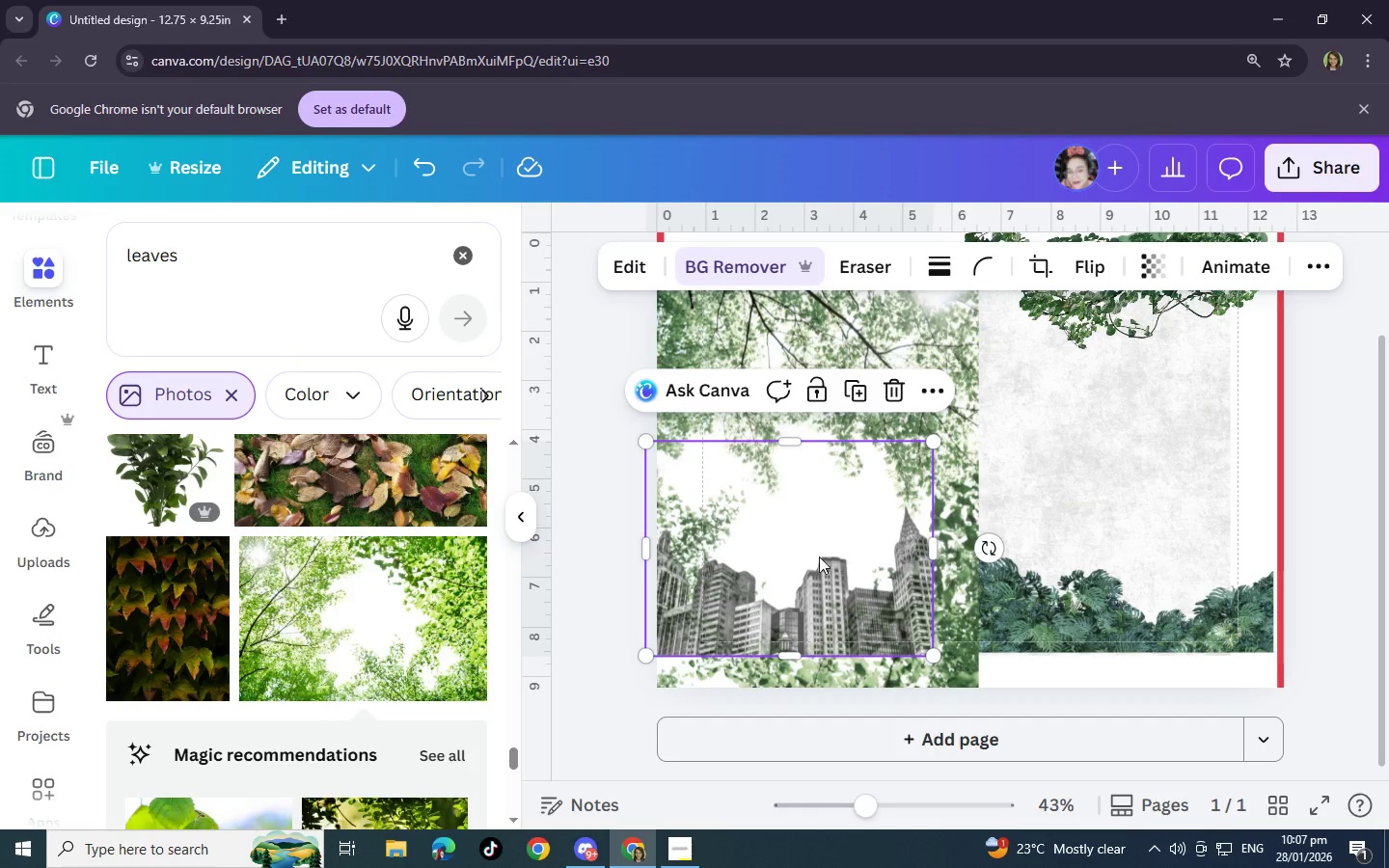 
left_click_drag(start_coordinate=[819, 557], to_coordinate=[832, 593])
 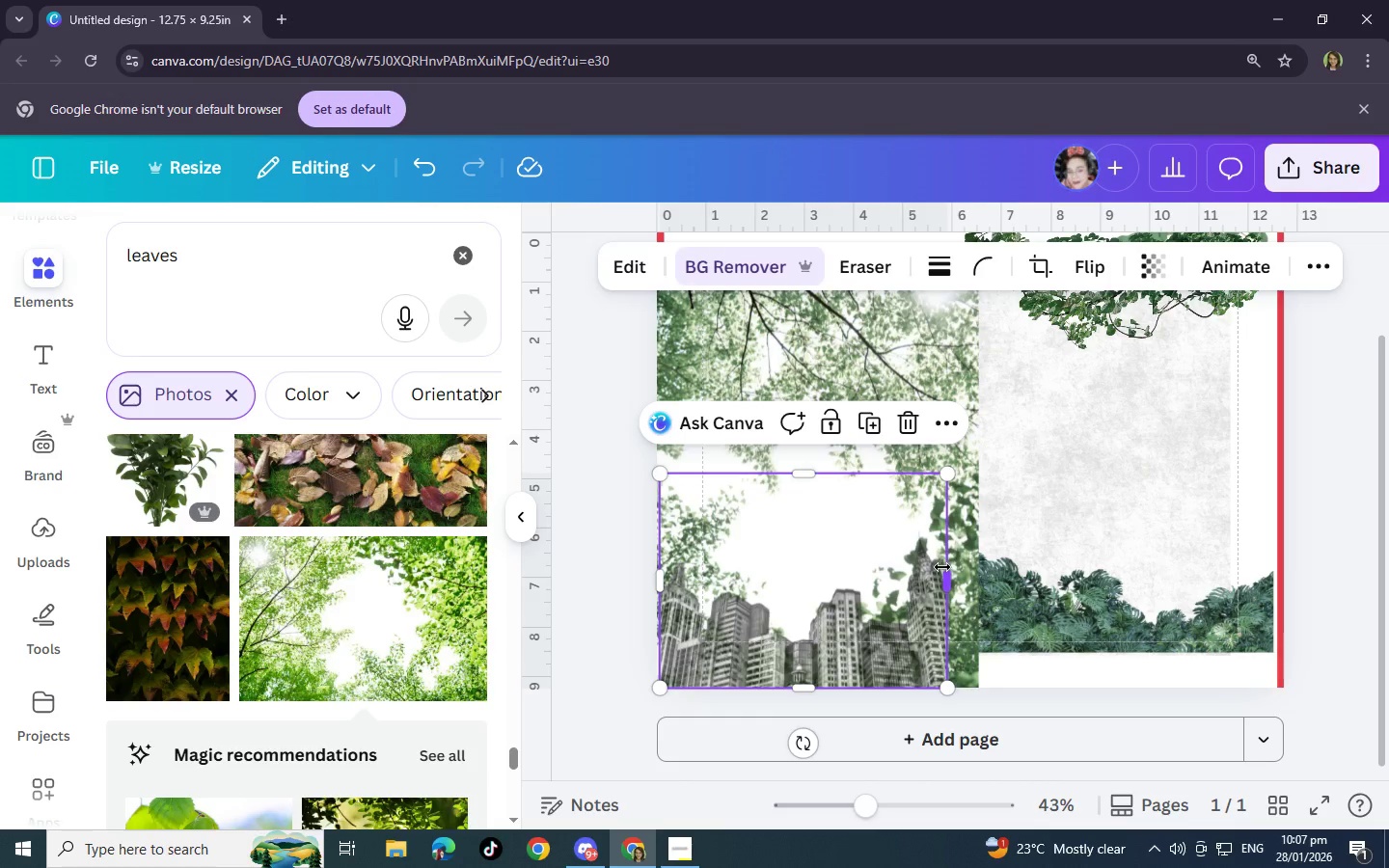 
left_click_drag(start_coordinate=[942, 568], to_coordinate=[966, 568])
 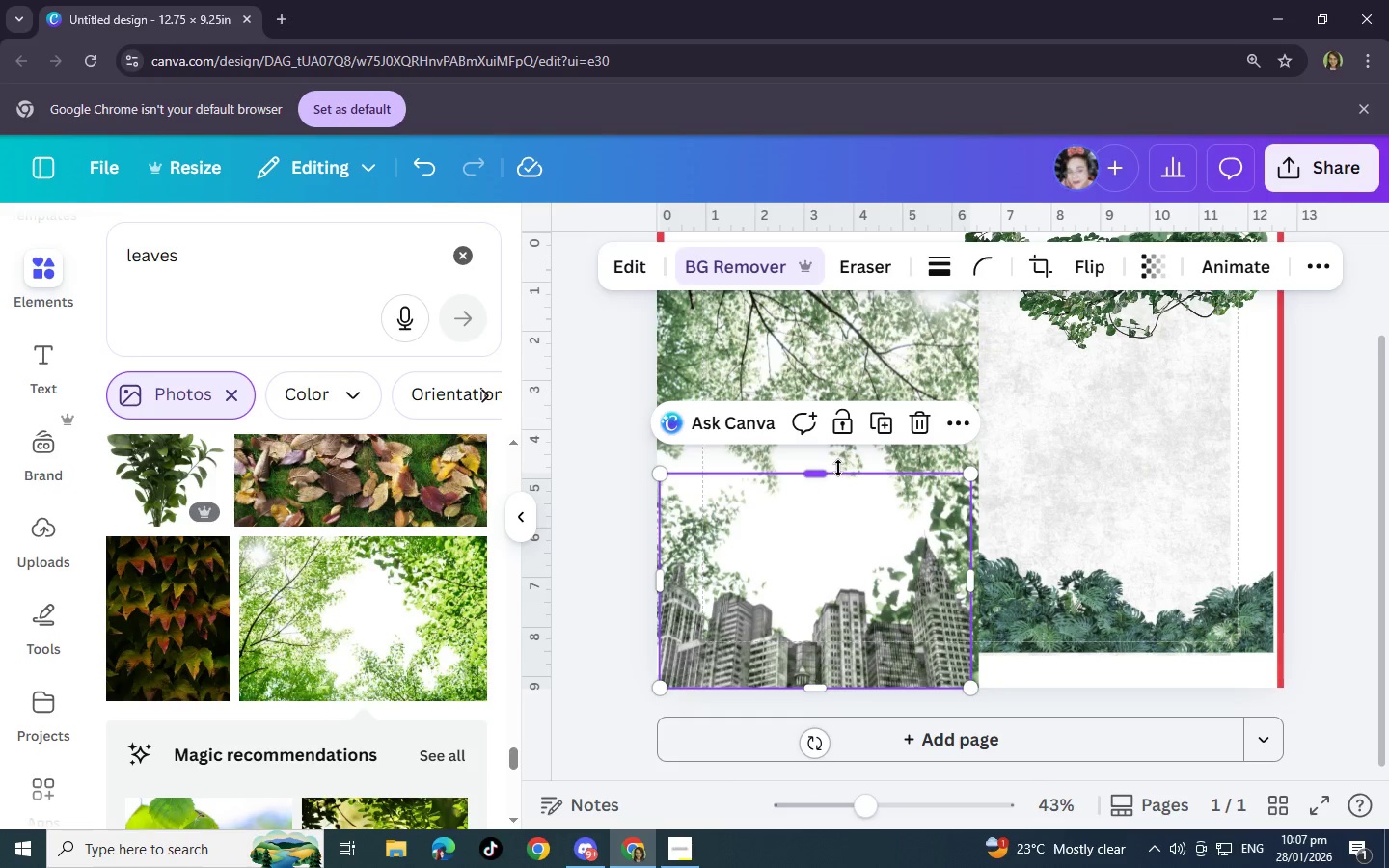 
left_click_drag(start_coordinate=[838, 469], to_coordinate=[848, 472])
 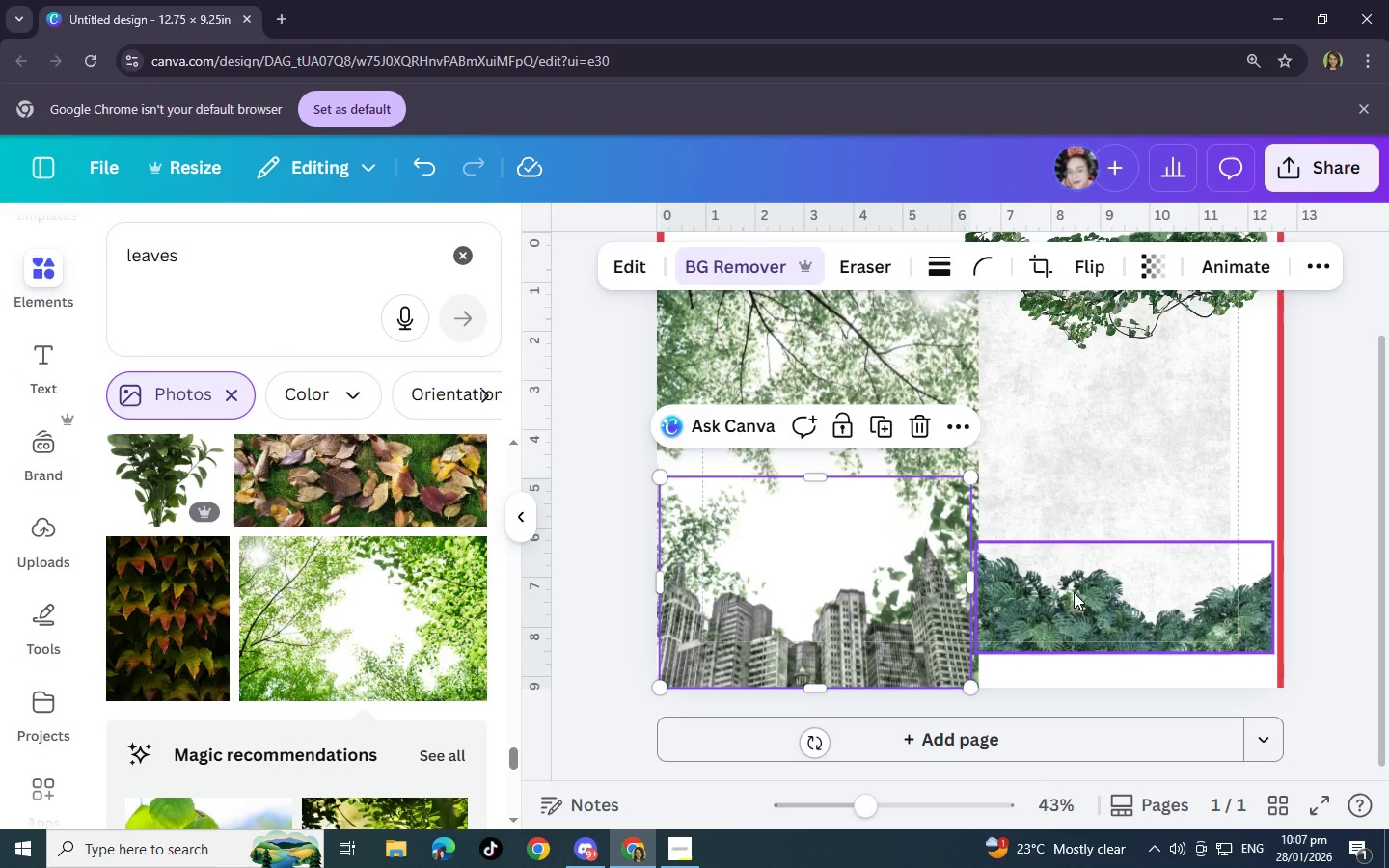 
left_click([1077, 603])
 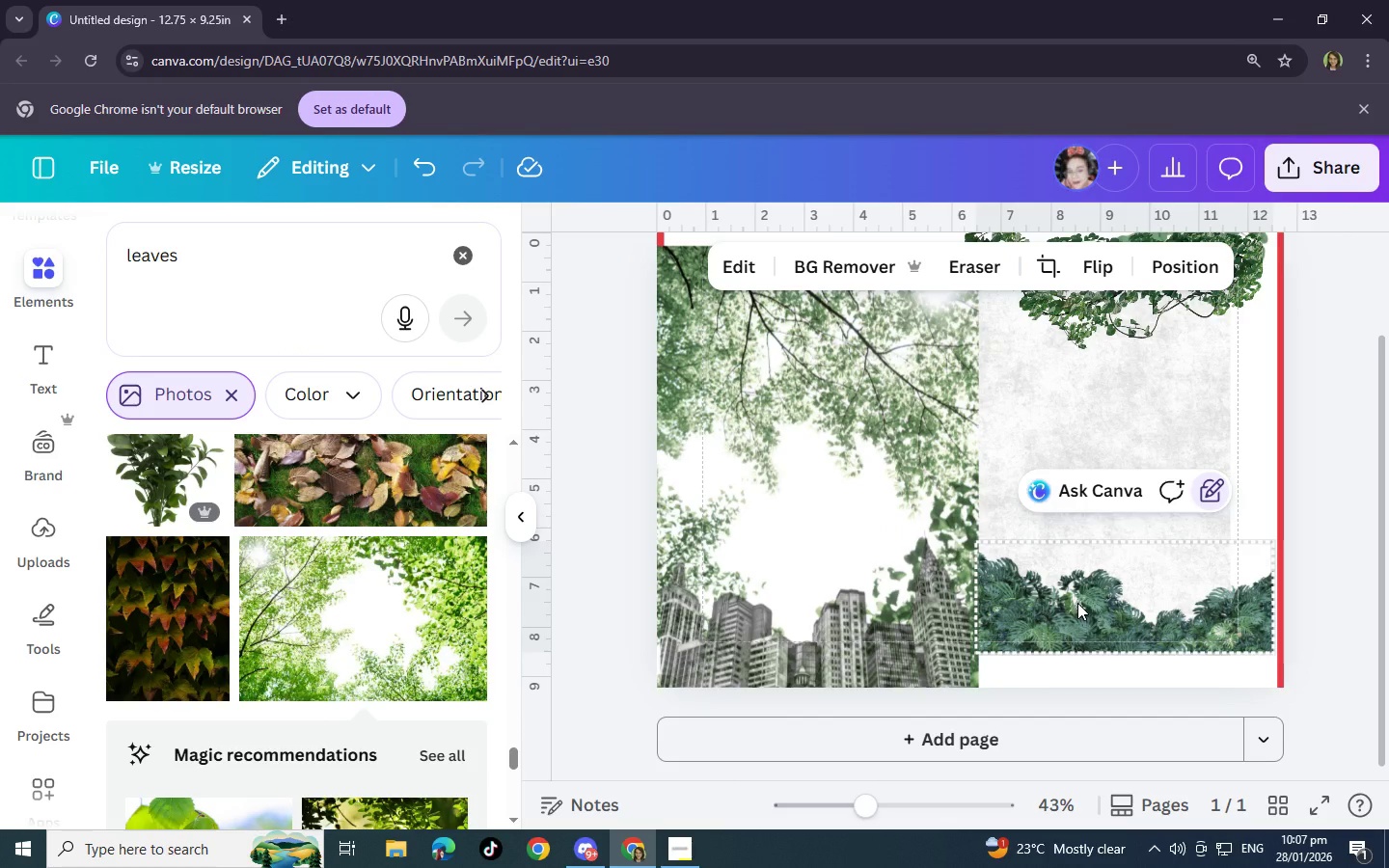 
key(Backspace)
 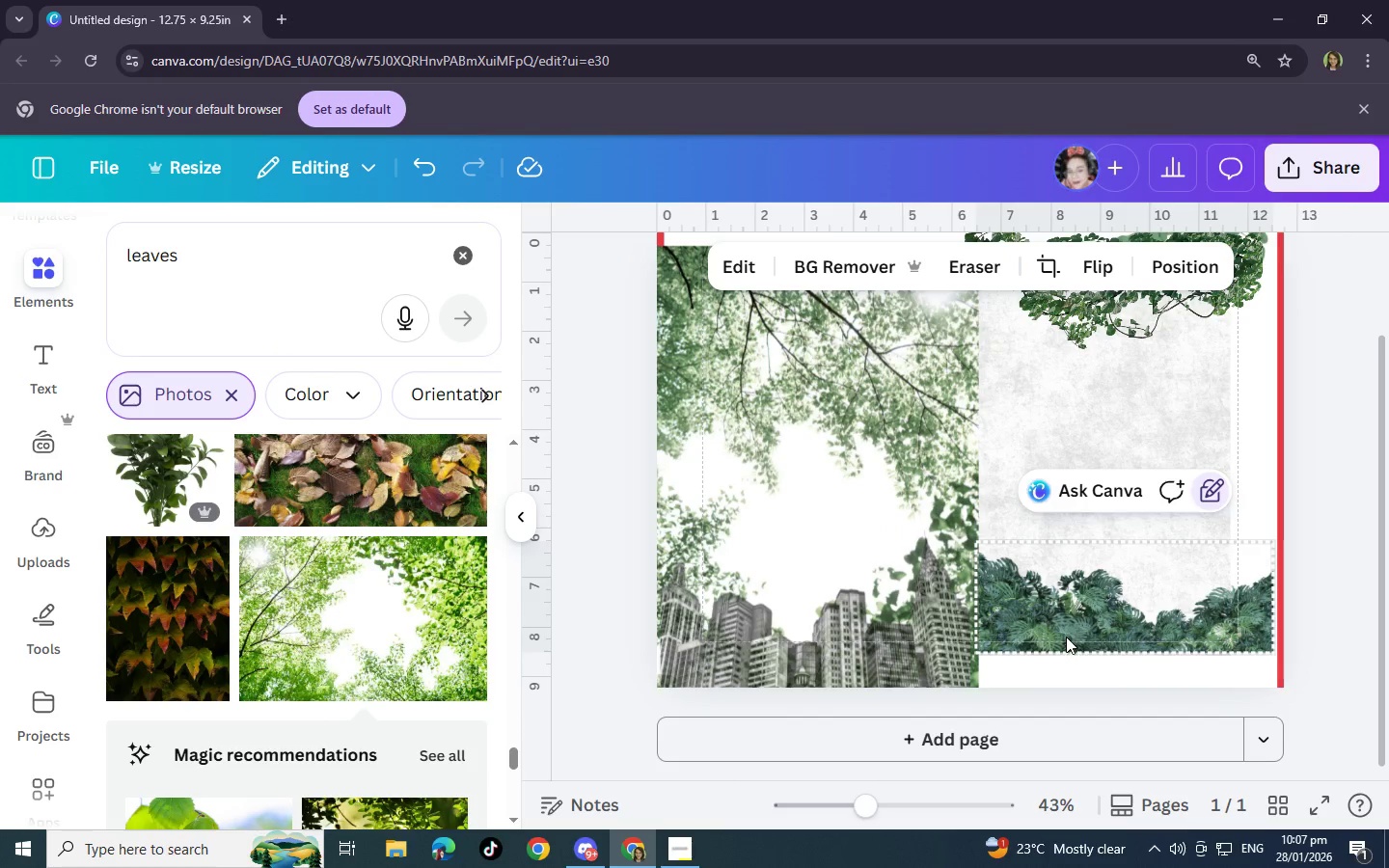 
left_click([1070, 619])
 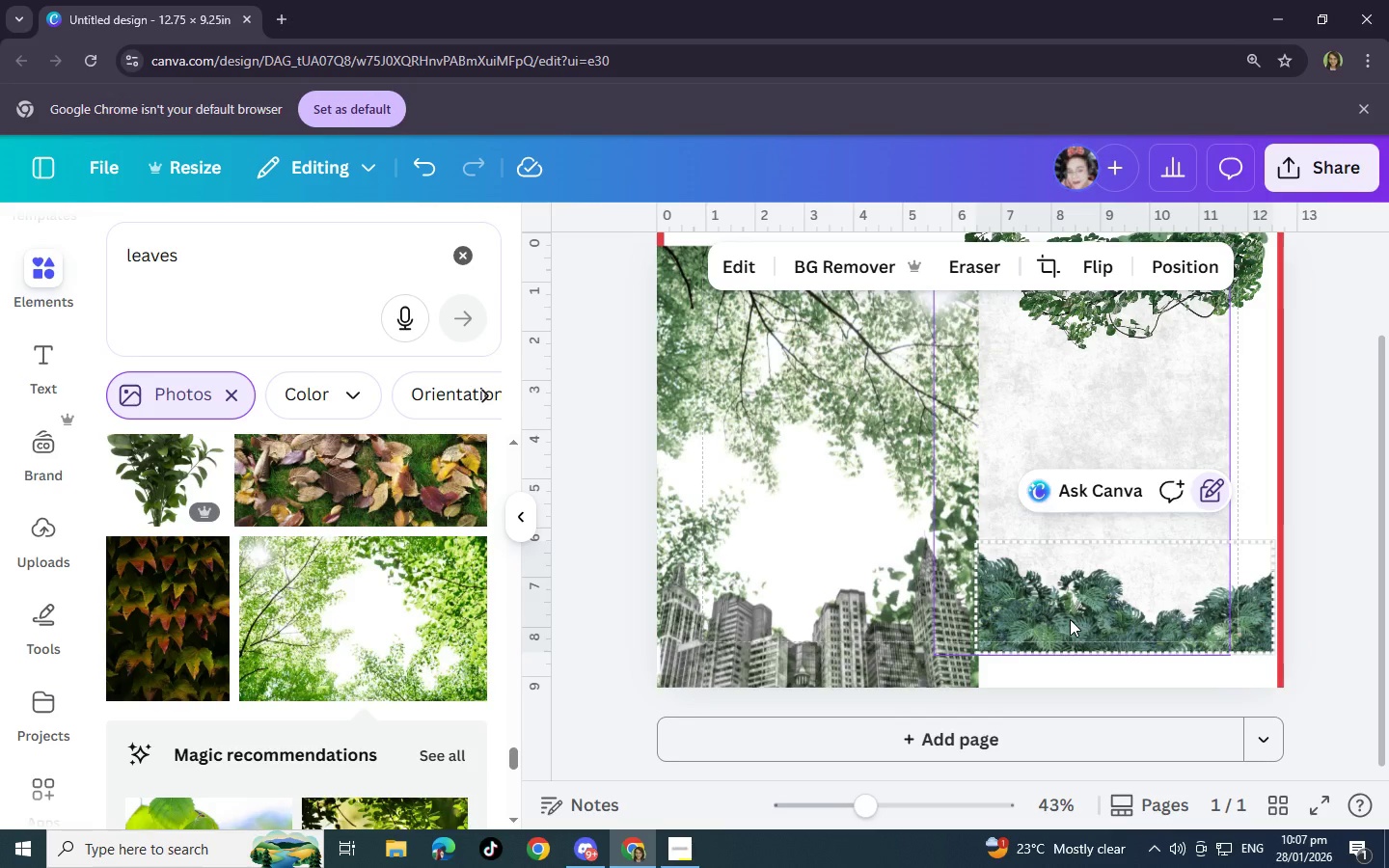 
double_click([1070, 619])
 